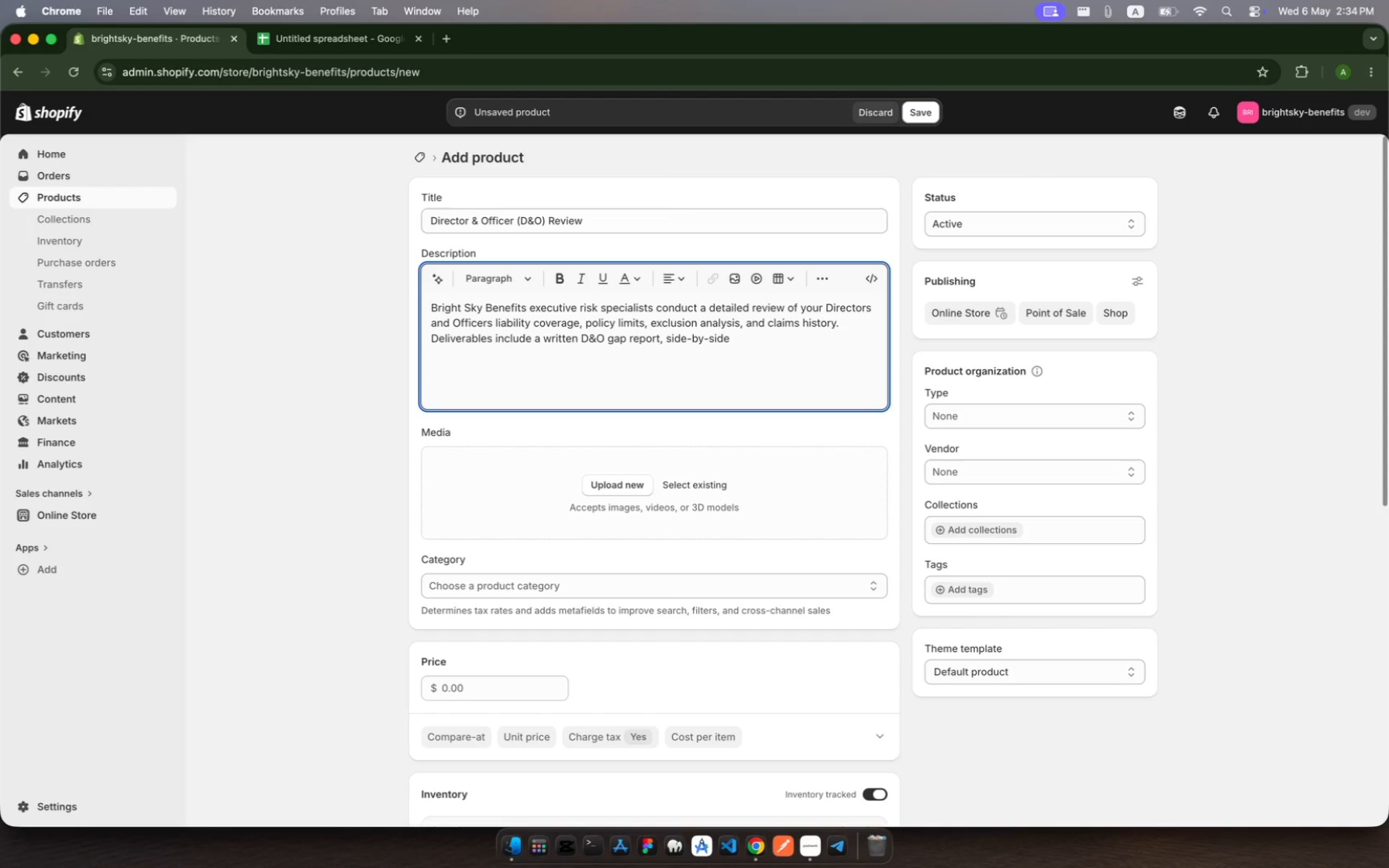 
wait(7.29)
 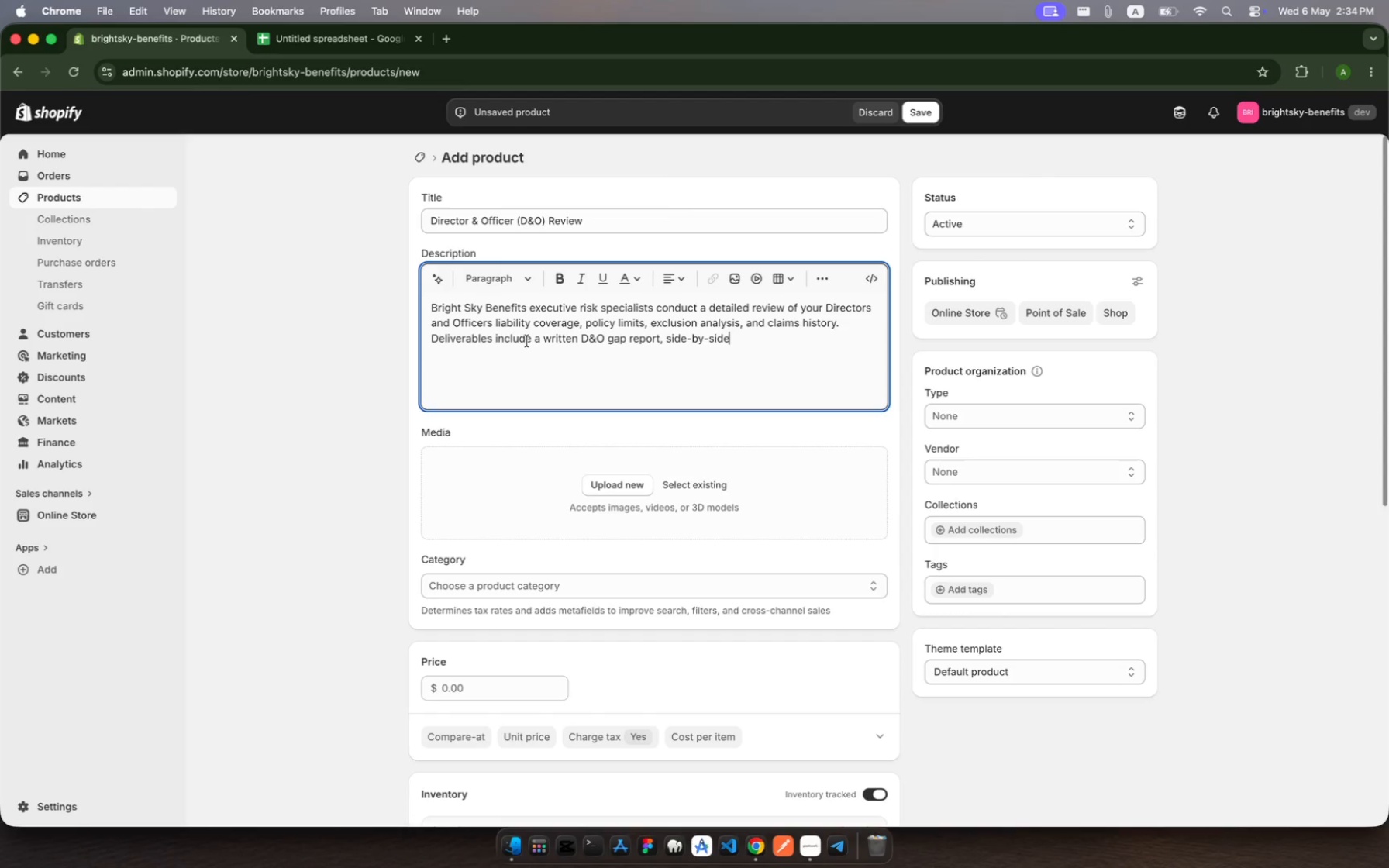 
type( carrier comparison, and )
 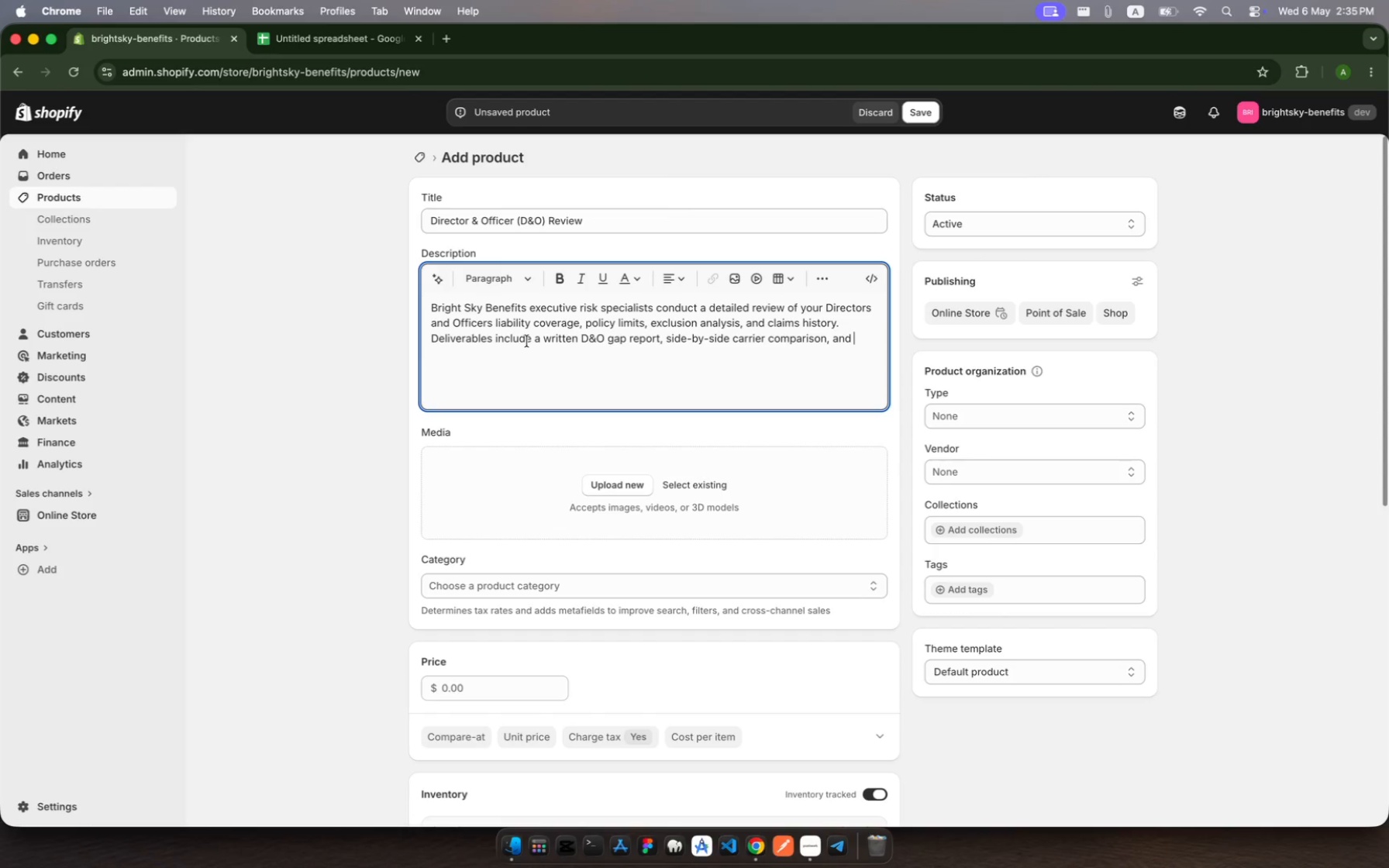 
type(strategic recommendatons )
 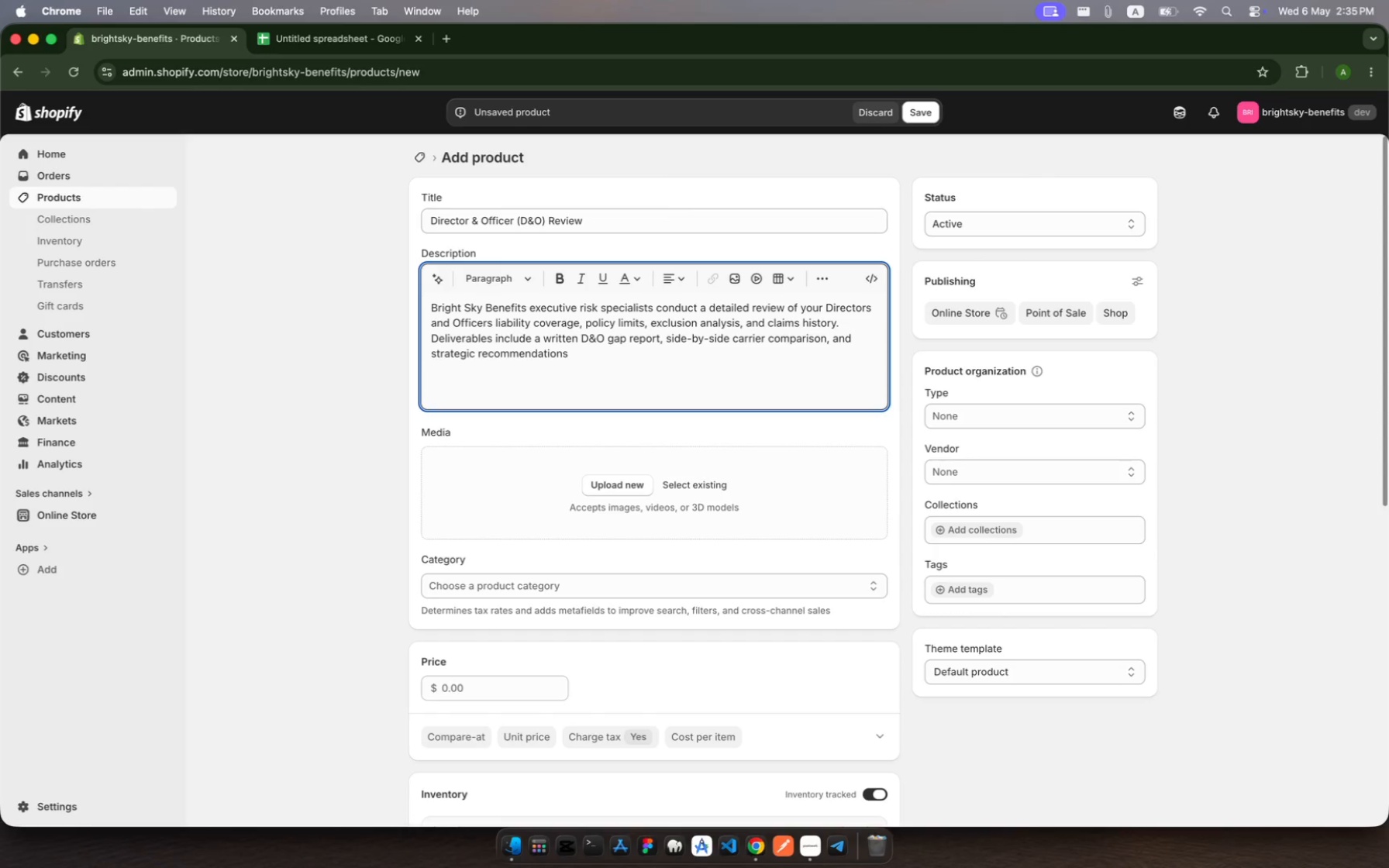 
wait(5.89)
 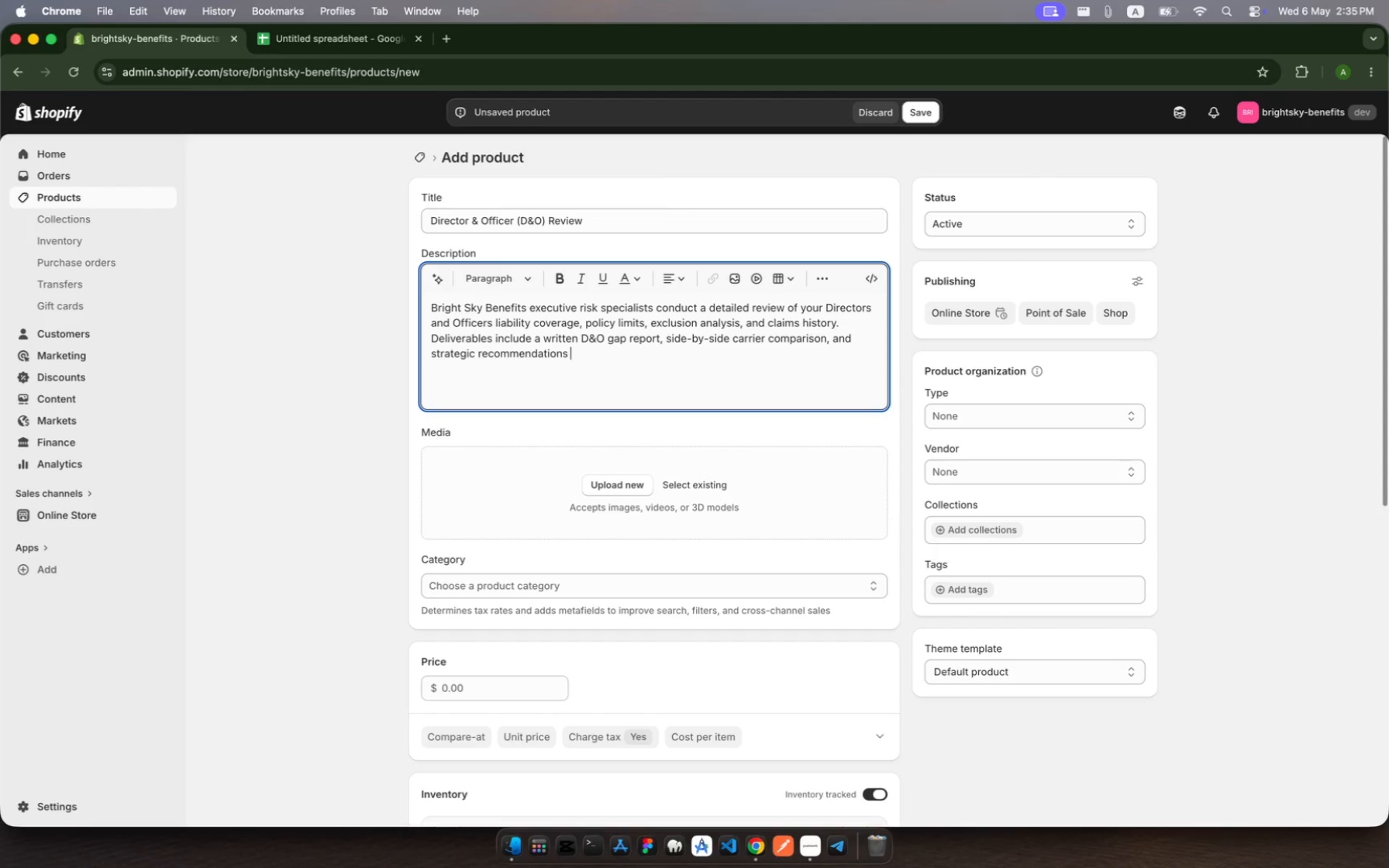 
type(boared-level risk)
 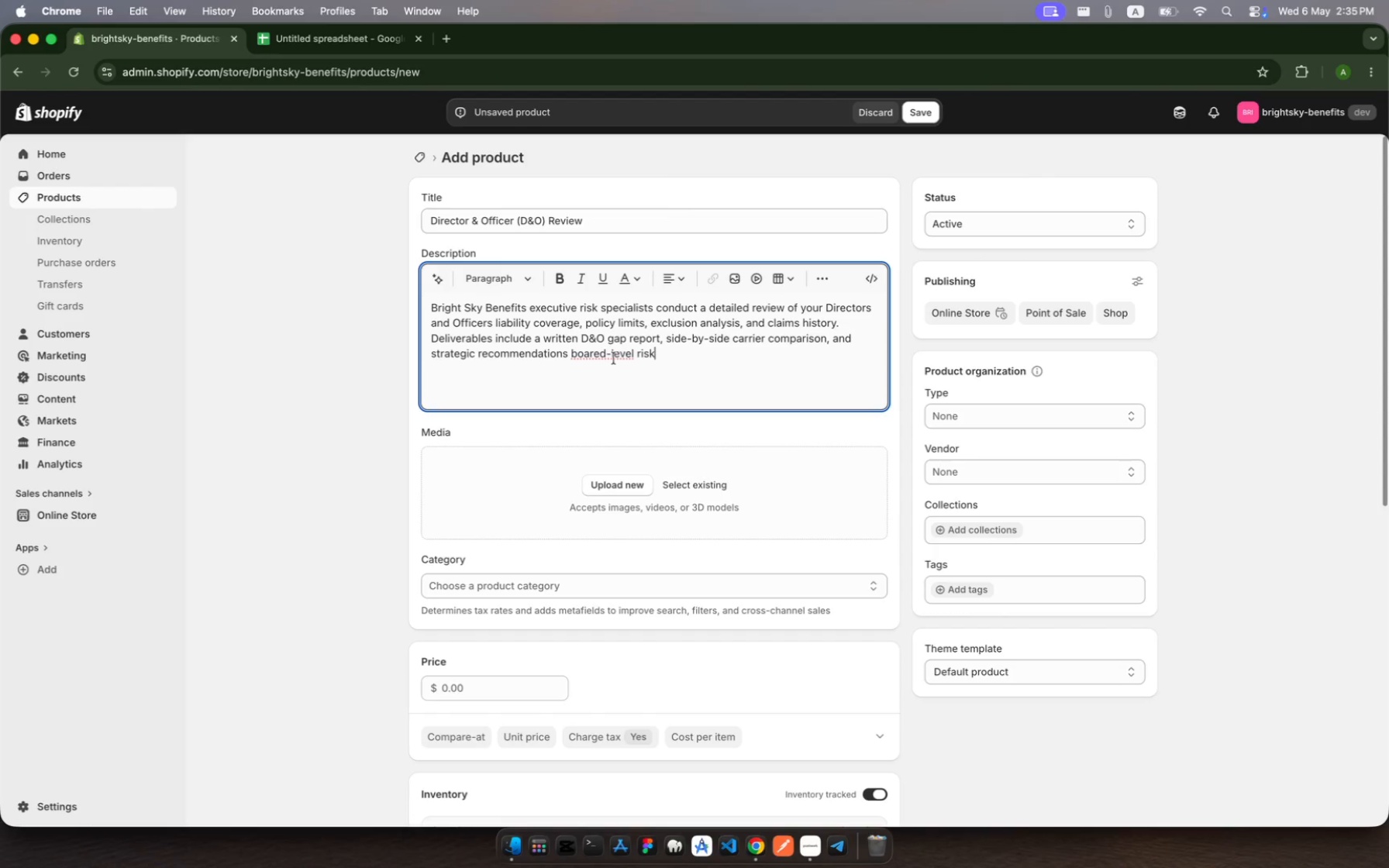 
left_click([601, 356])
 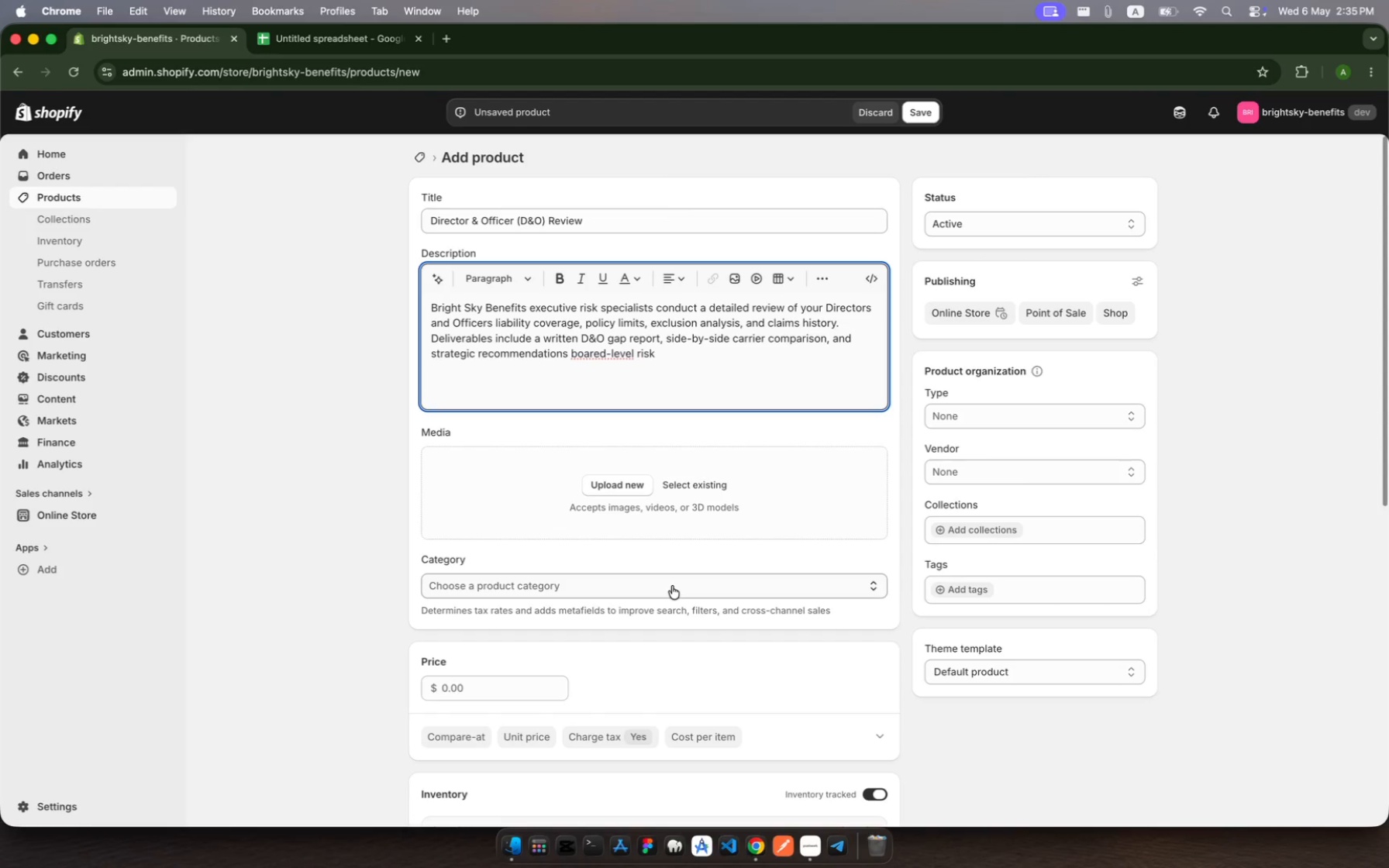 
key(Backspace)
 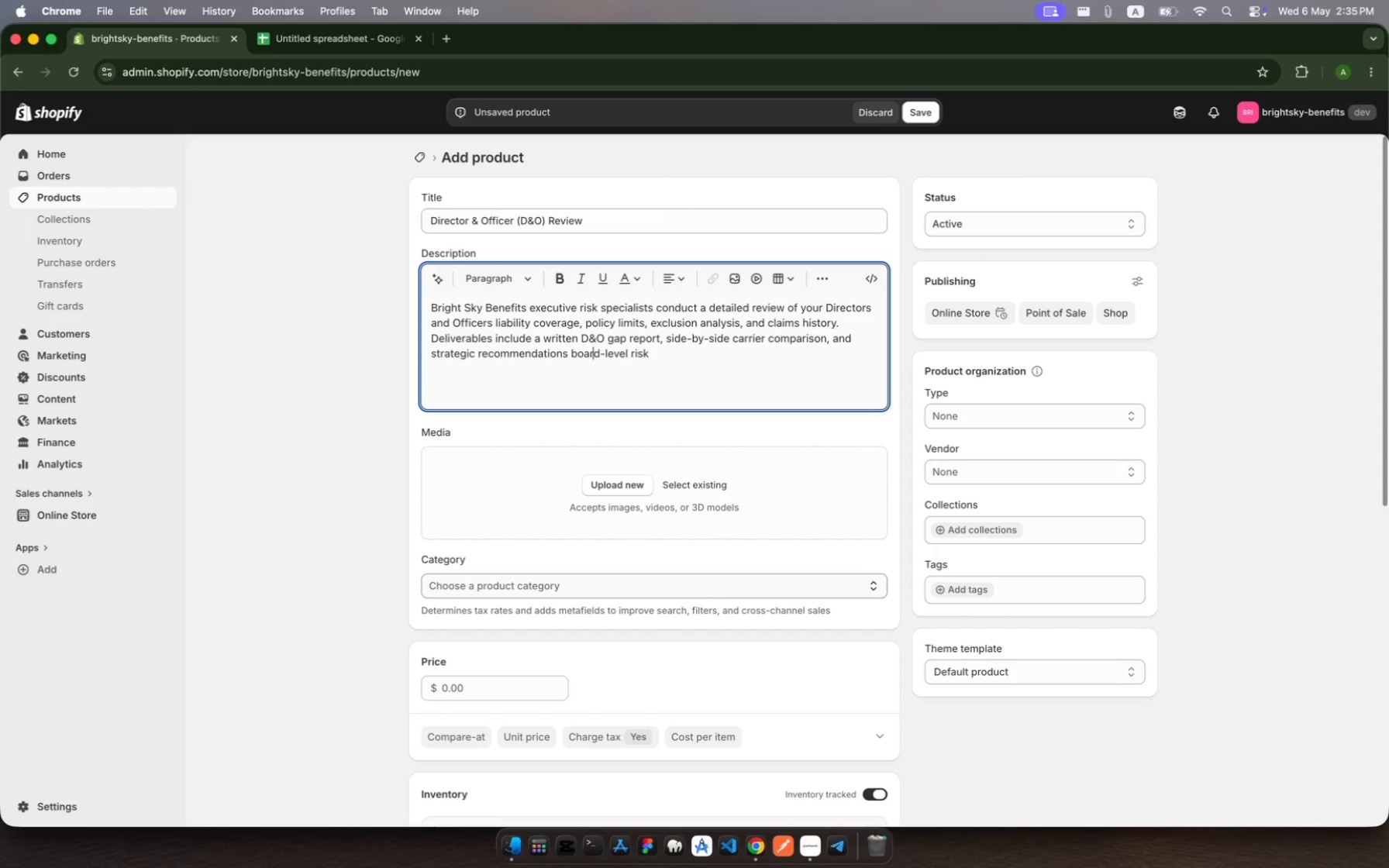 
hold_key(key=ArrowRight, duration=1.5)
 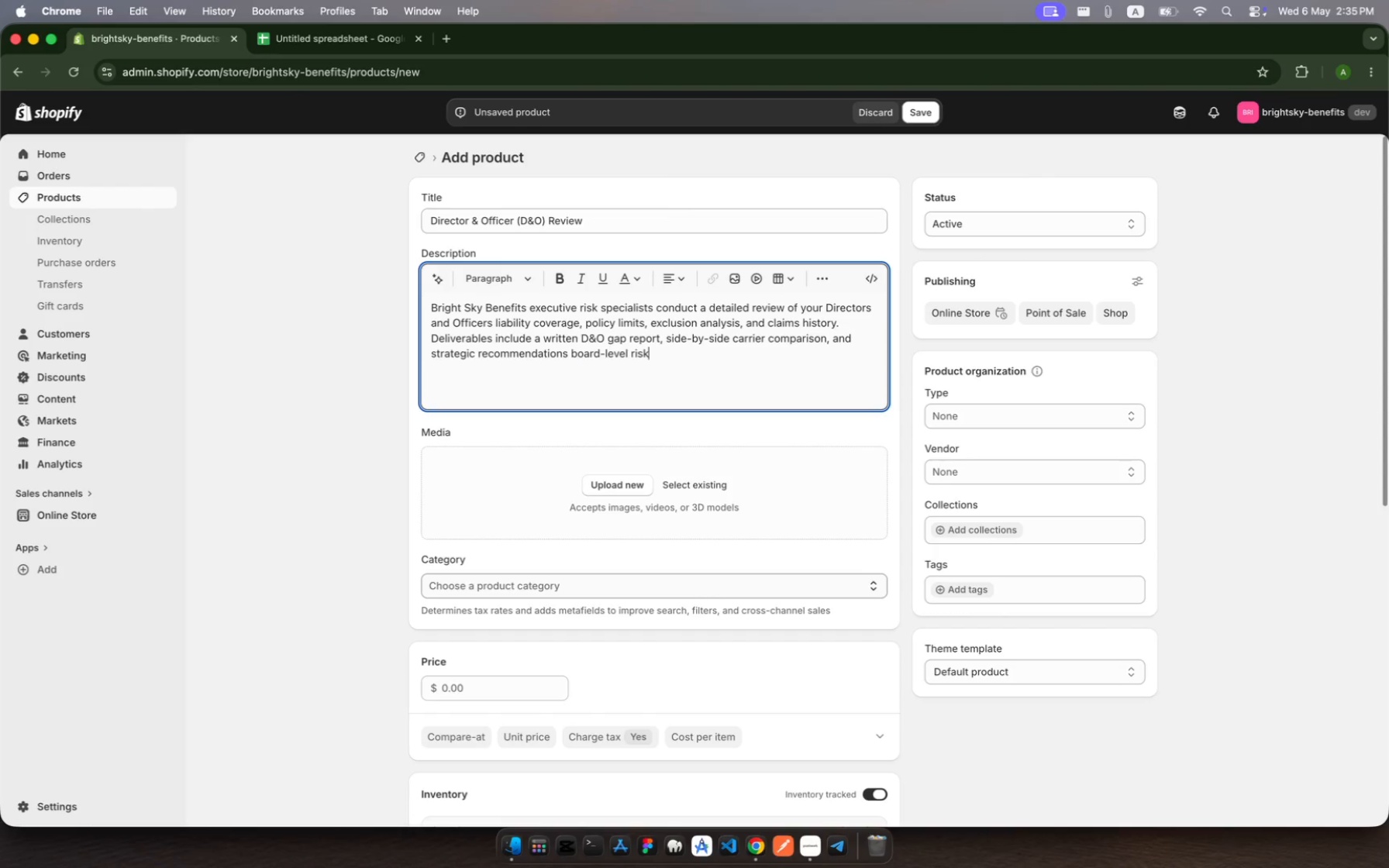 
key(ArrowRight)
 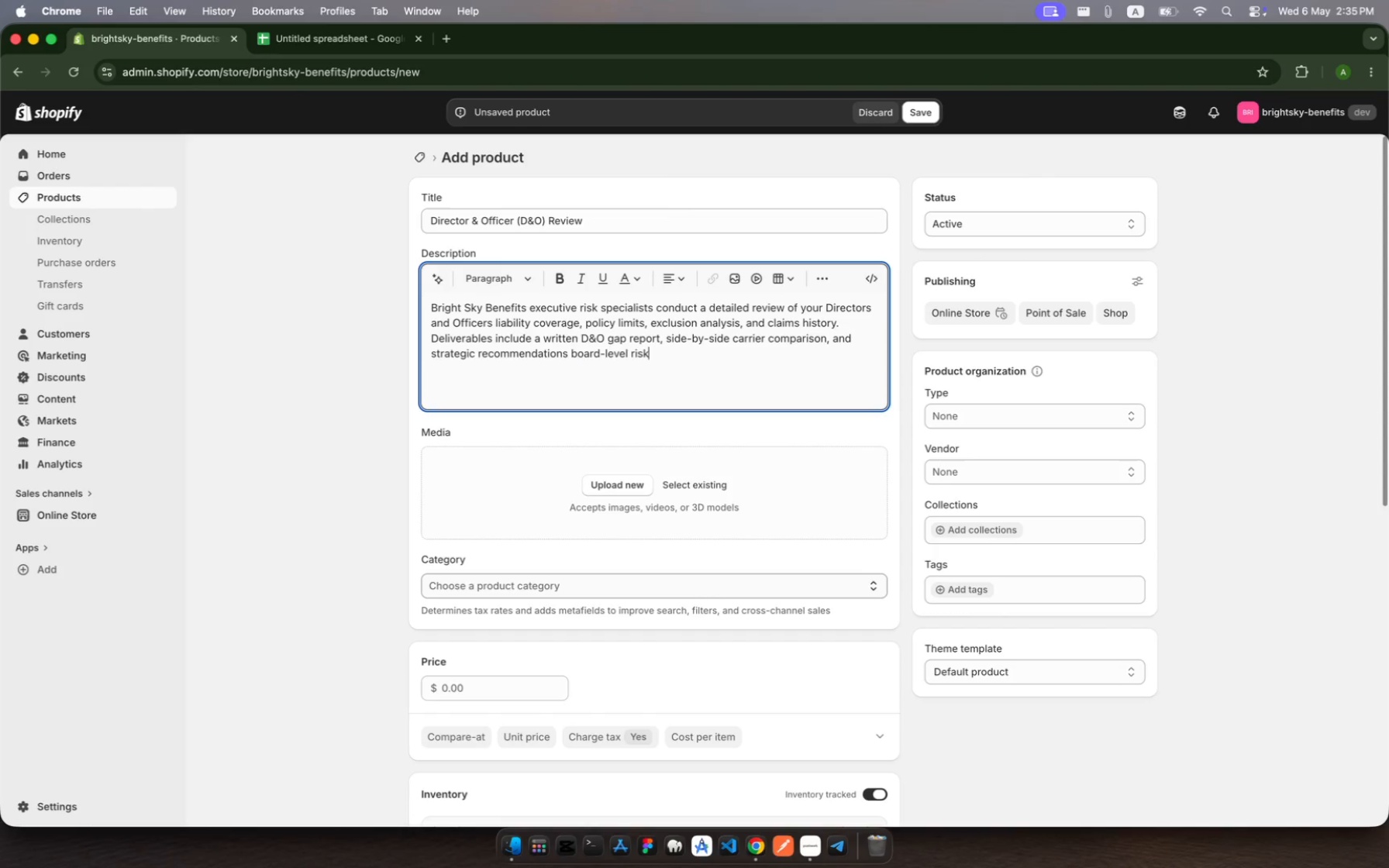 
key(ArrowRight)
 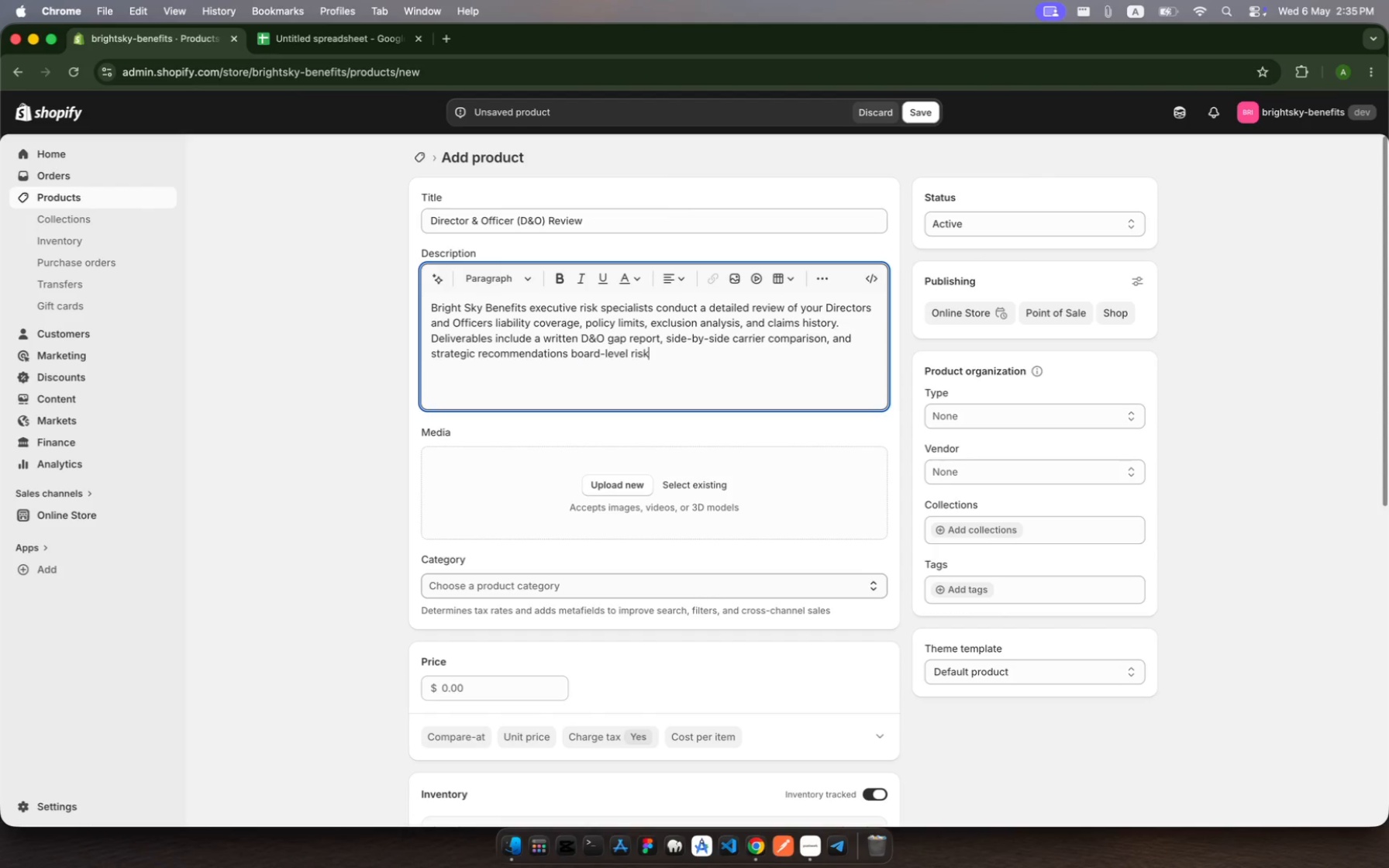 
type( mitigation. )
 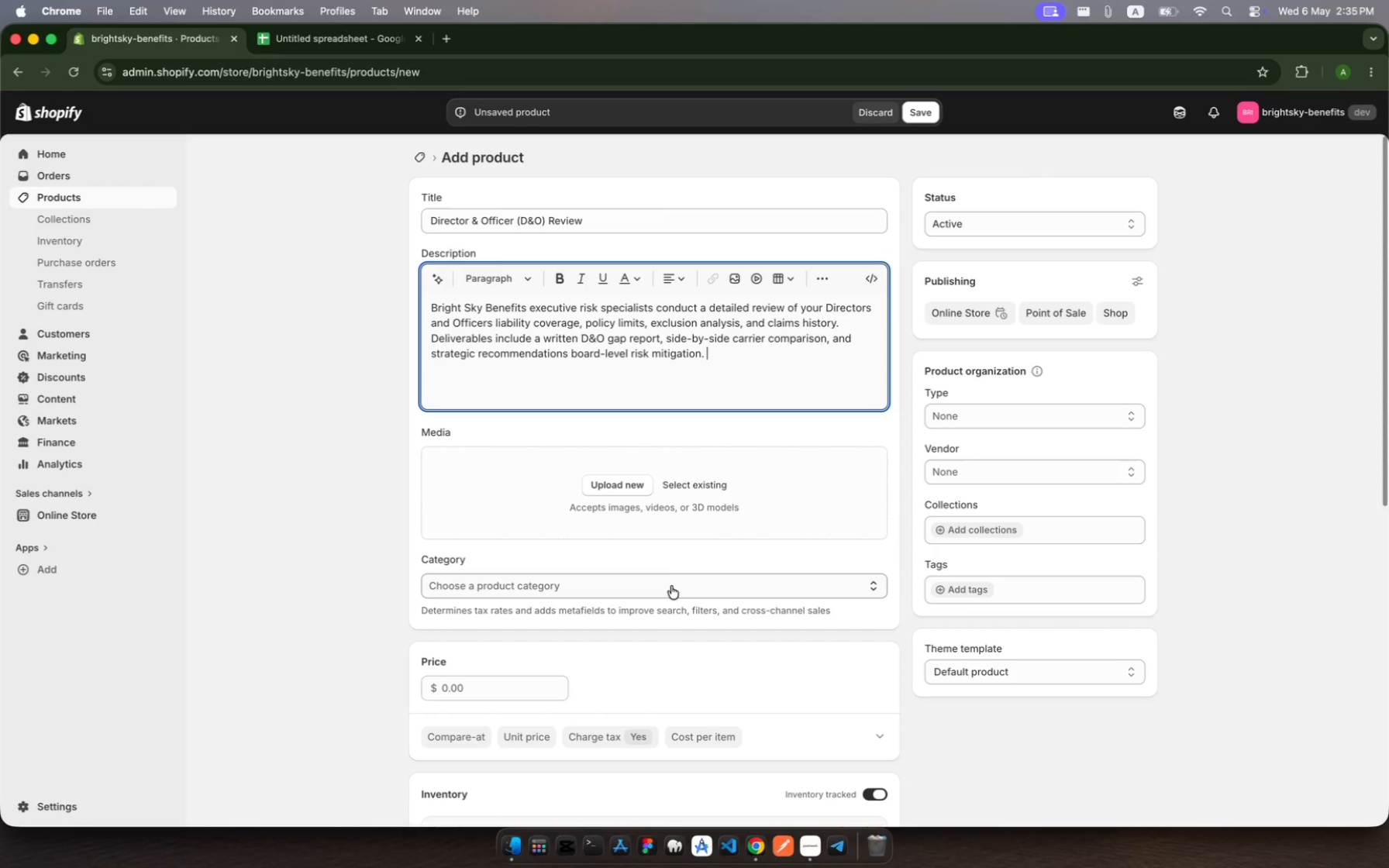 
wait(5.37)
 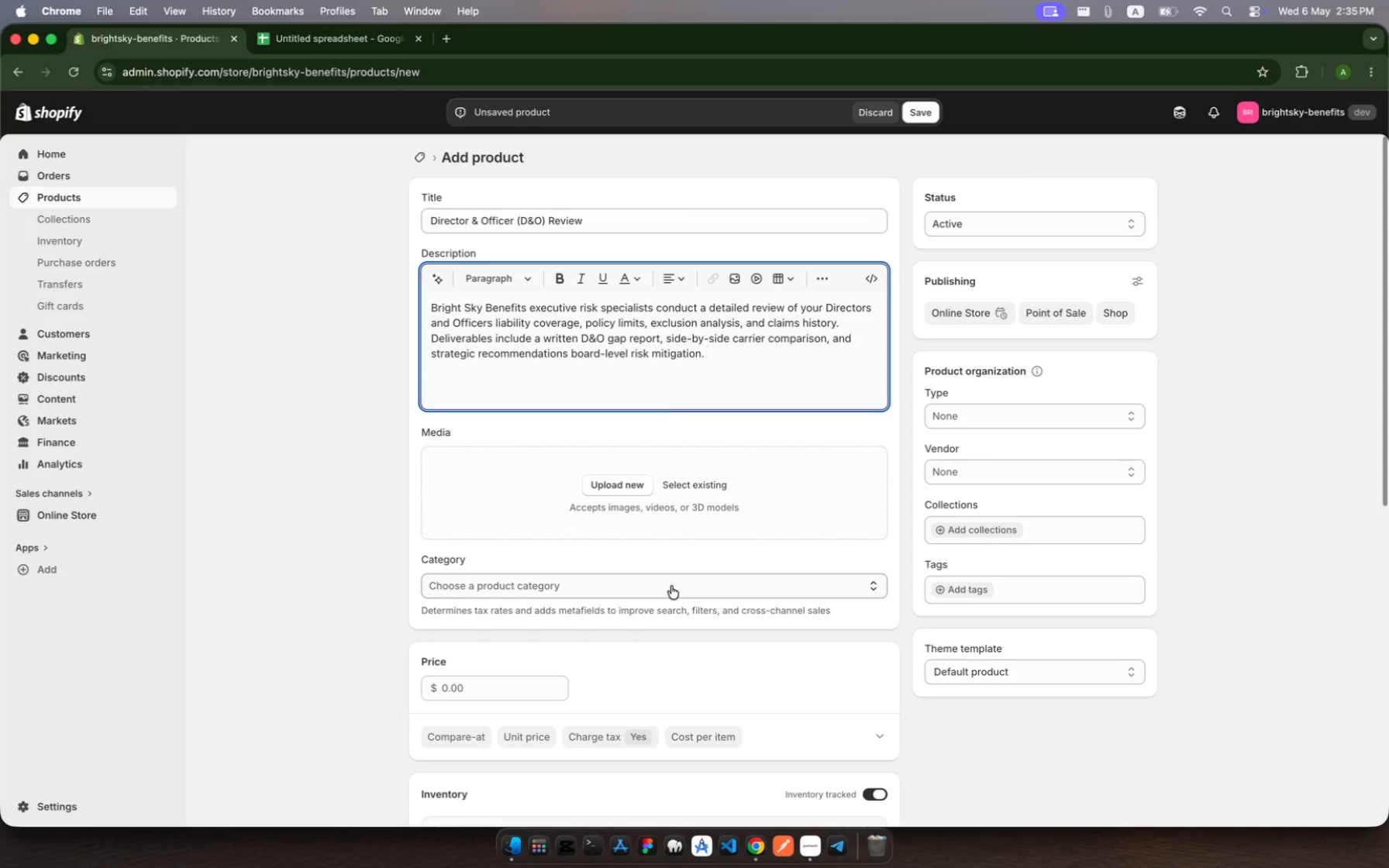 
type(designed fr corporations, nonprofits, )
 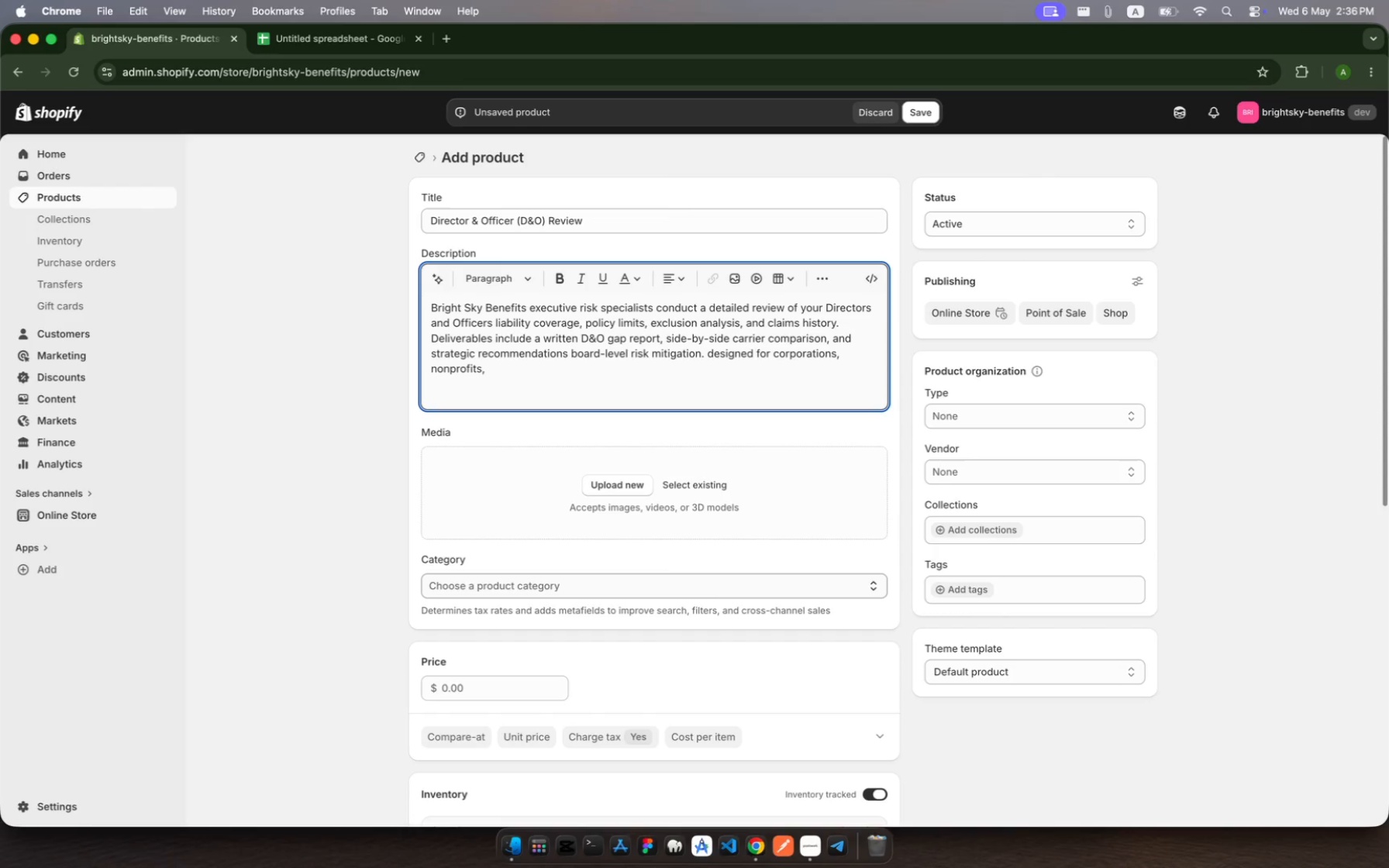 
wait(6.31)
 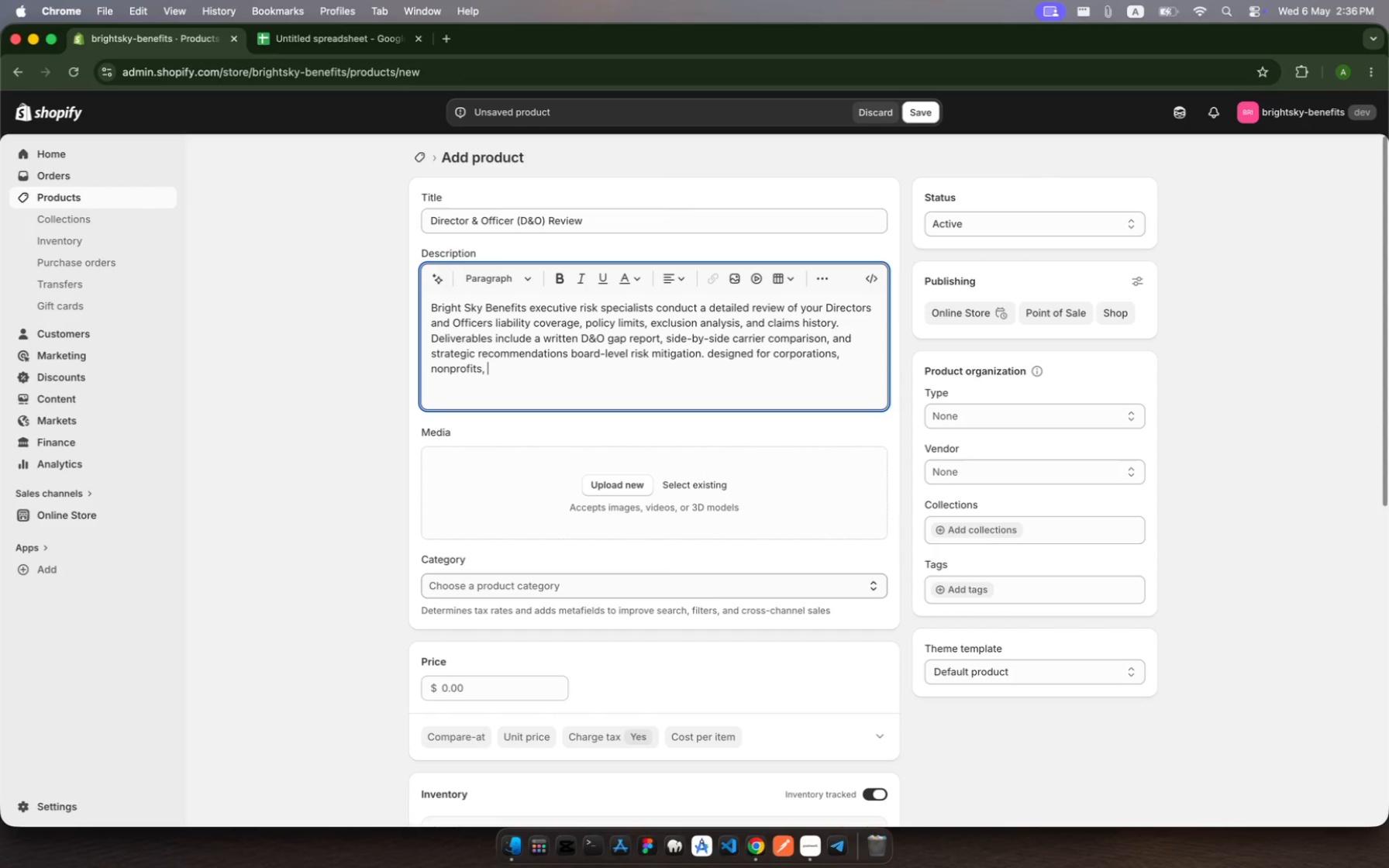 
type(and private eqi)
key(Backspace)
type(uity)
 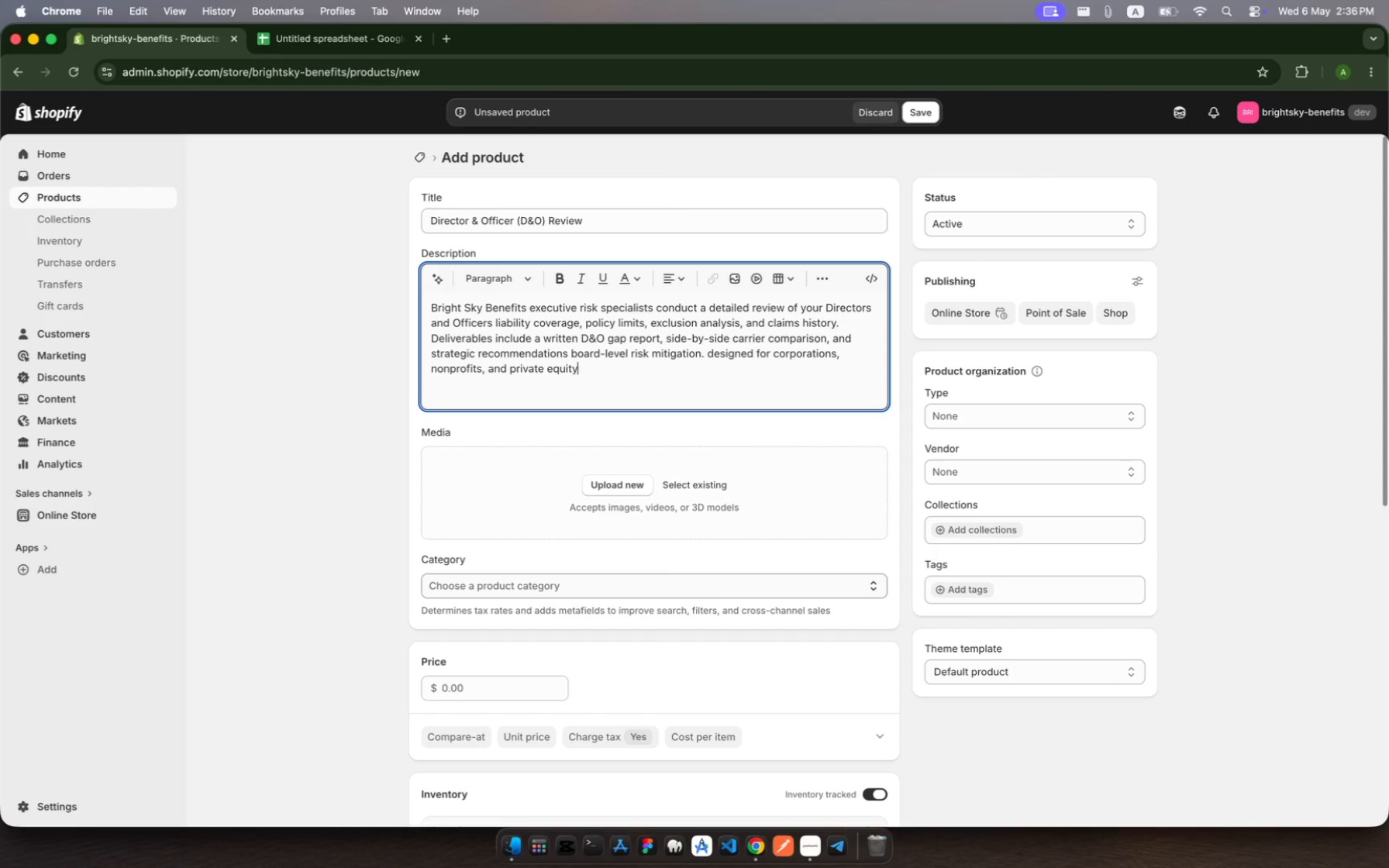 
wait(6.98)
 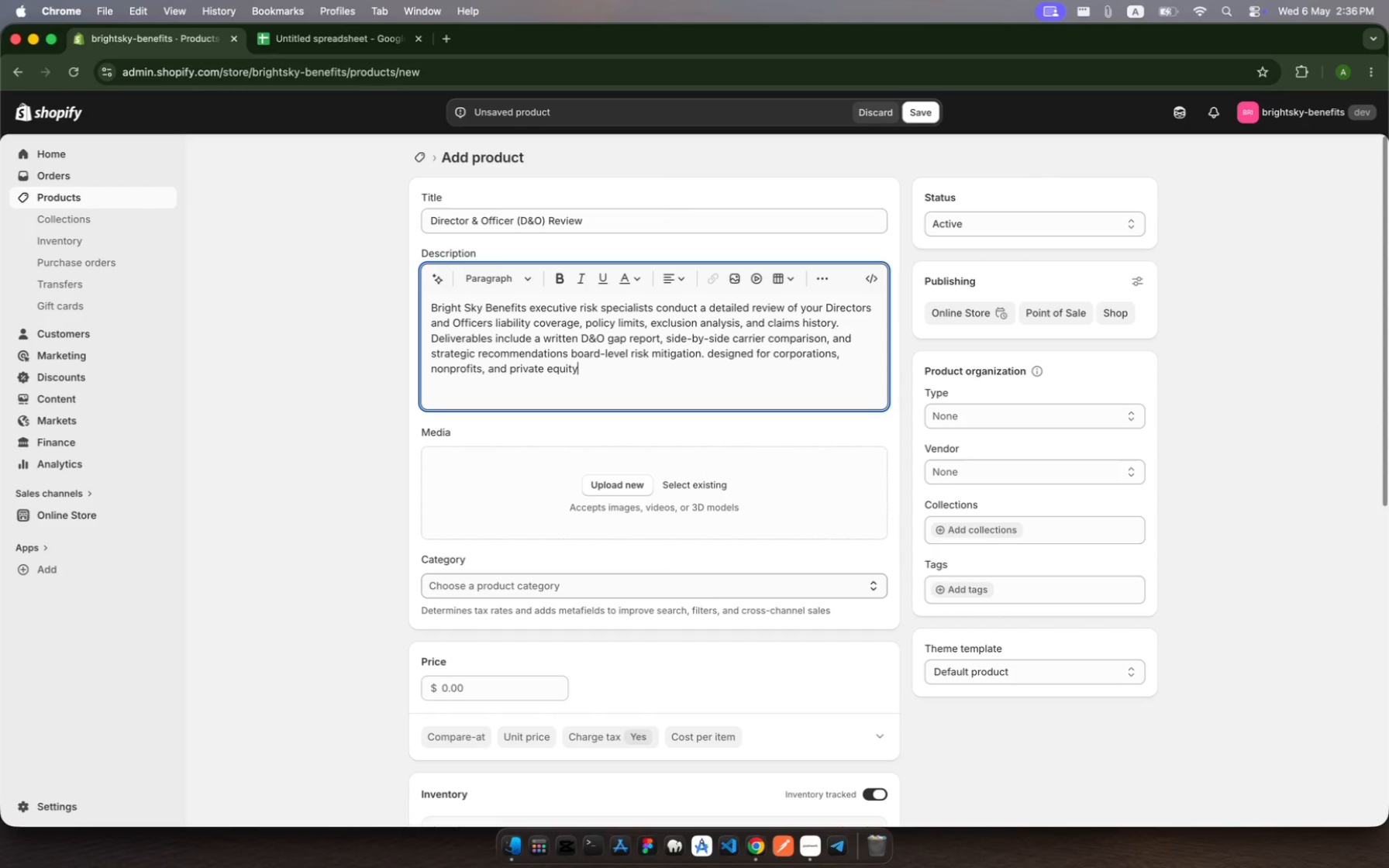 
type(-backed entities.)
 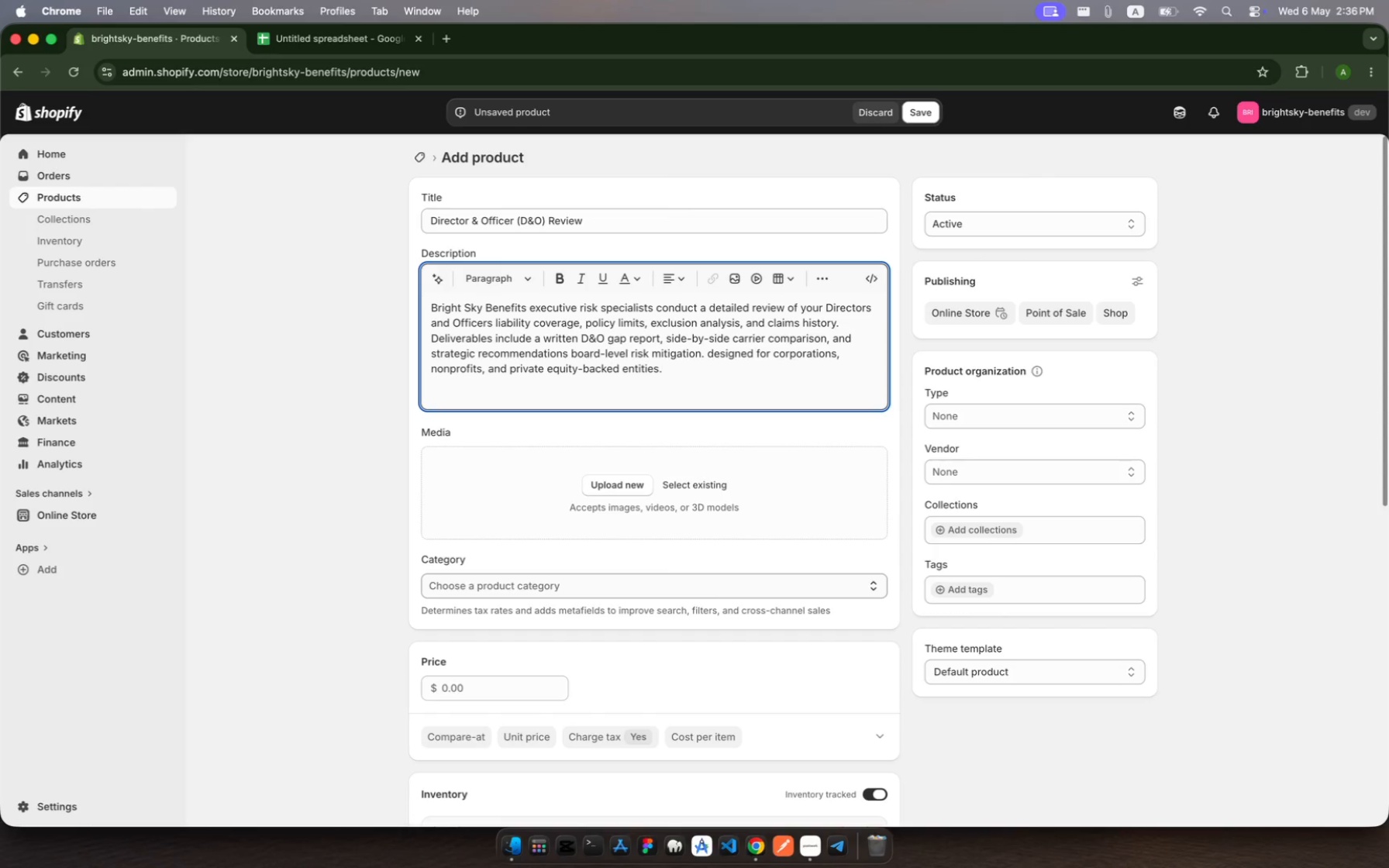 
wait(5.85)
 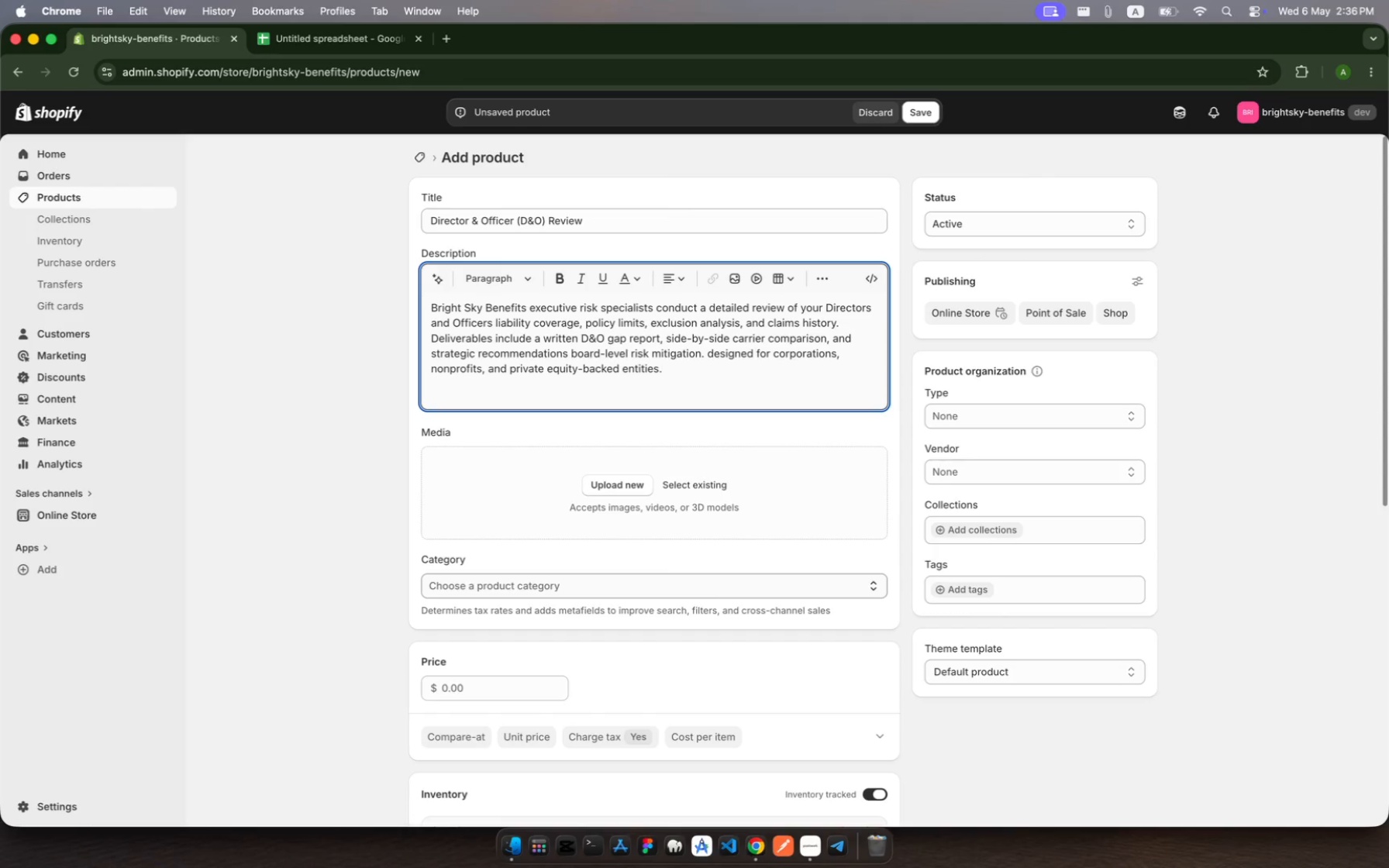 
scroll: coordinate [668, 585], scroll_direction: down, amount: 75.0
 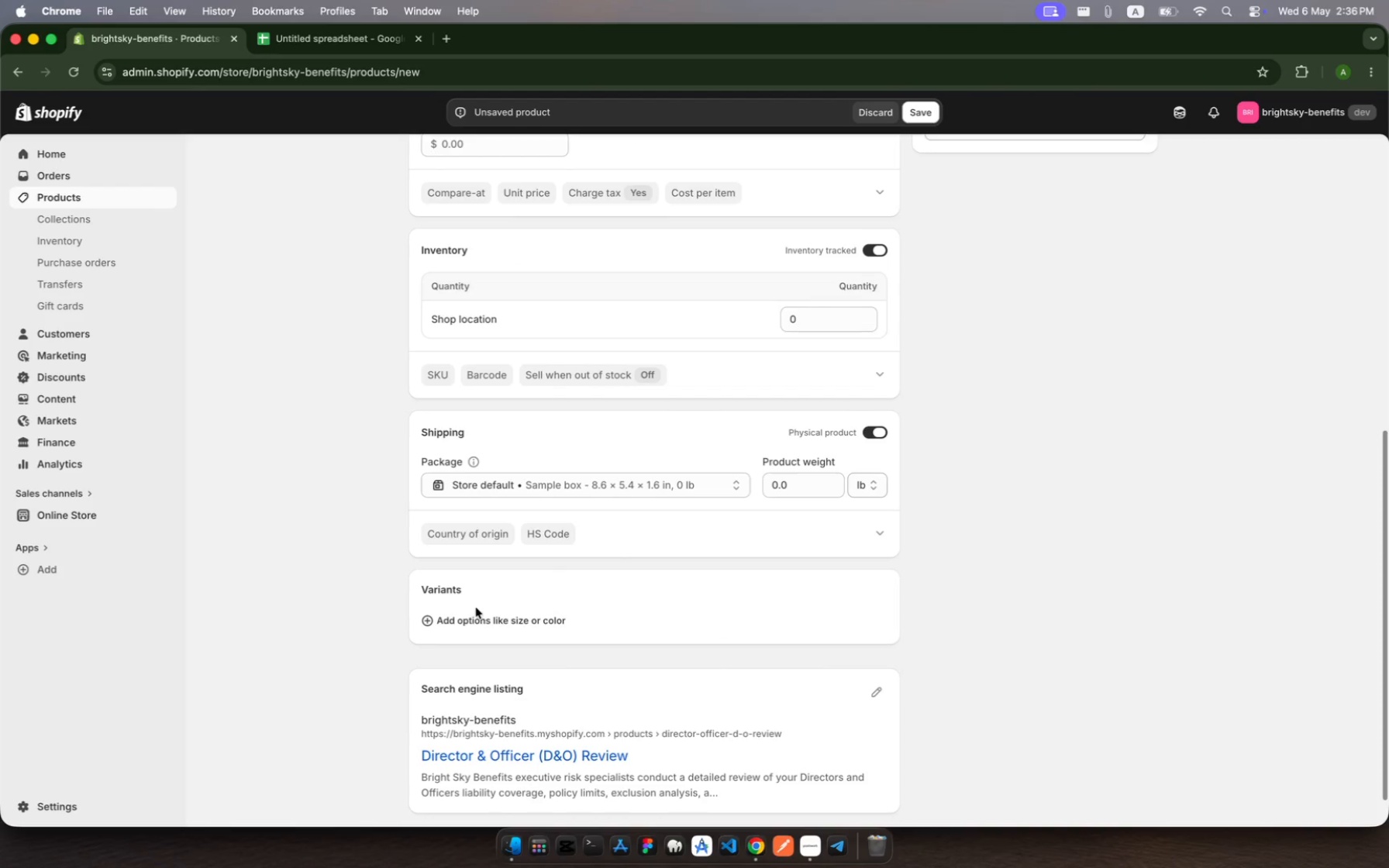 
left_click([472, 627])
 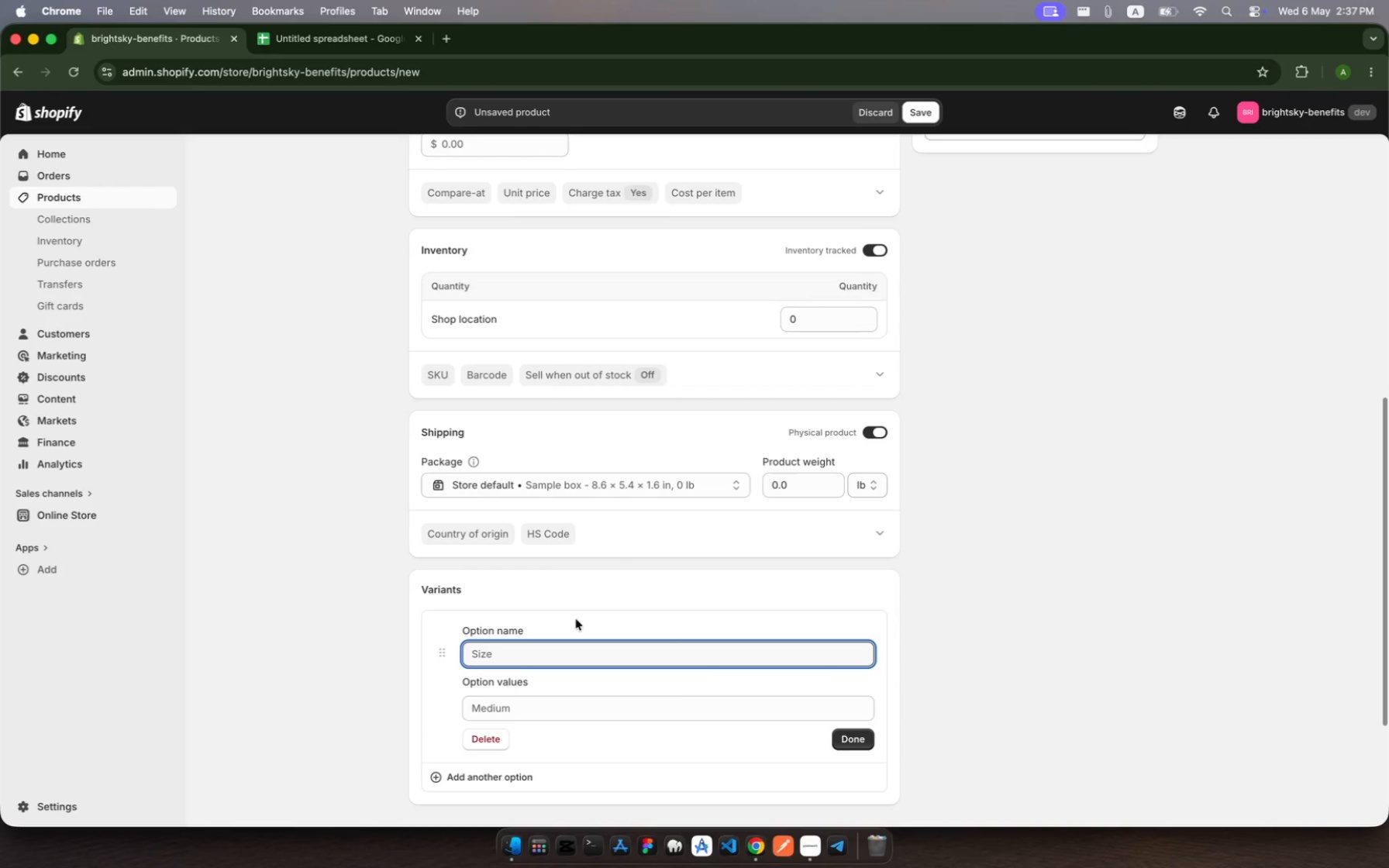 
scroll: coordinate [580, 611], scroll_direction: down, amount: 15.0
 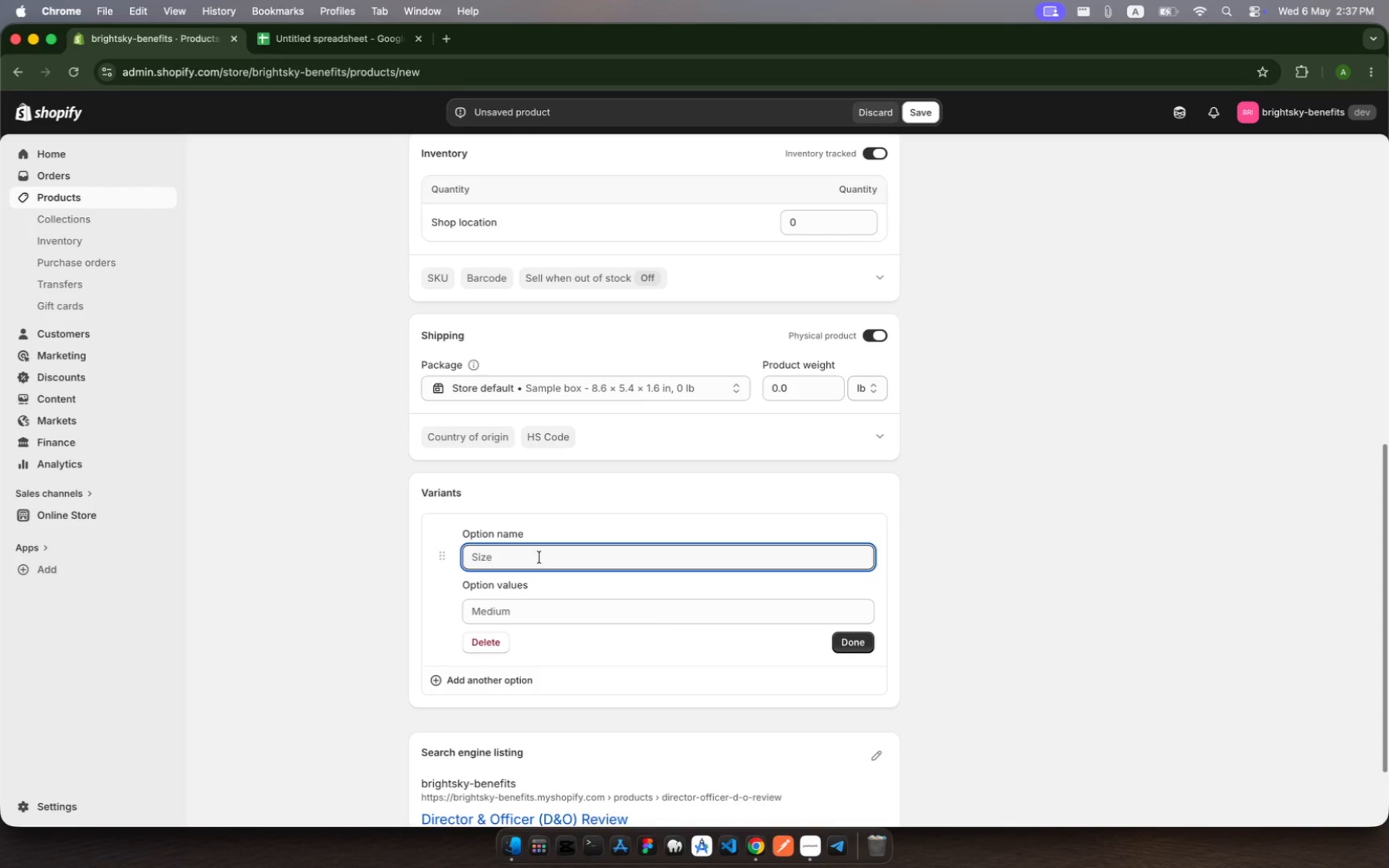 
type(Paymet Tye)
 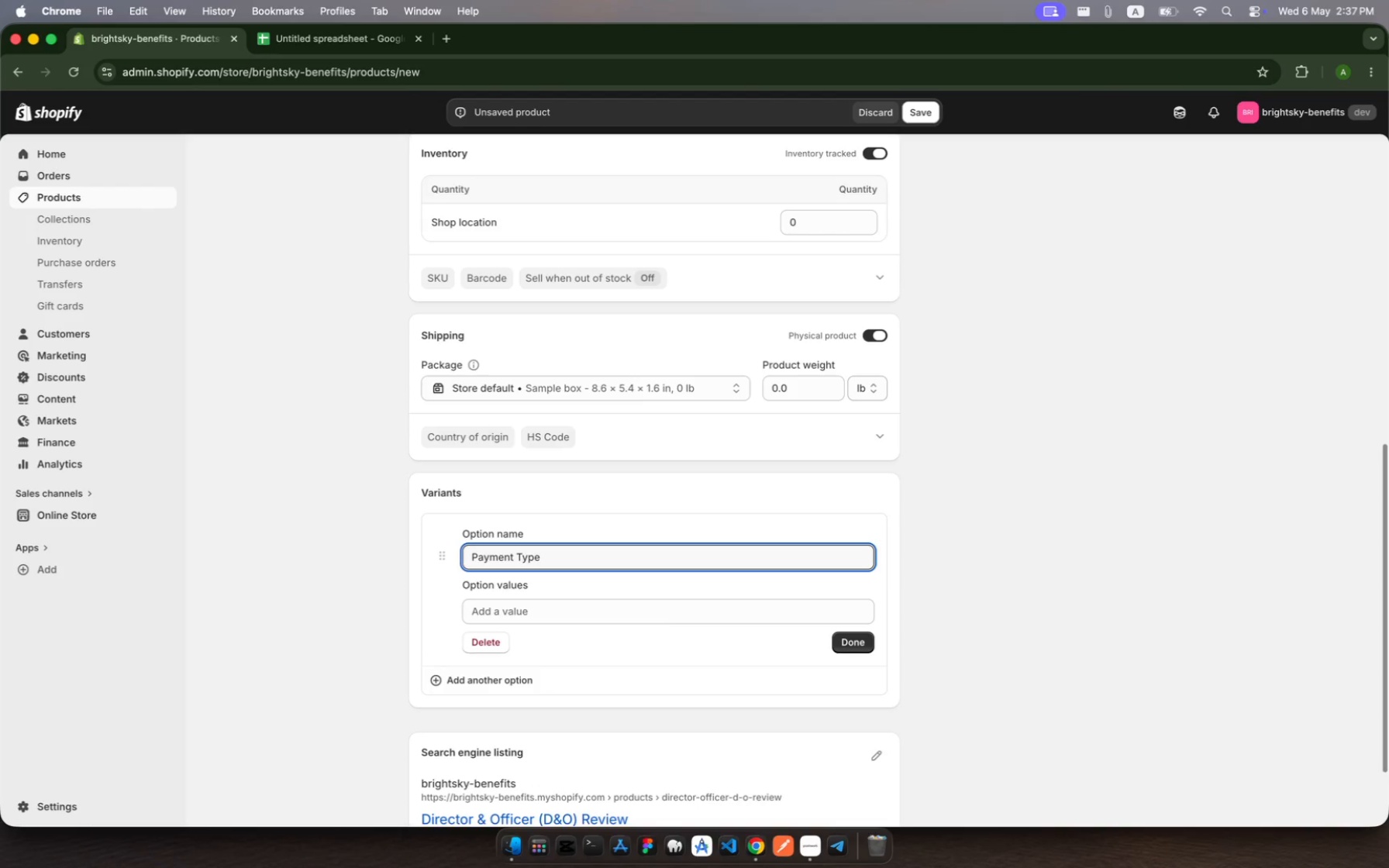 
hold_key(key=N, duration=0.32)
 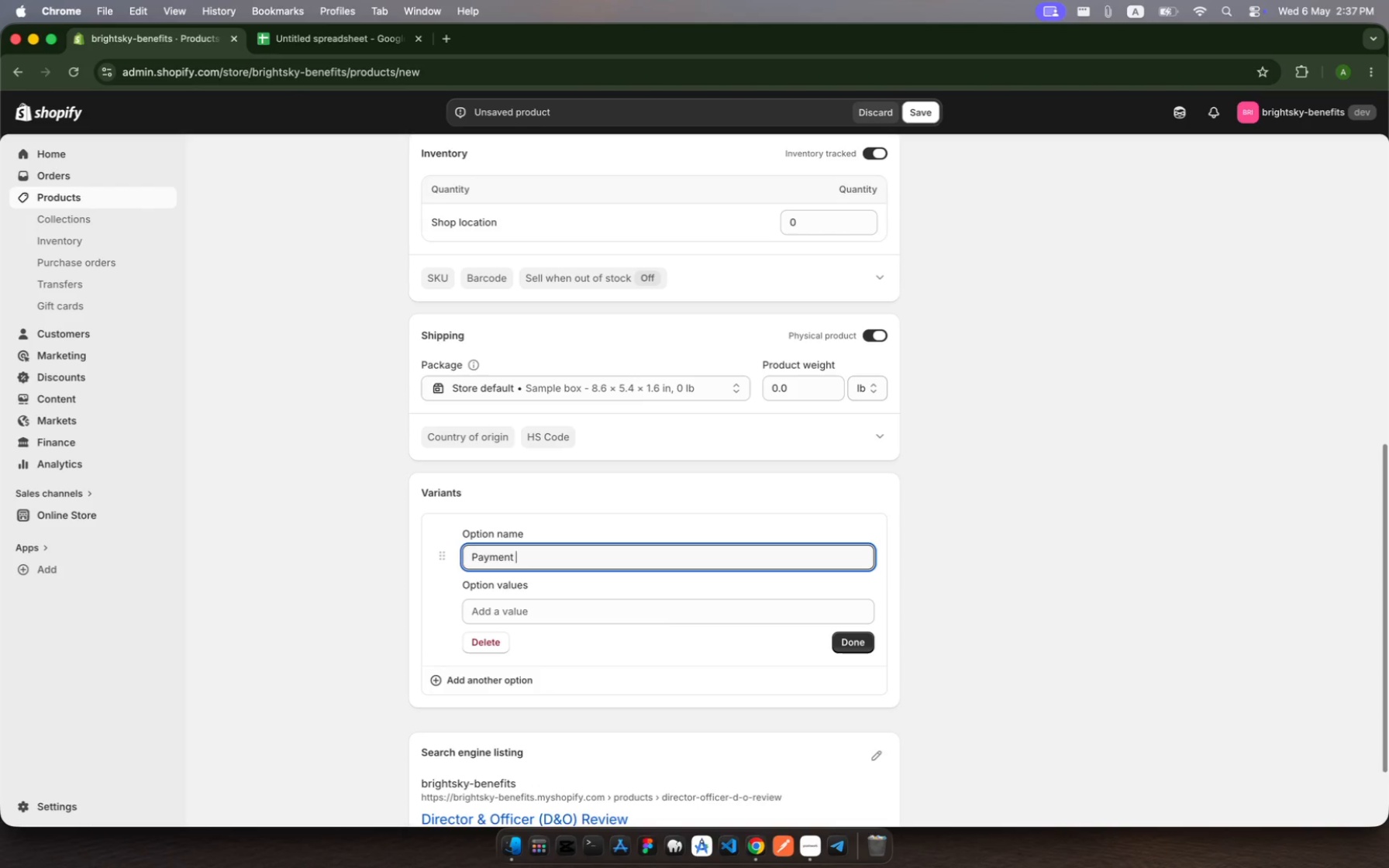 
hold_key(key=P, duration=0.46)
 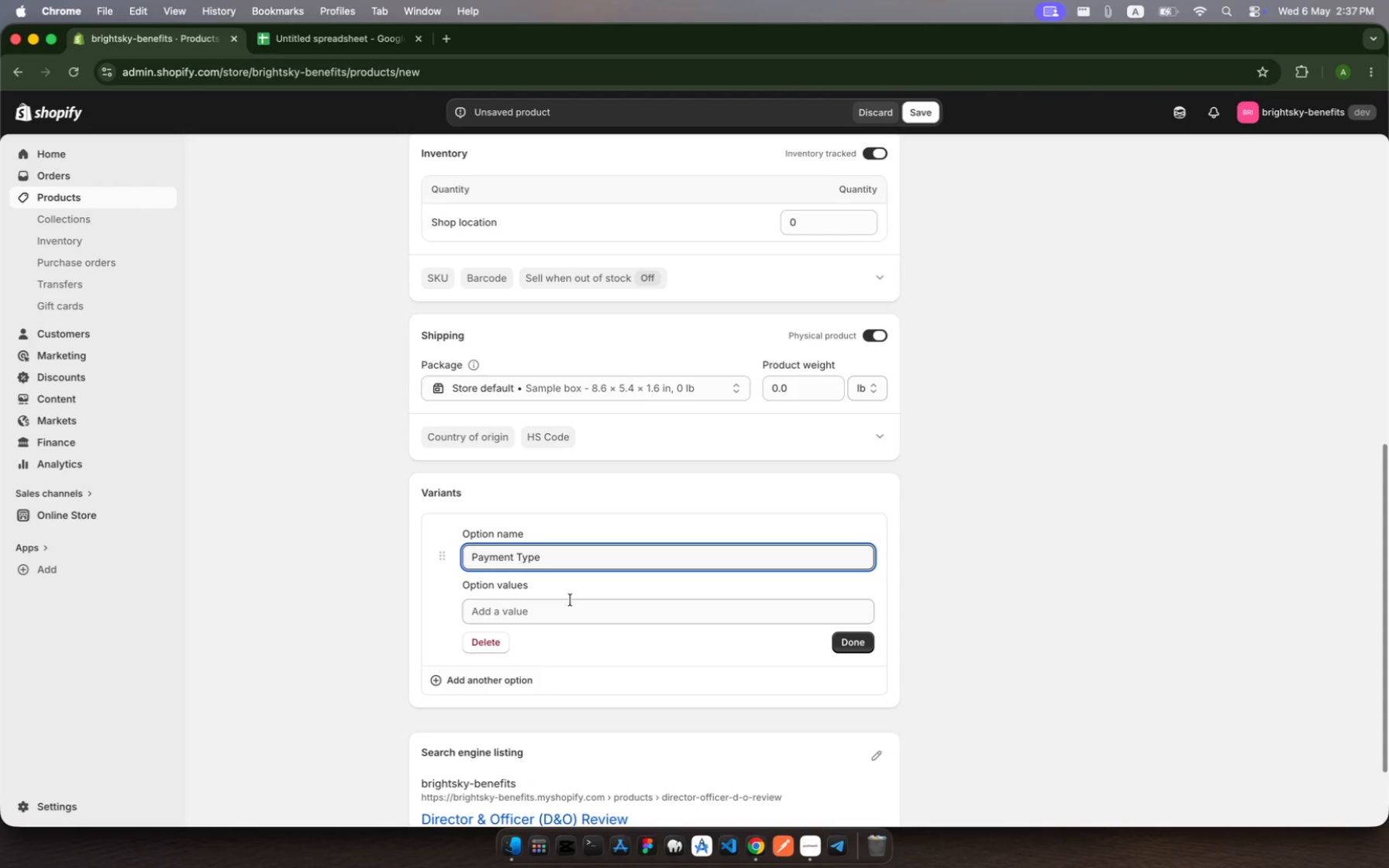 
left_click([570, 601])
 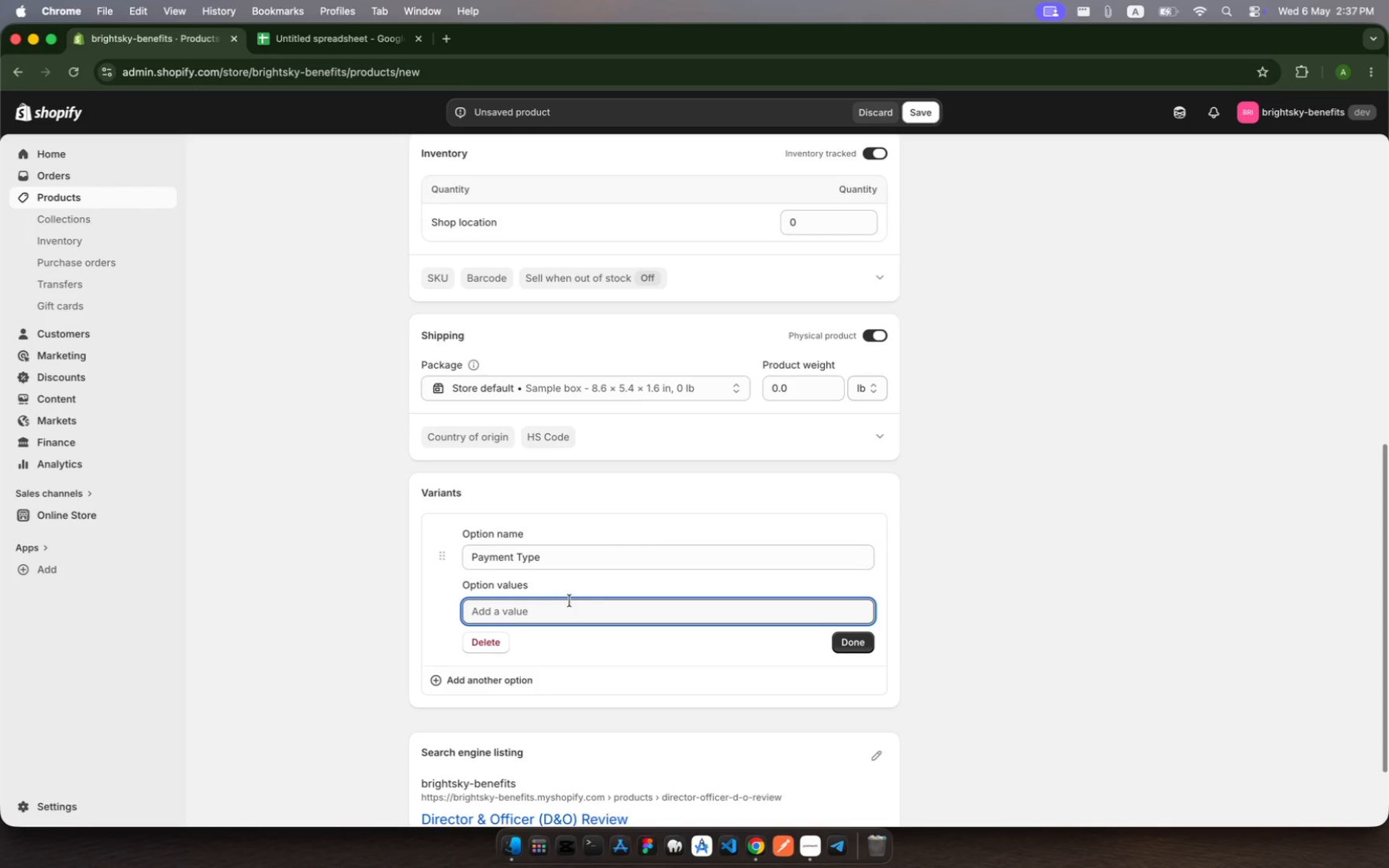 
wait(7.55)
 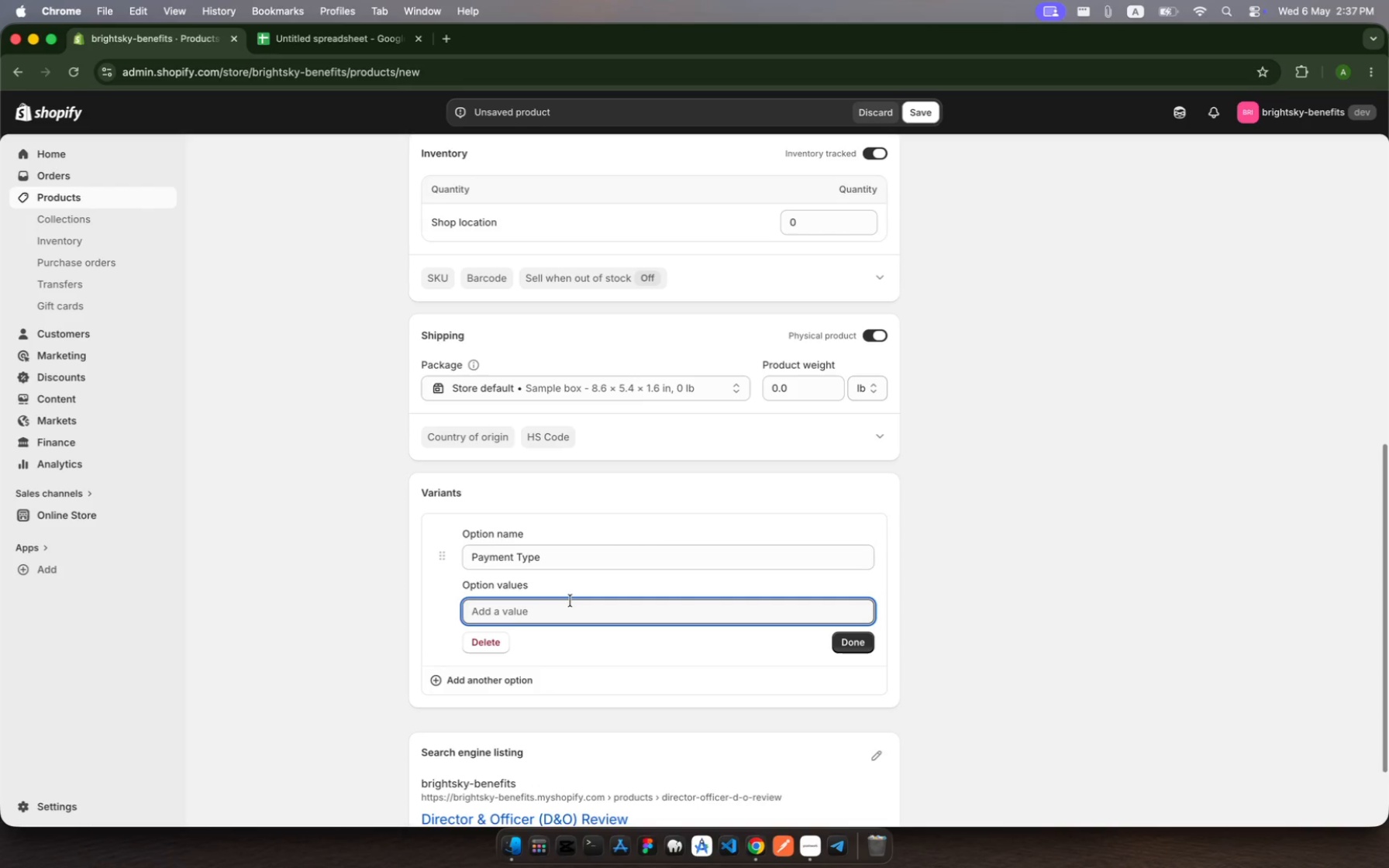 
type(Pay Depost)
 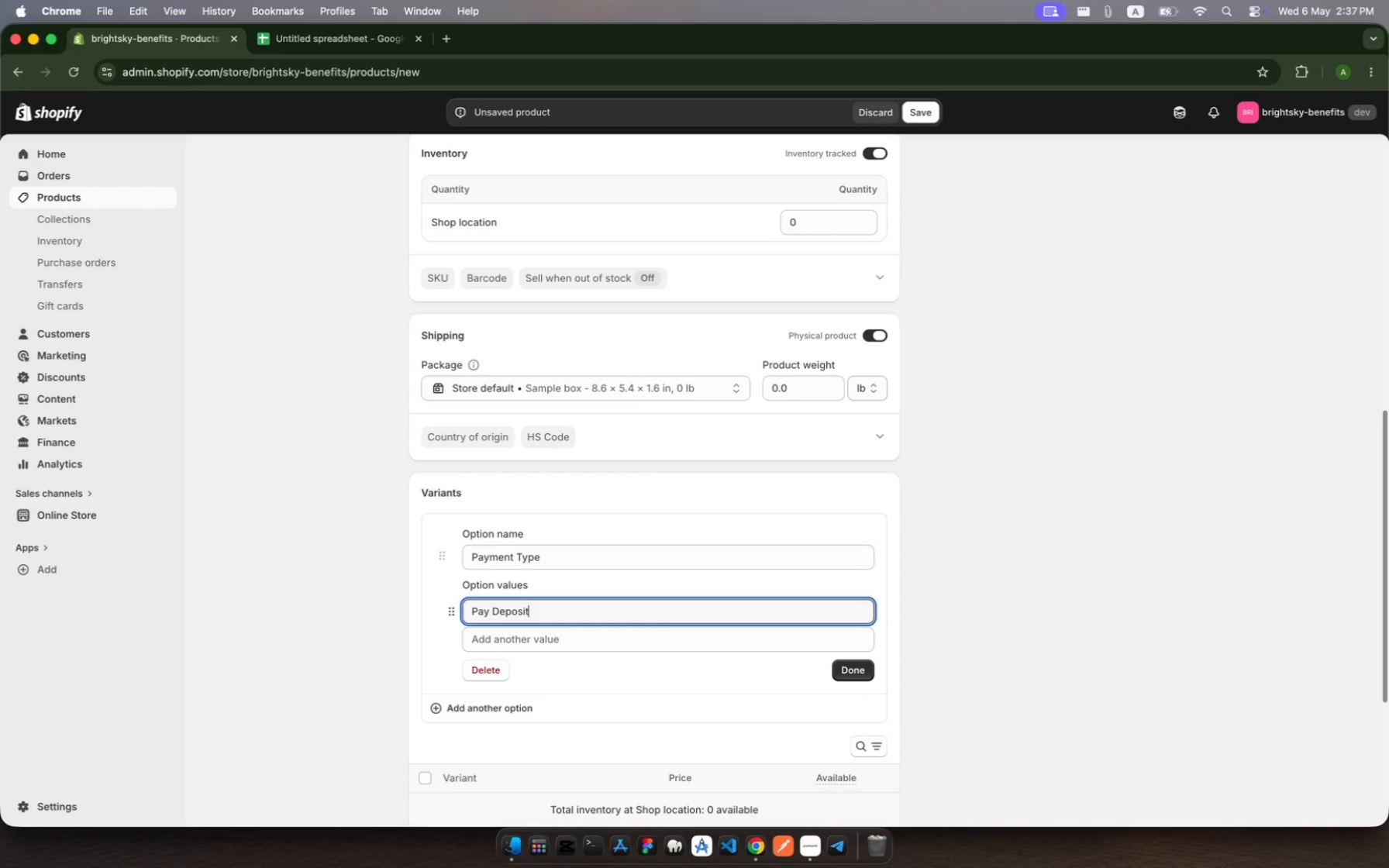 
 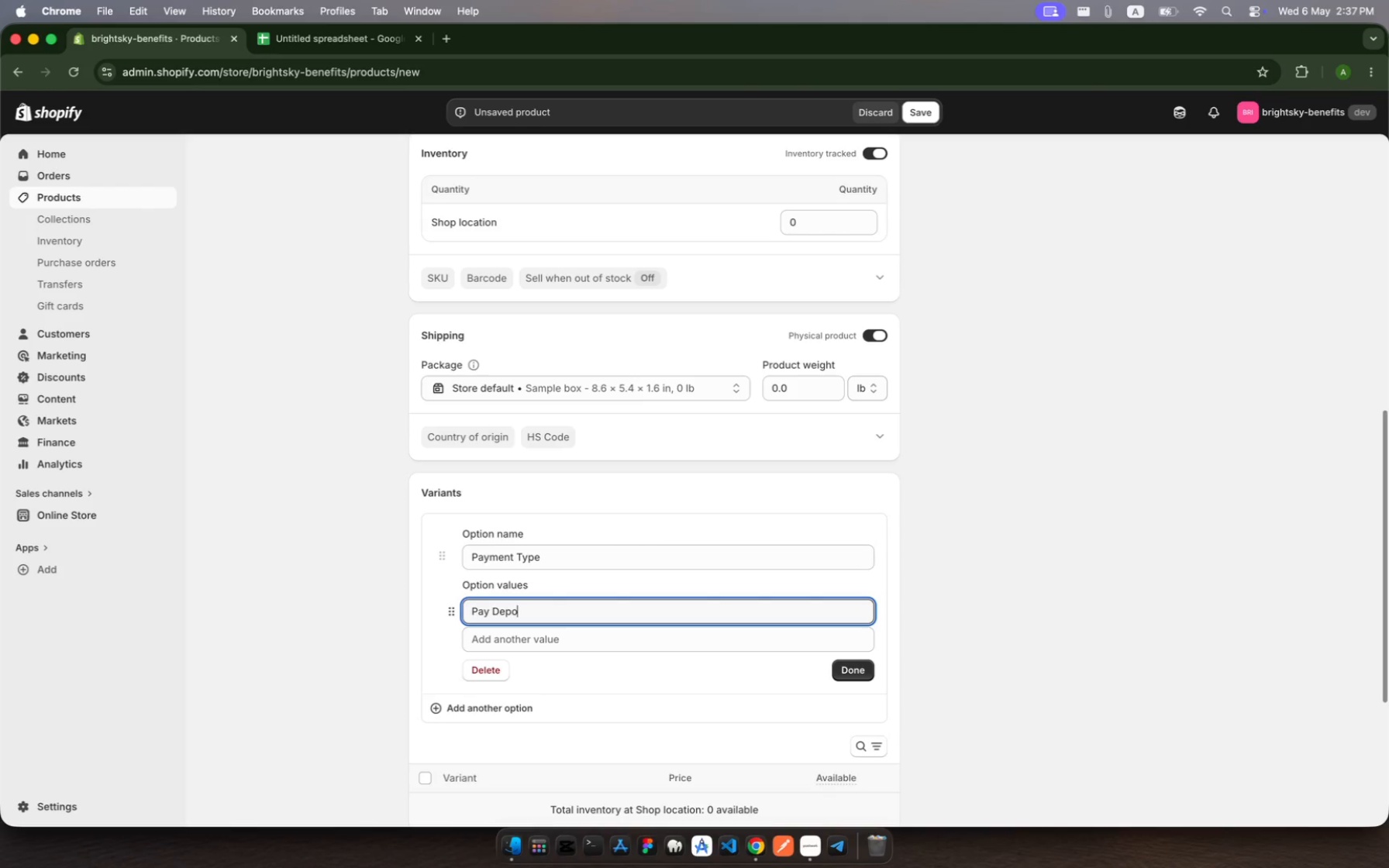 
hold_key(key=I, duration=0.34)
 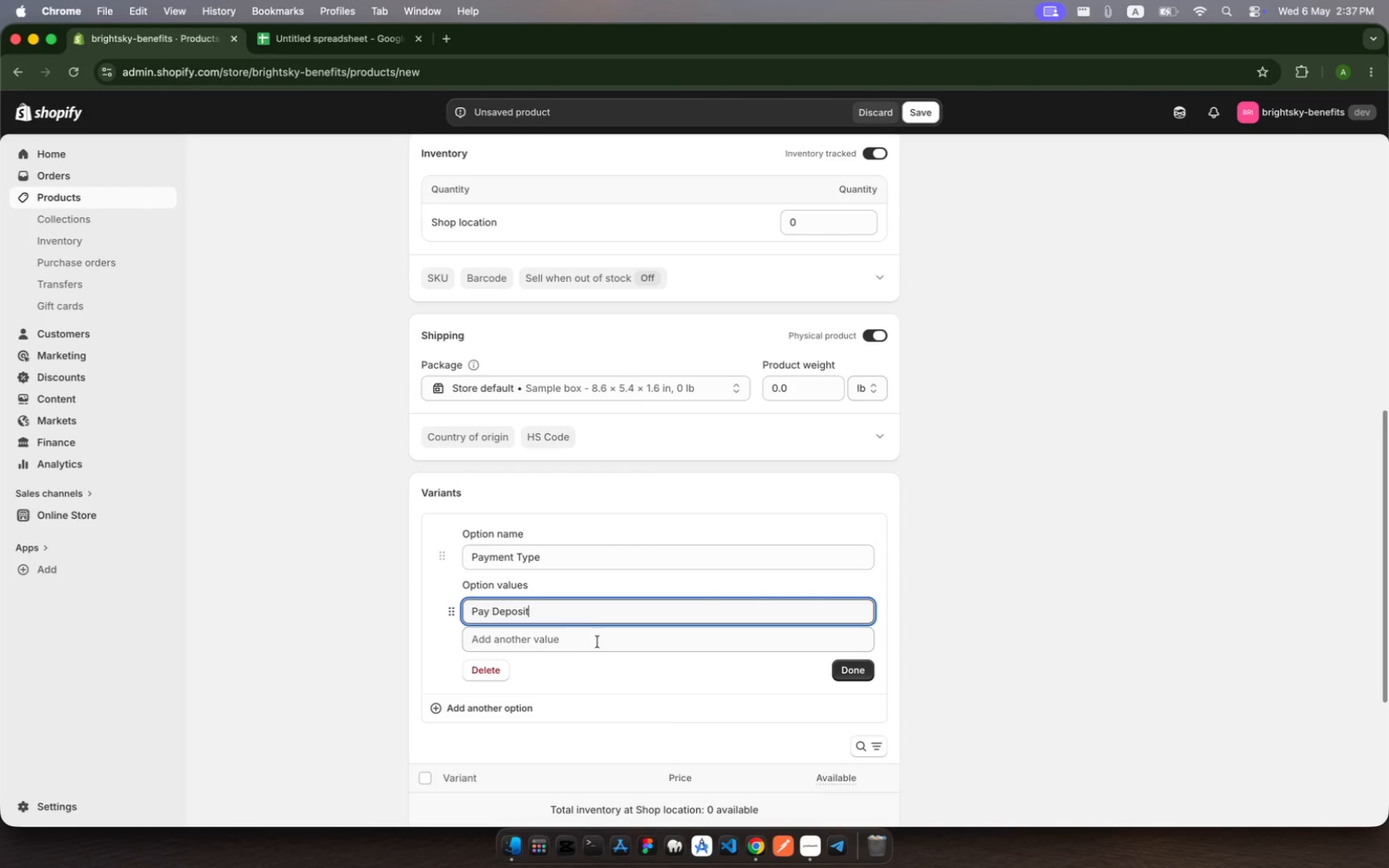 
left_click([593, 642])
 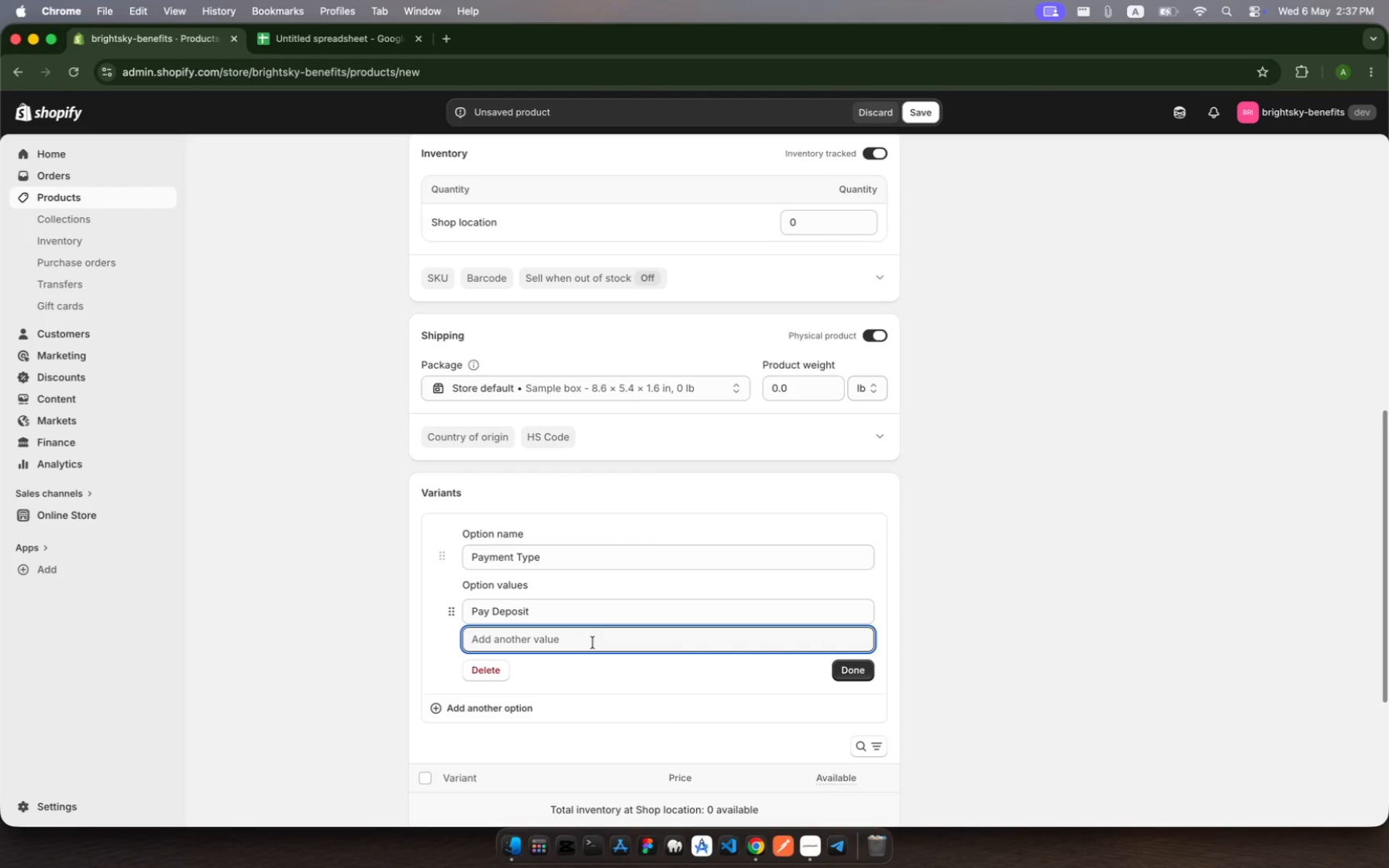 
type(Pay in Full)
 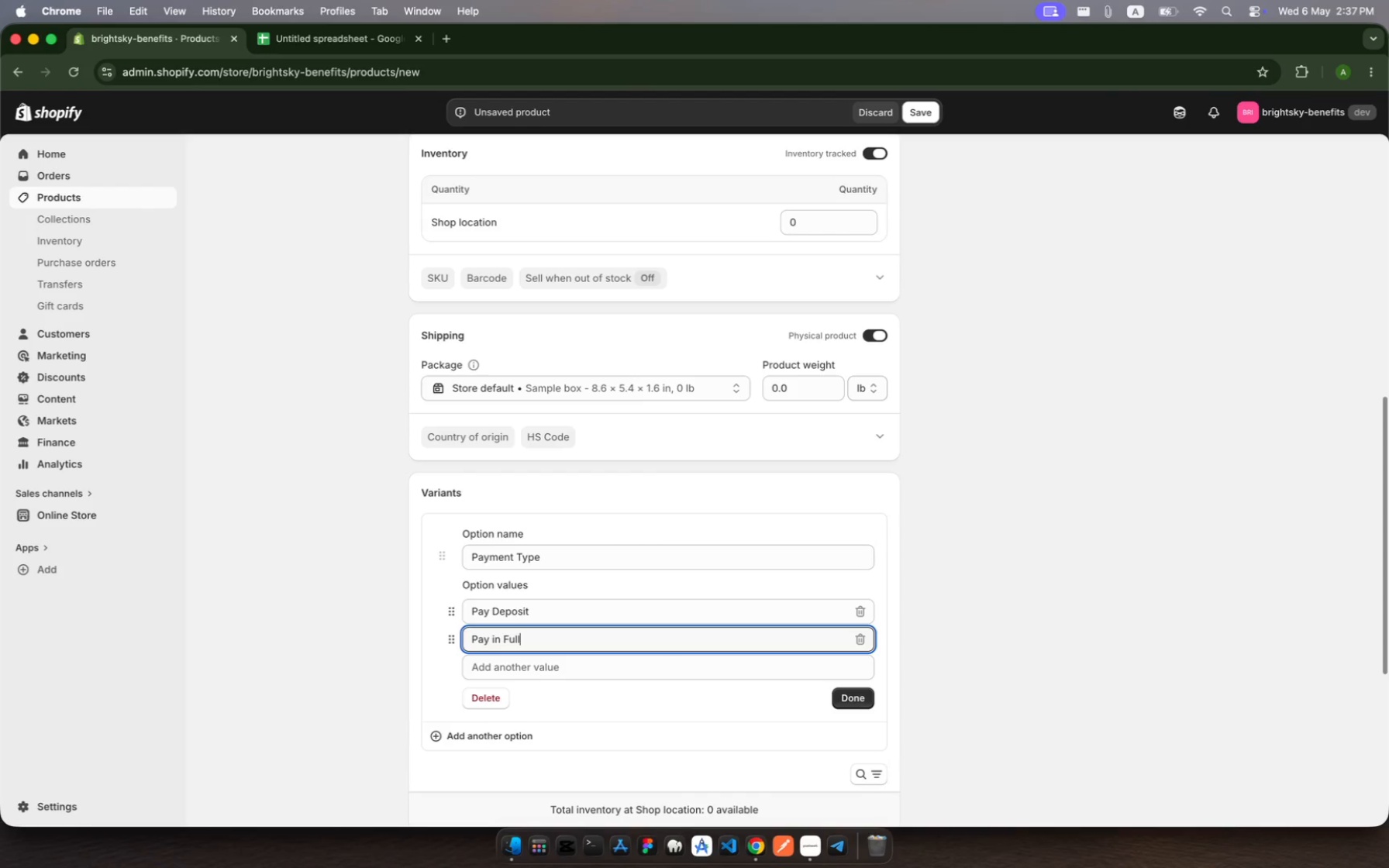 
left_click([866, 704])
 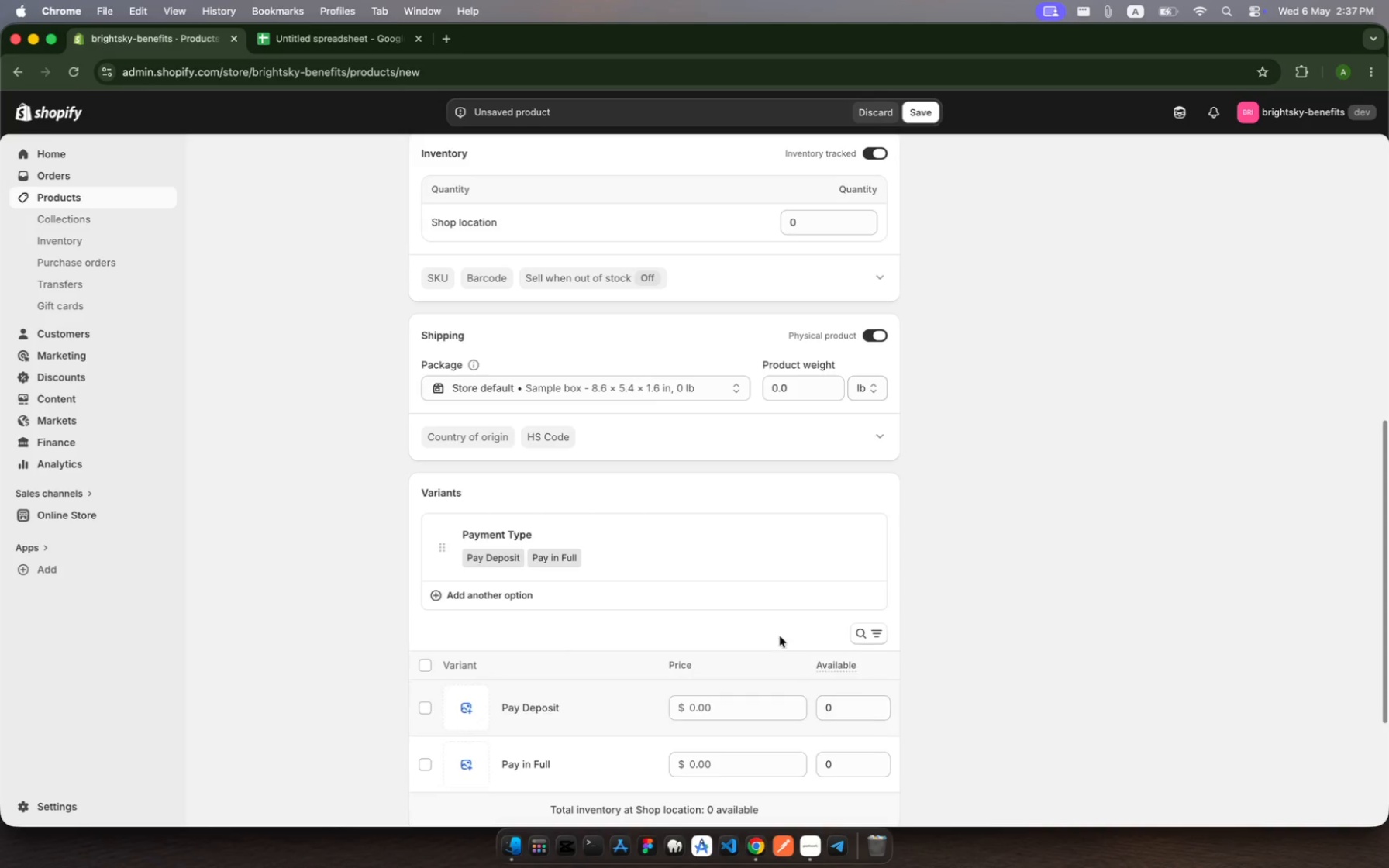 
scroll: coordinate [729, 625], scroll_direction: down, amount: 10.0
 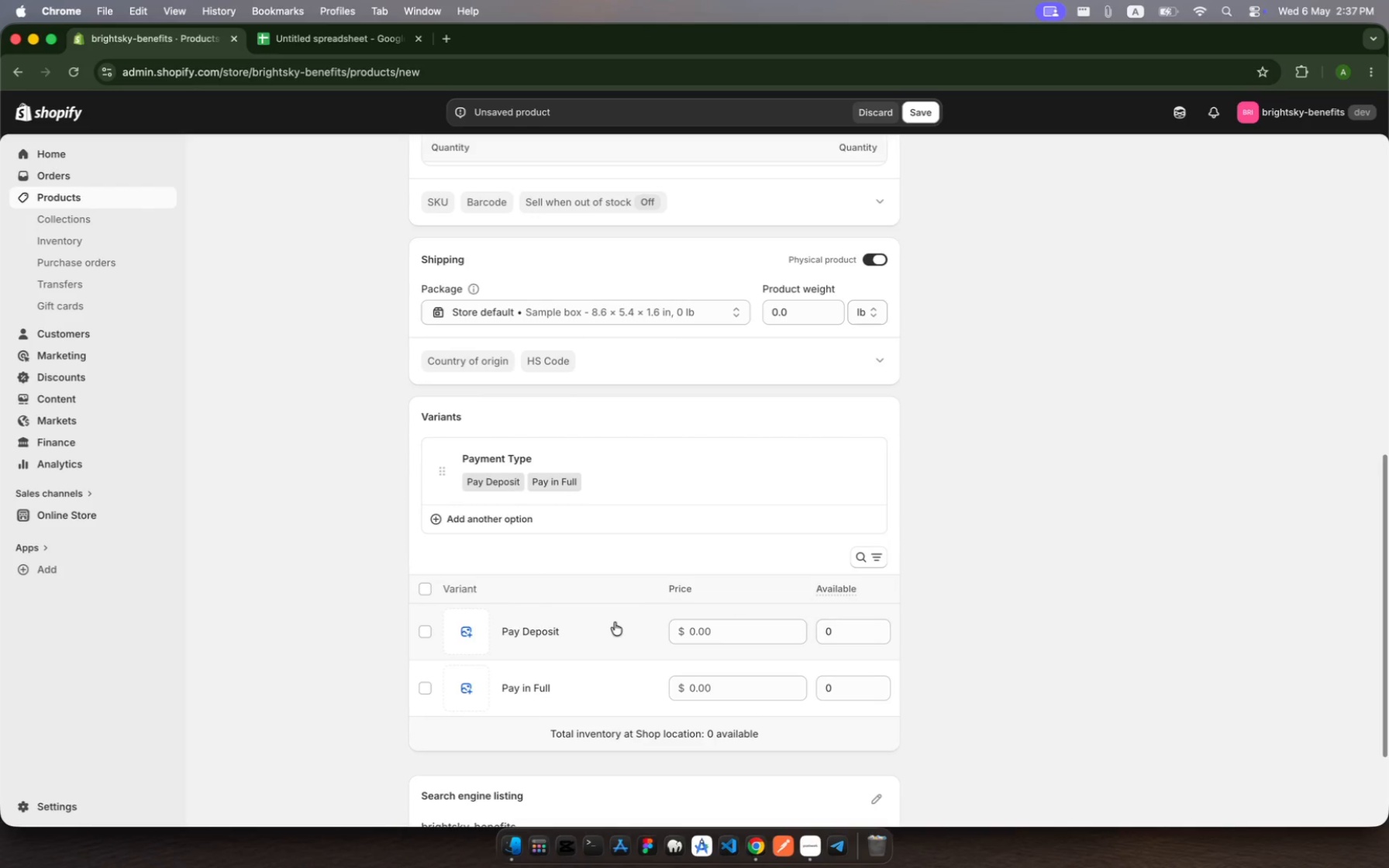 
left_click([615, 623])
 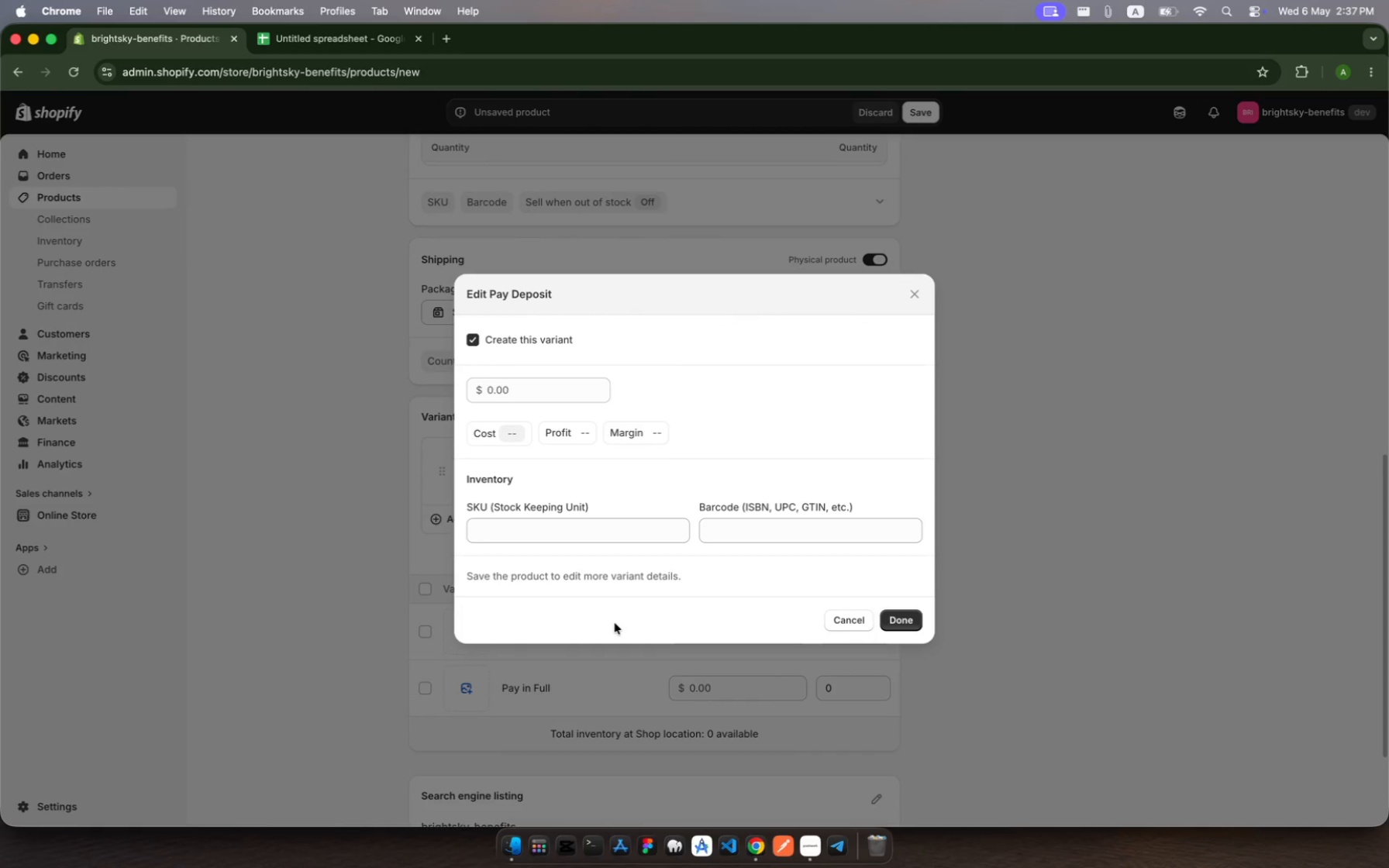 
scroll: coordinate [615, 623], scroll_direction: down, amount: 7.0
 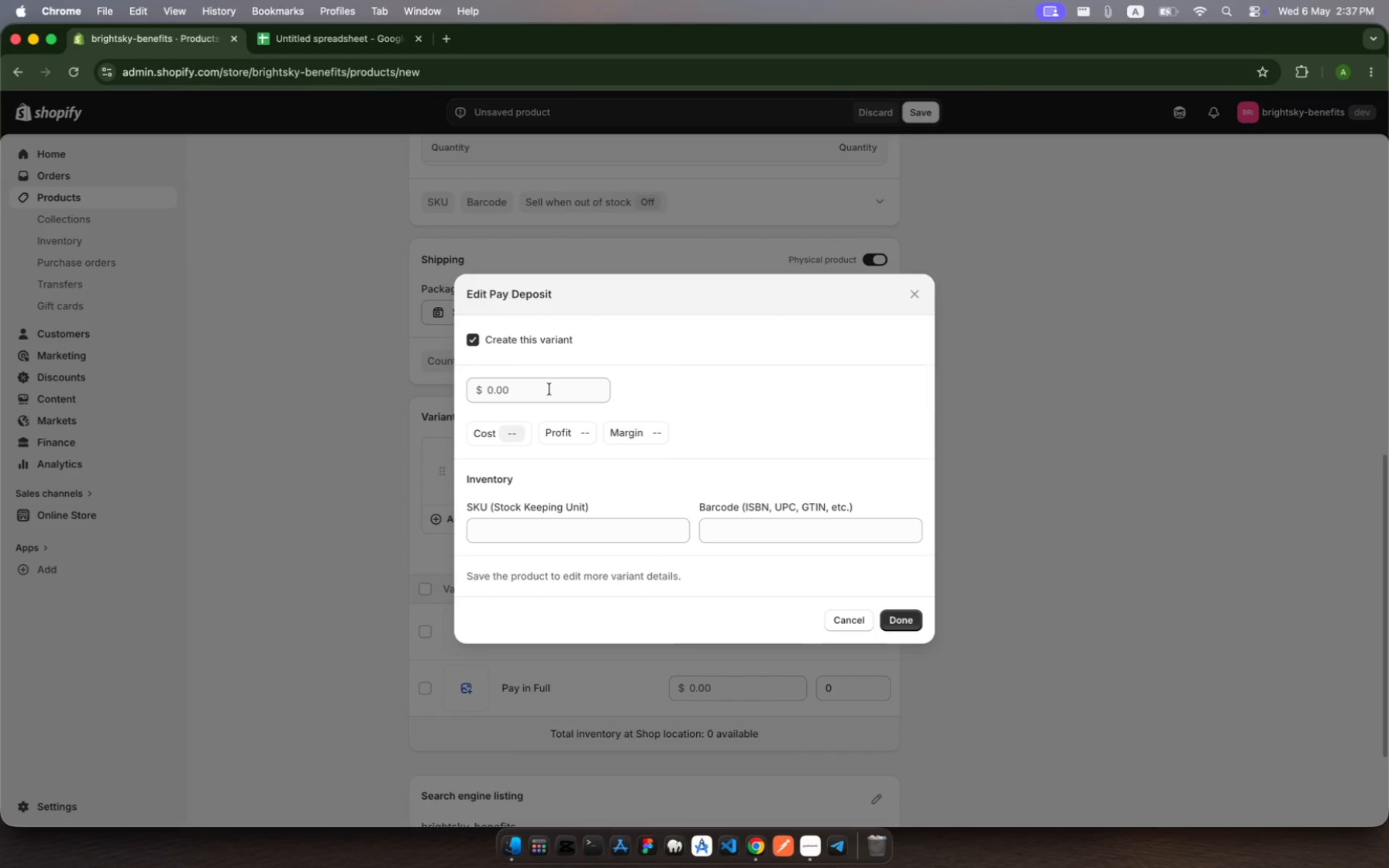 
left_click([550, 389])
 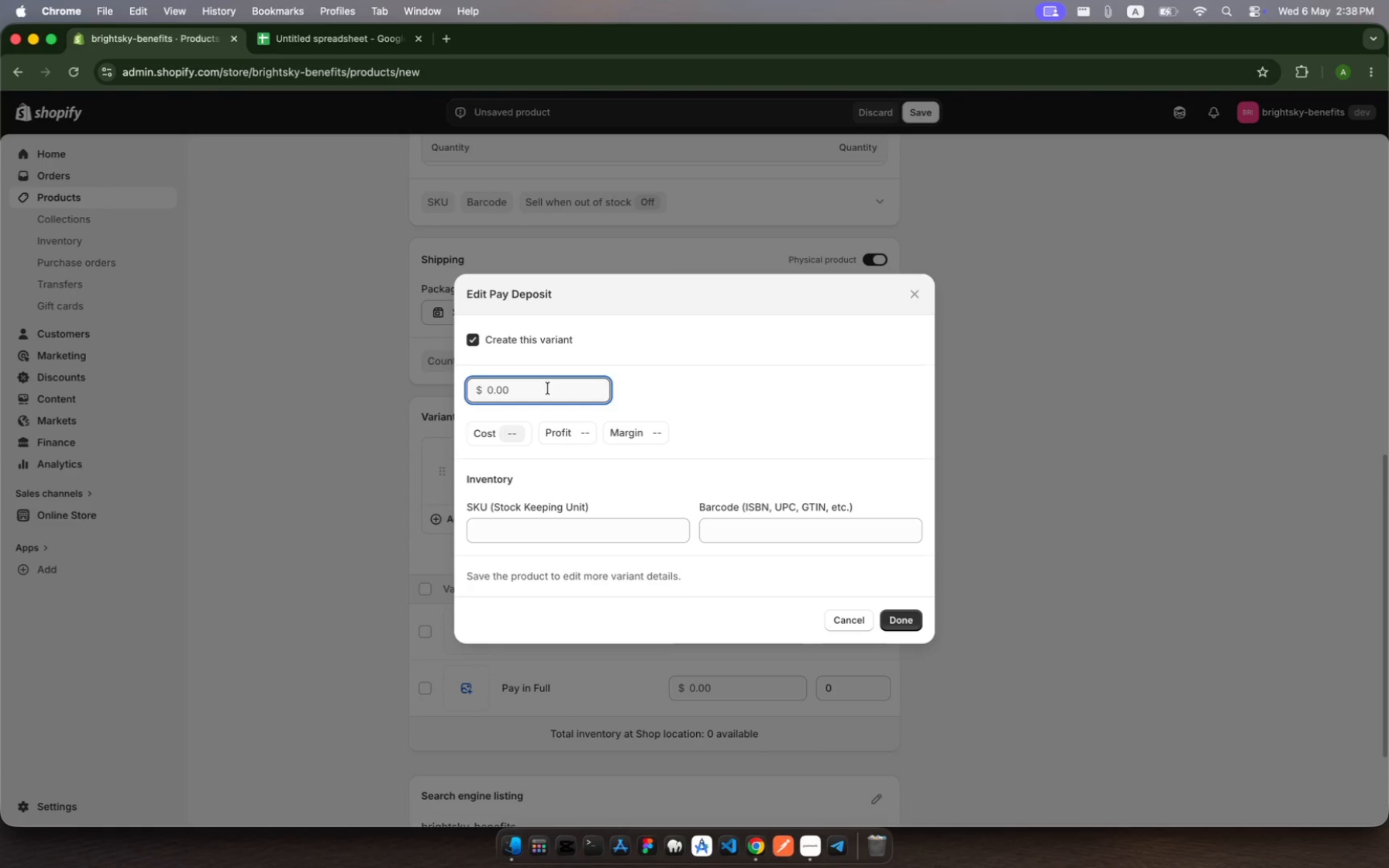 
wait(21.55)
 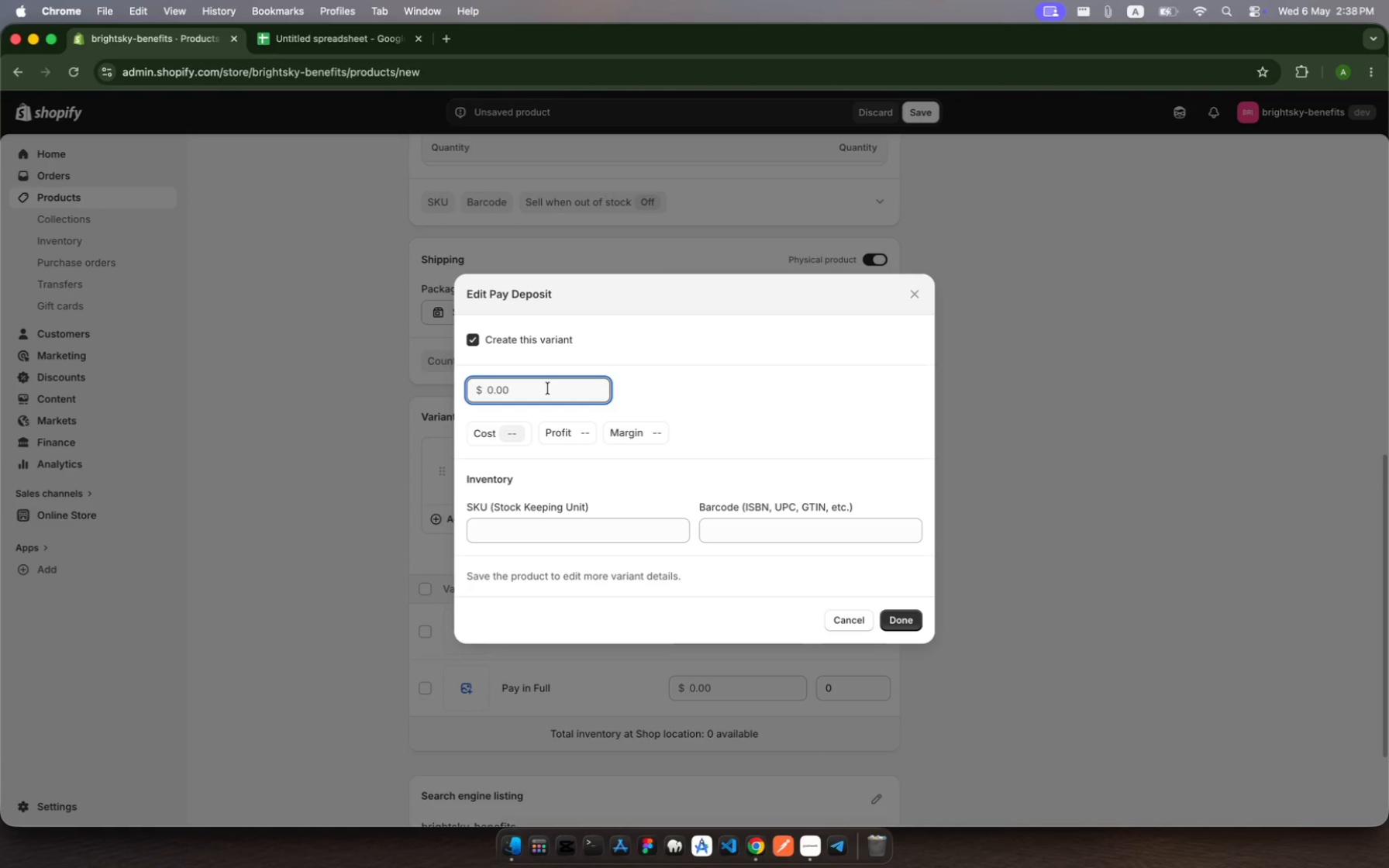 
type(1000)
 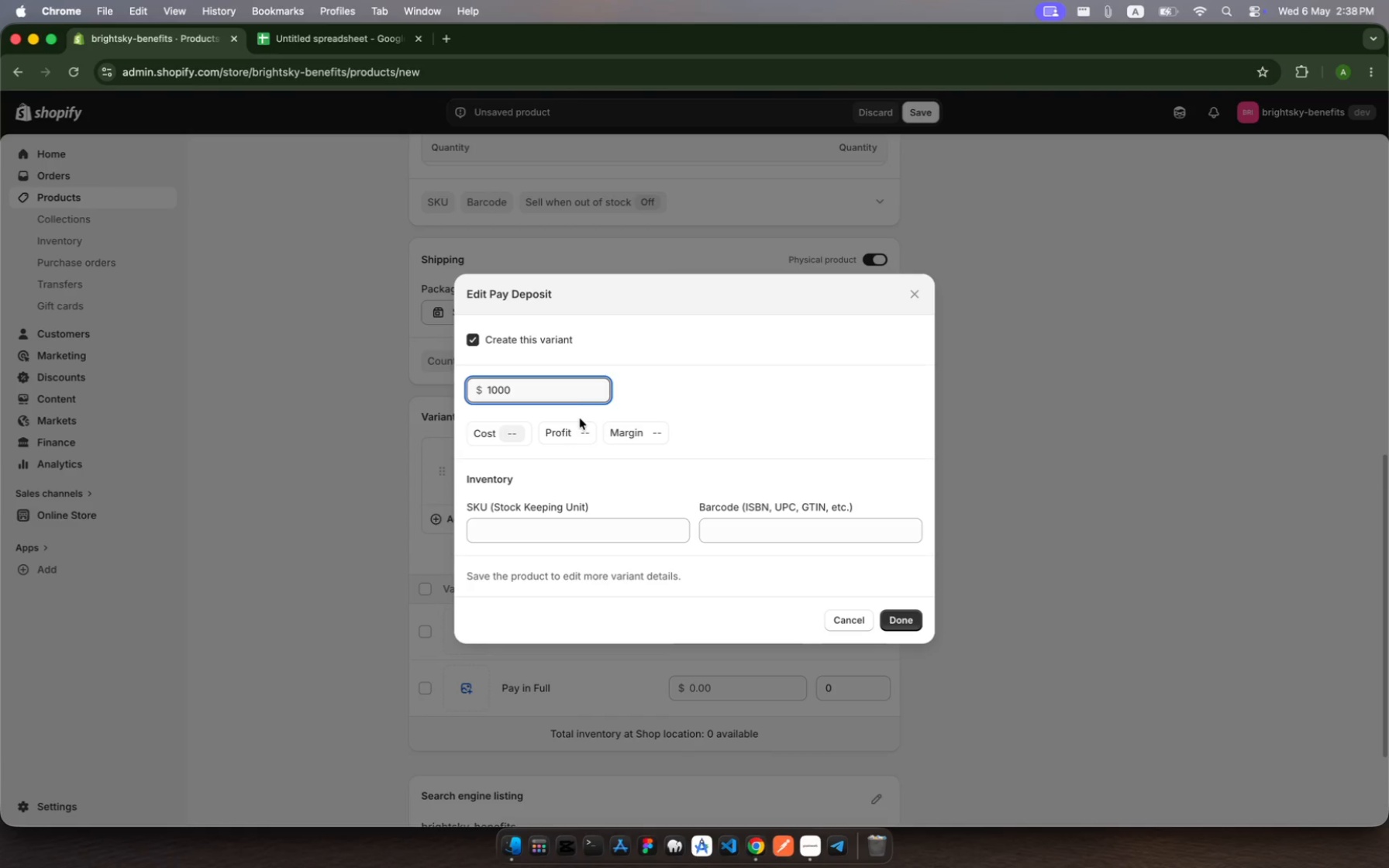 
wait(6.67)
 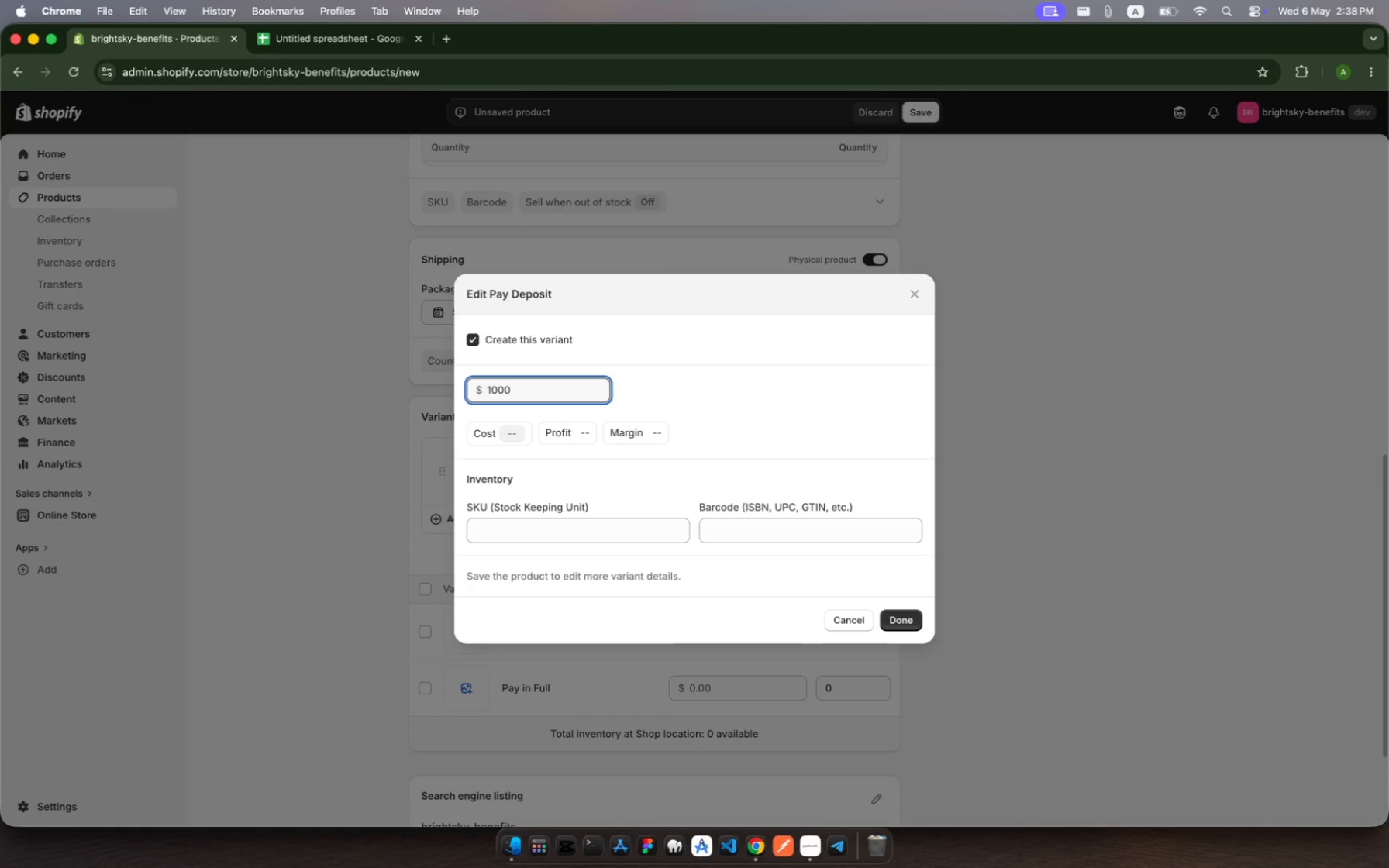 
left_click([528, 525])
 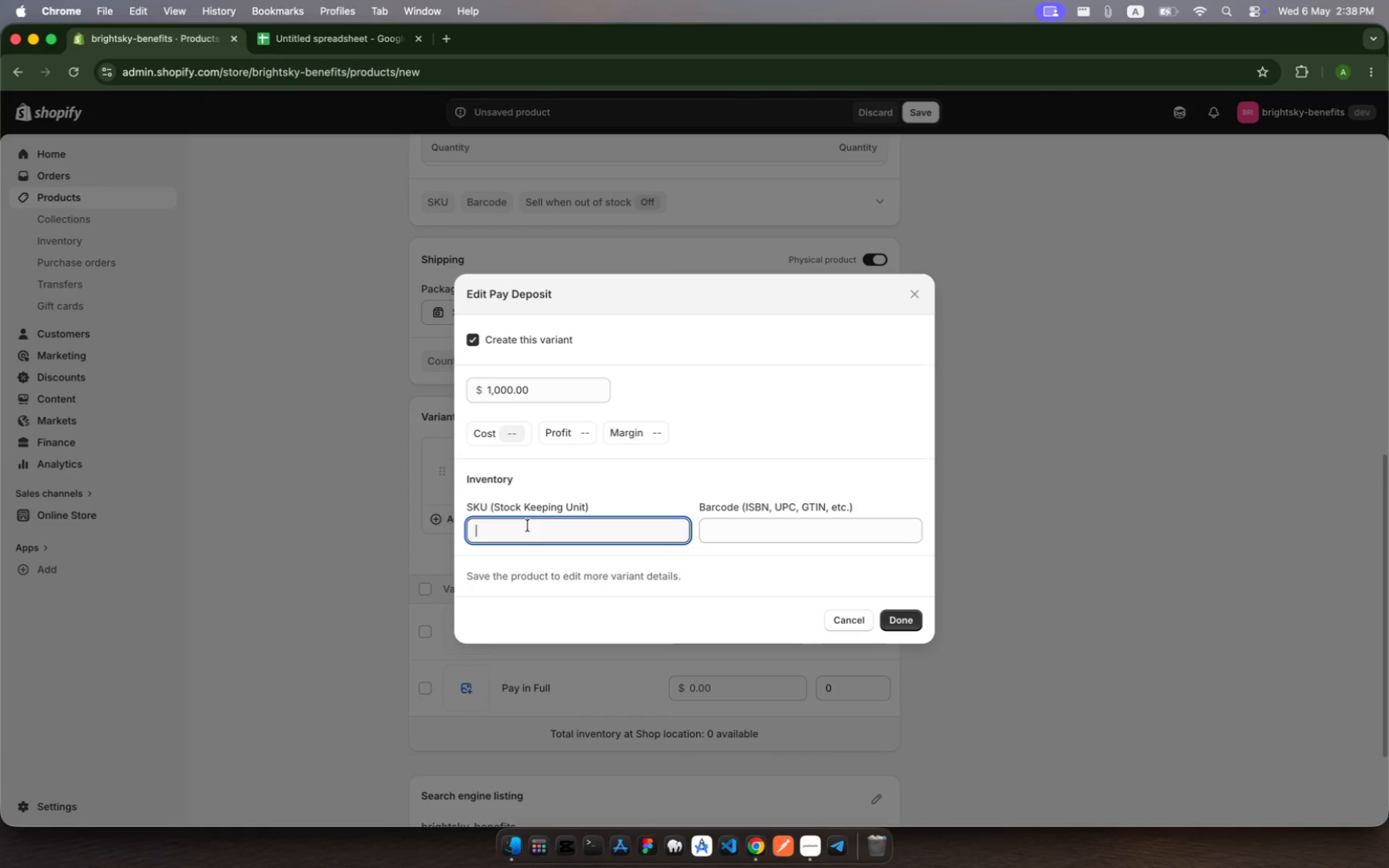 
type(BSB-SVC-0003-FULL)
 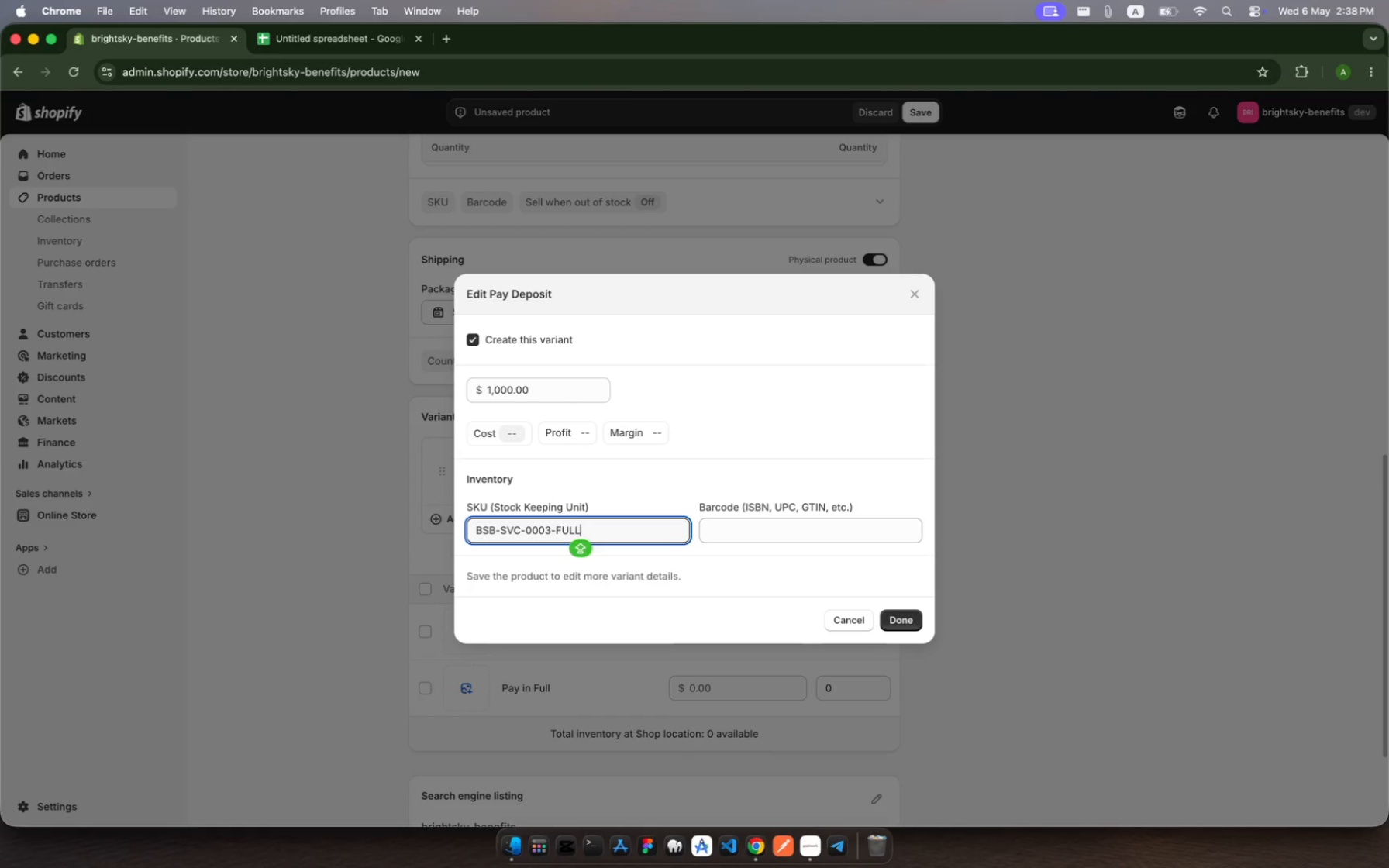 
wait(8.28)
 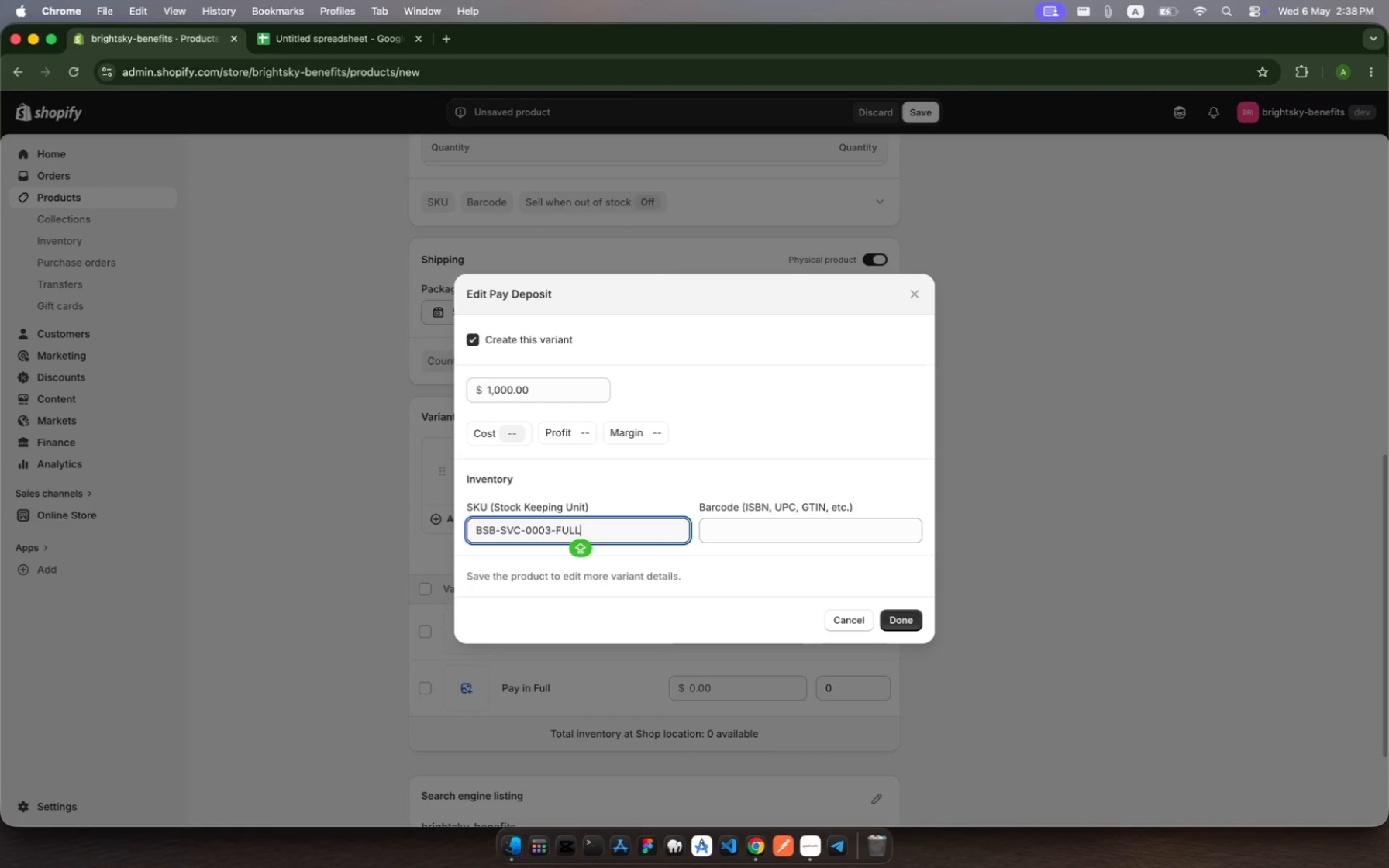 
scroll: coordinate [752, 521], scroll_direction: down, amount: 9.0
 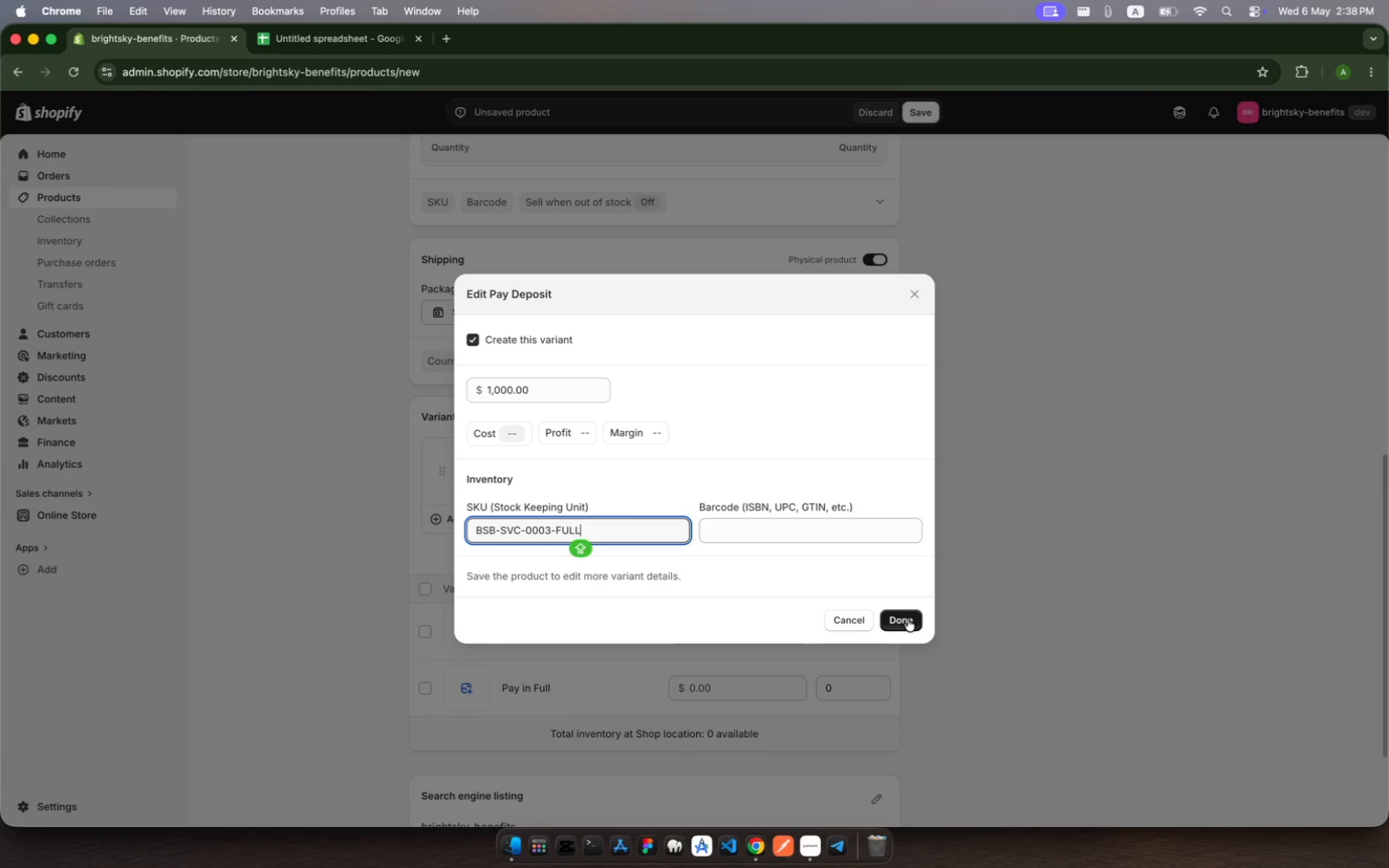 
left_click([908, 619])
 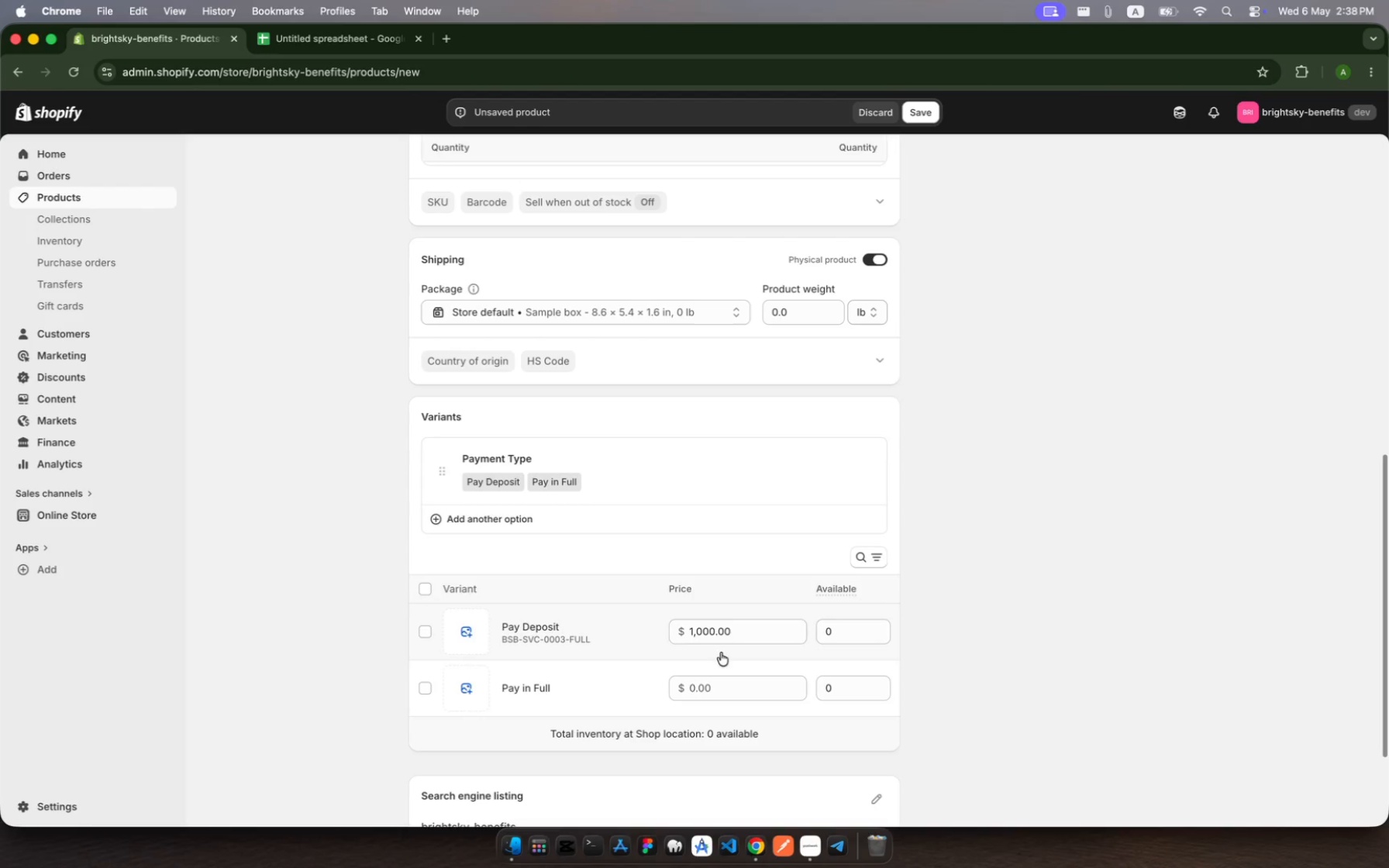 
left_click([619, 685])
 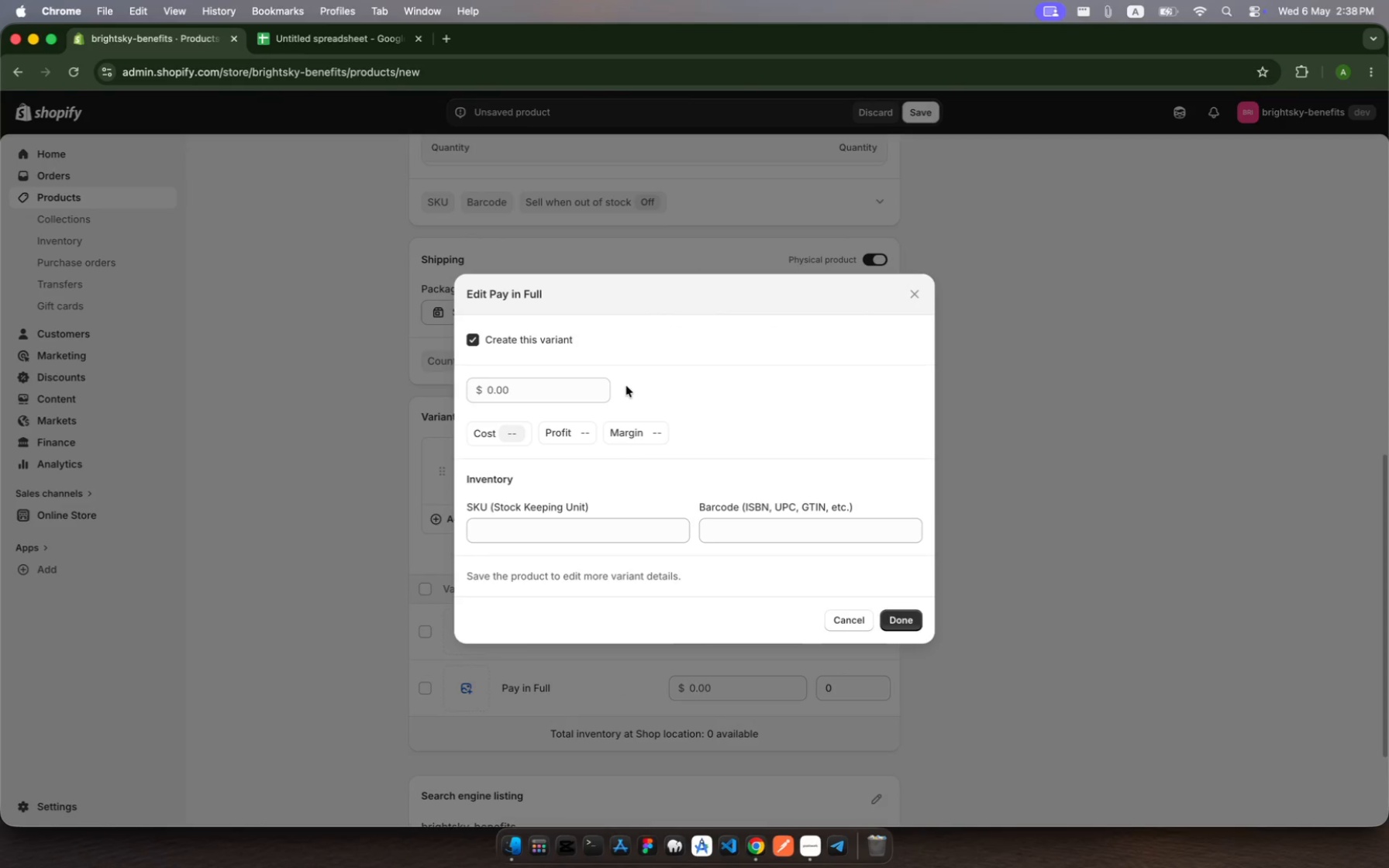 
left_click([559, 392])
 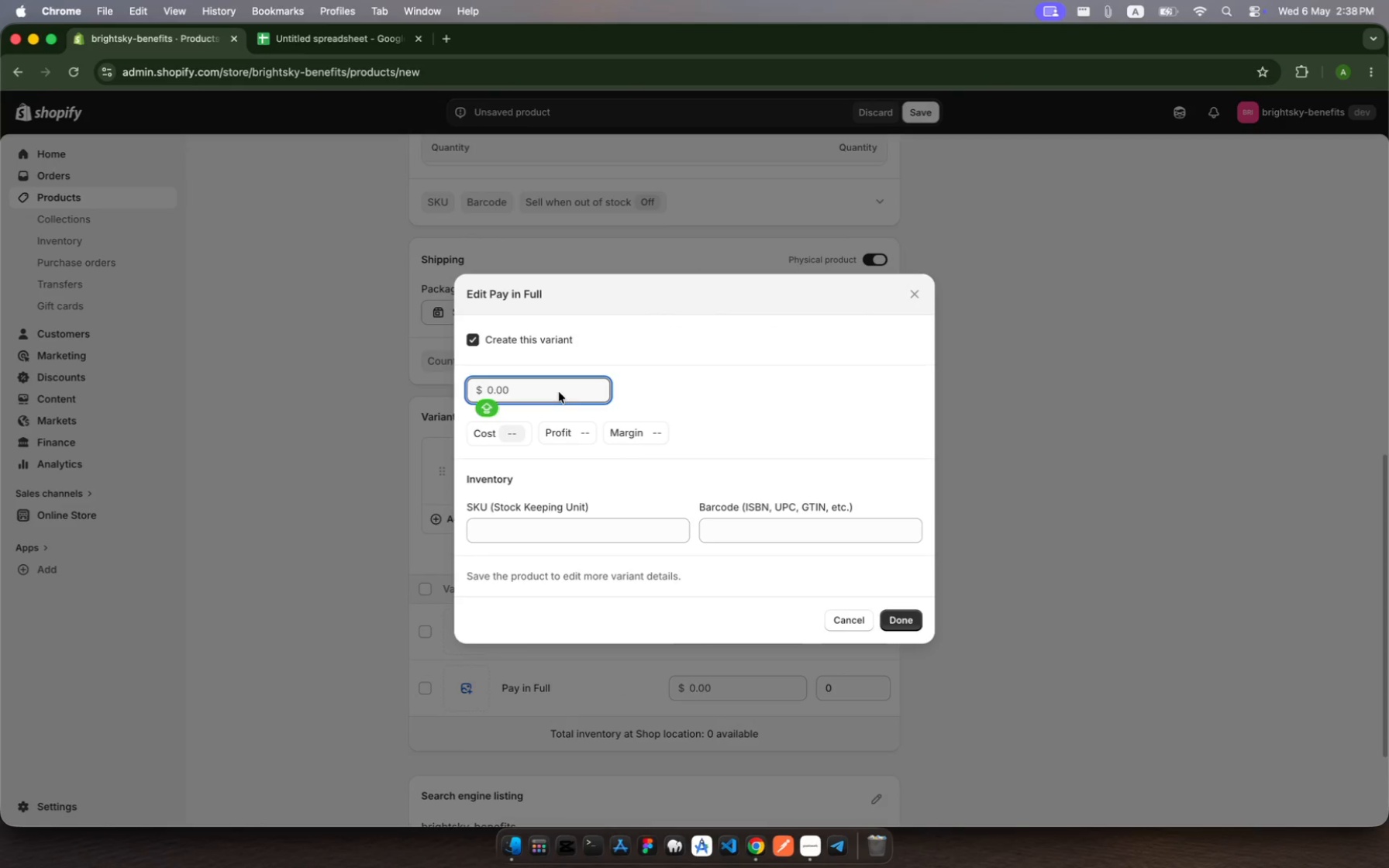 
type(3500)
 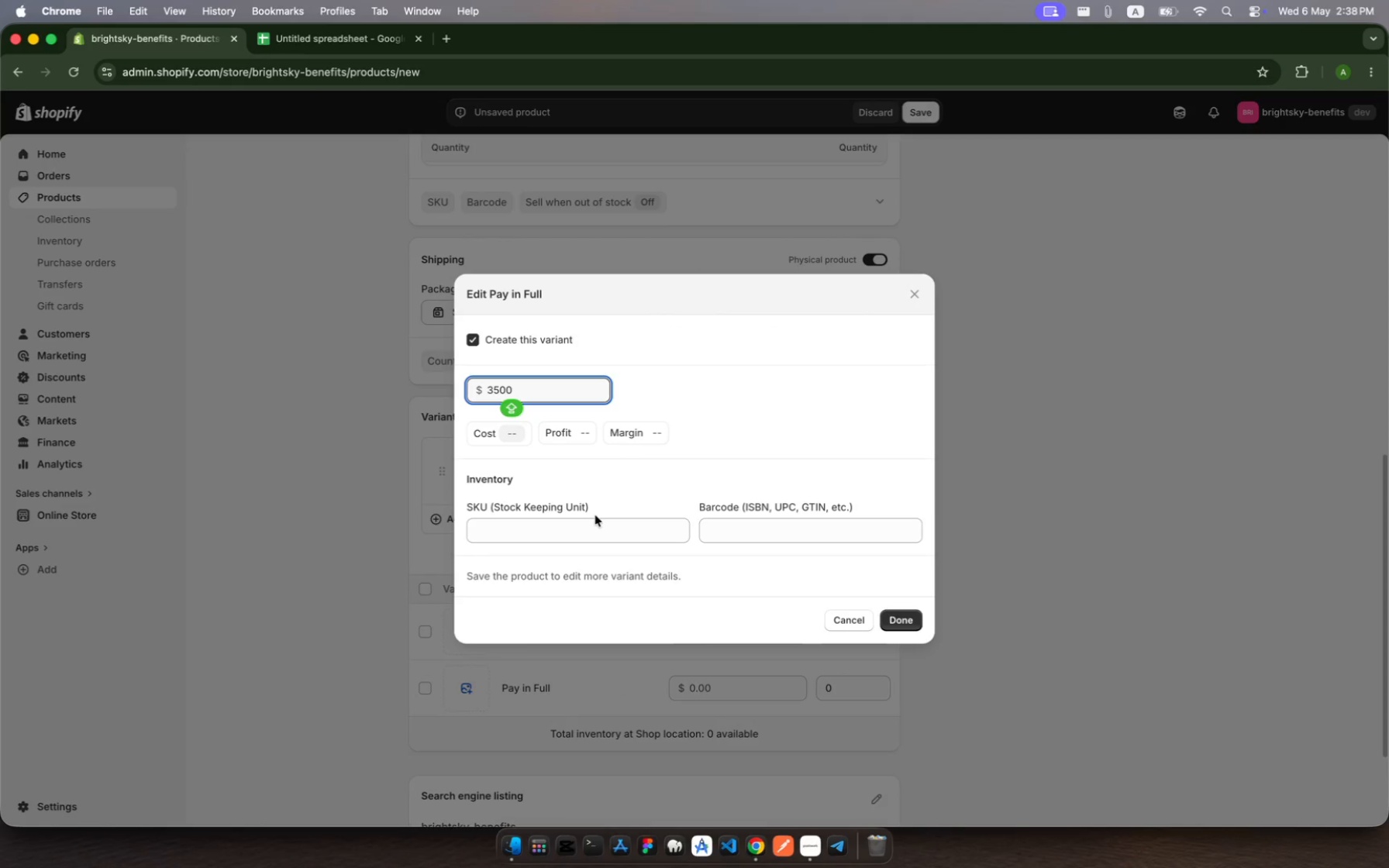 
left_click([595, 522])
 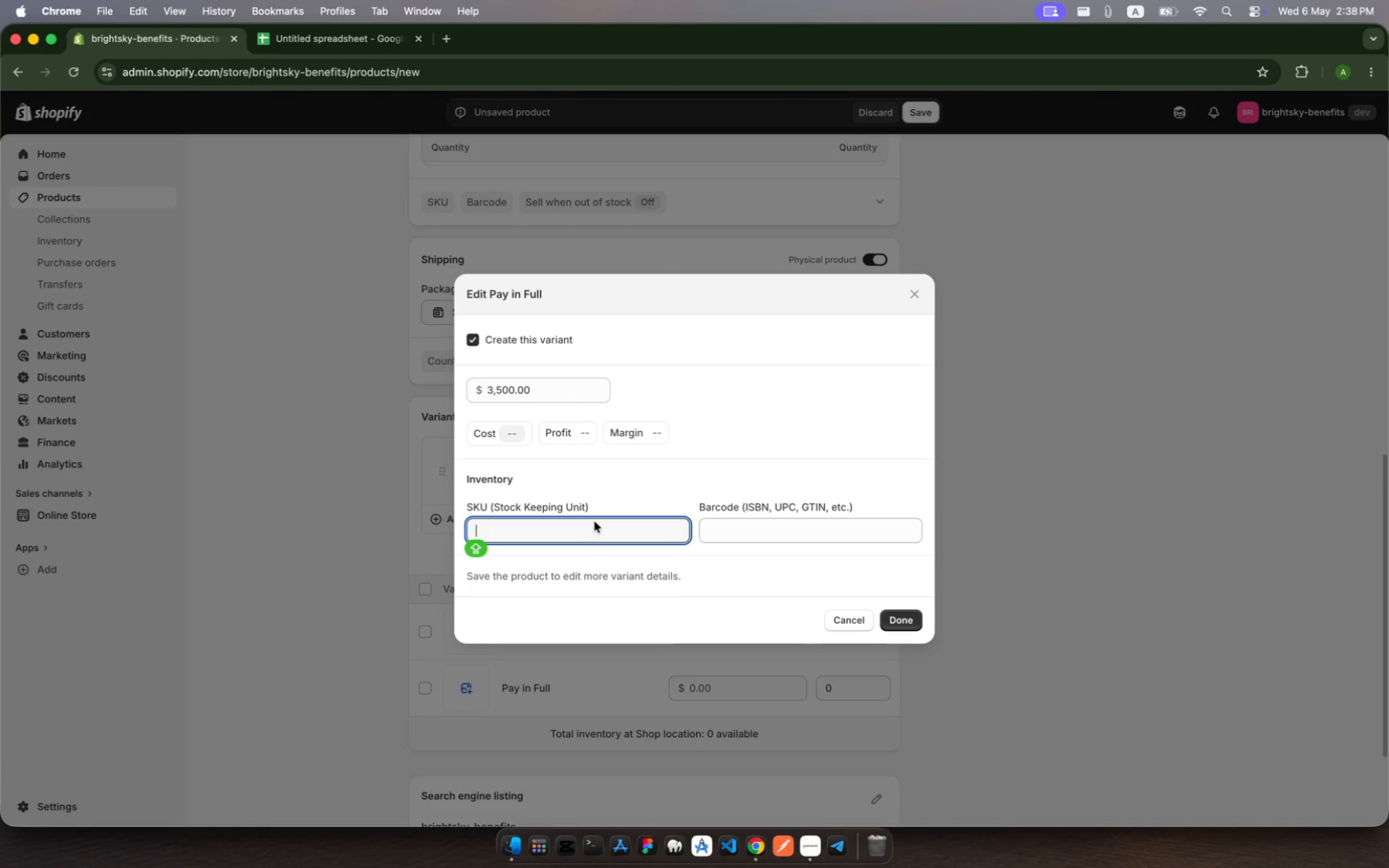 
wait(5.87)
 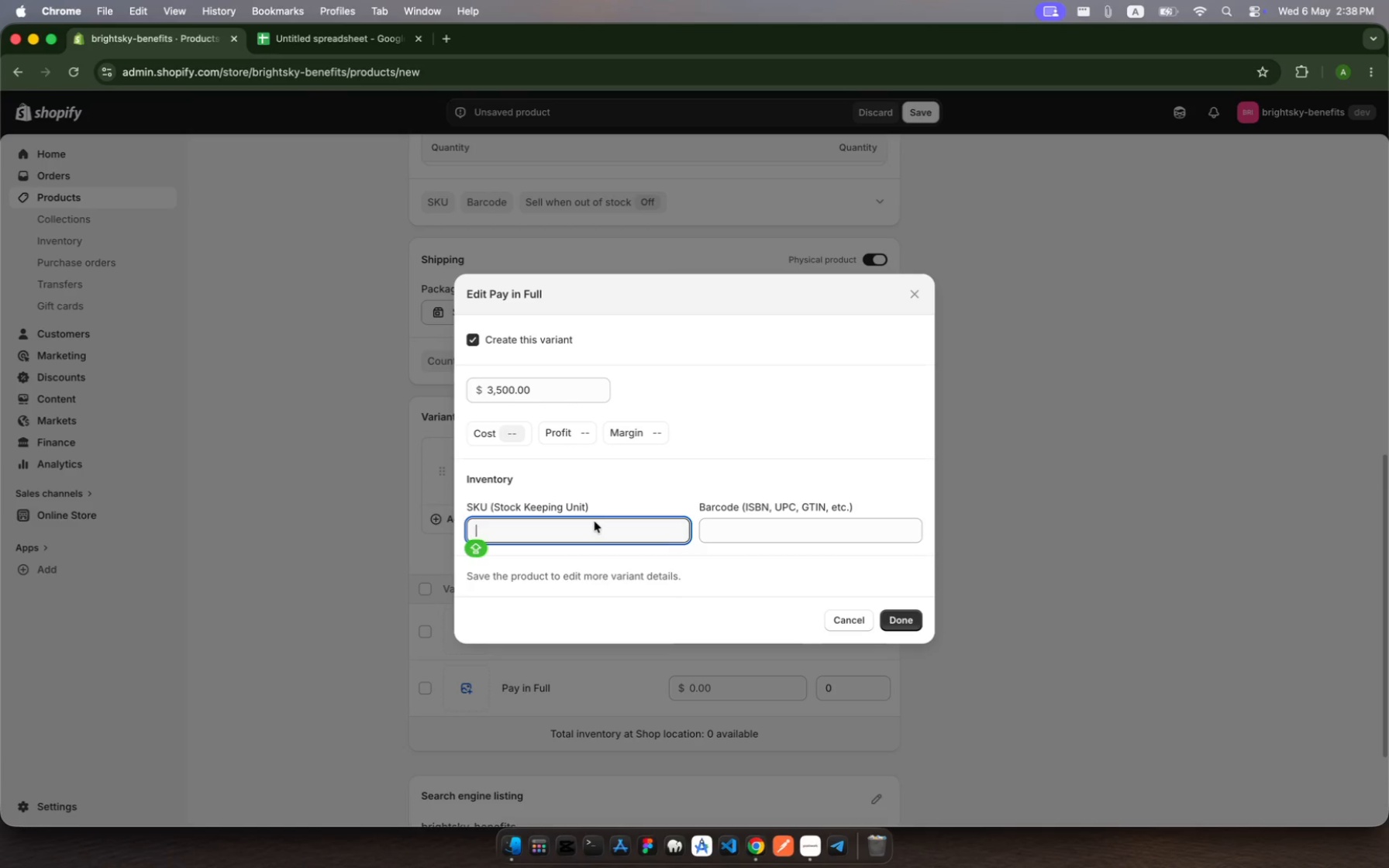 
type(BB-SVC-)
 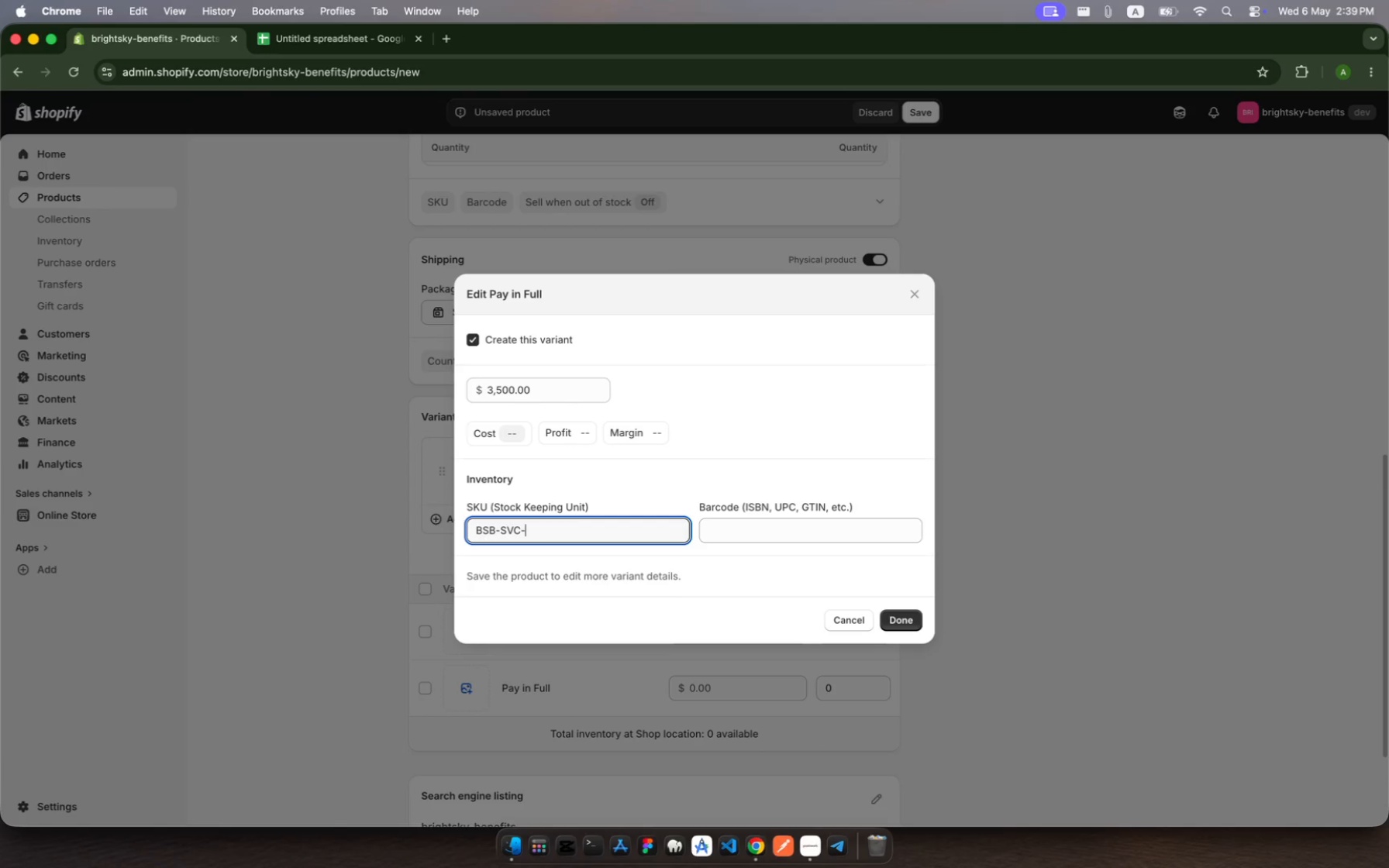 
type(0003-FULL)
 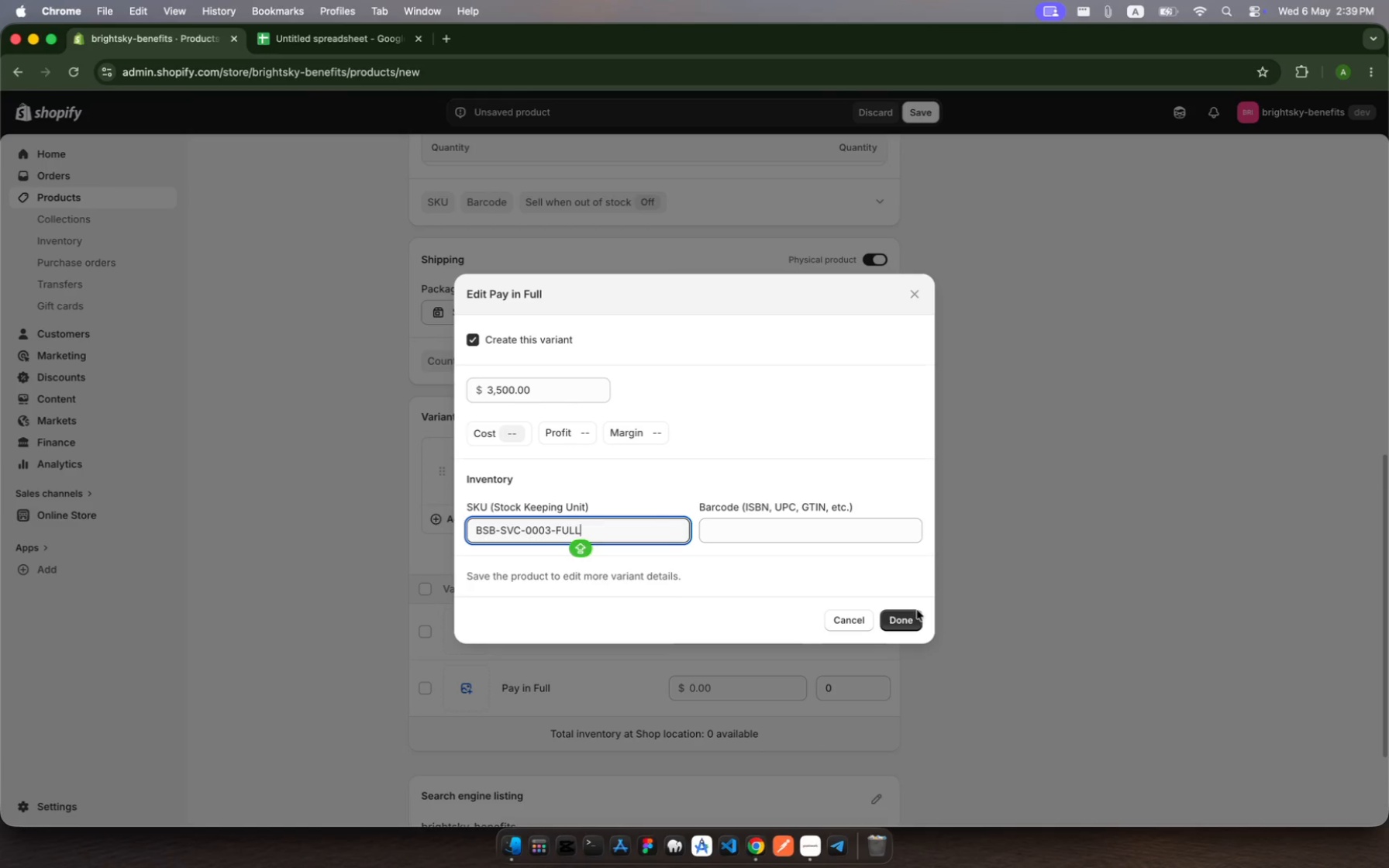 
left_click([911, 618])
 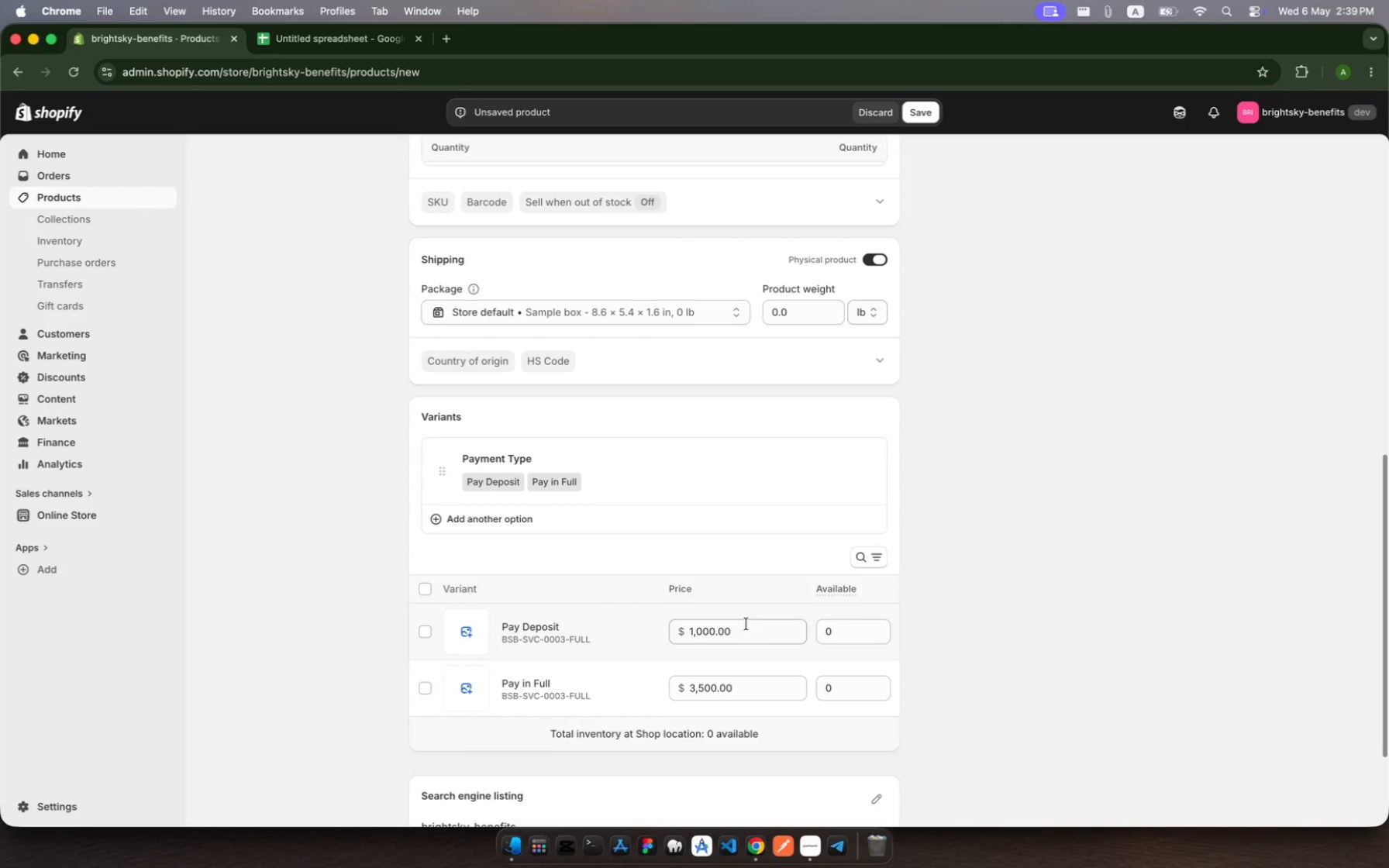 
scroll: coordinate [734, 653], scroll_direction: down, amount: 48.0
 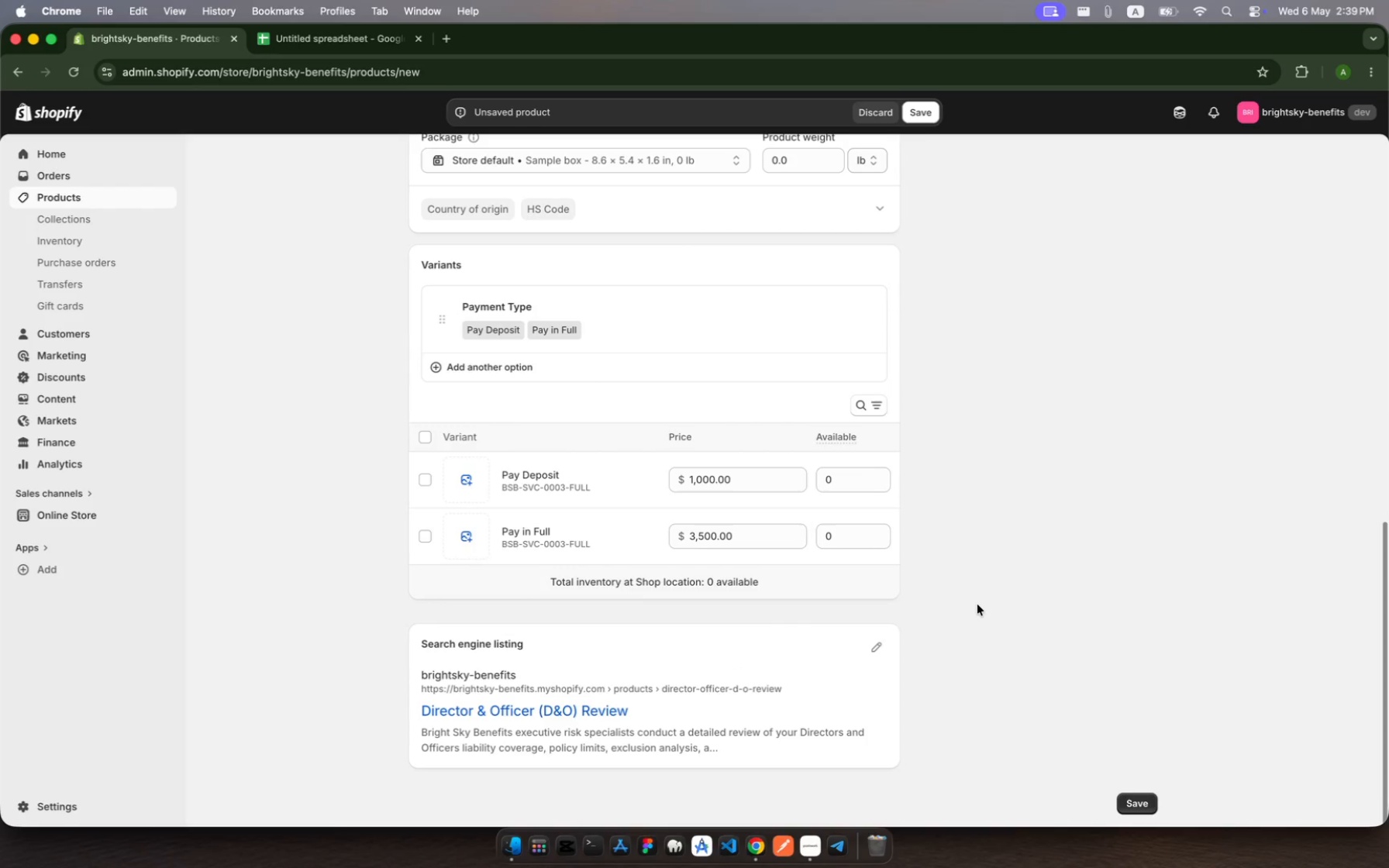 
scroll: coordinate [977, 604], scroll_direction: up, amount: 87.0
 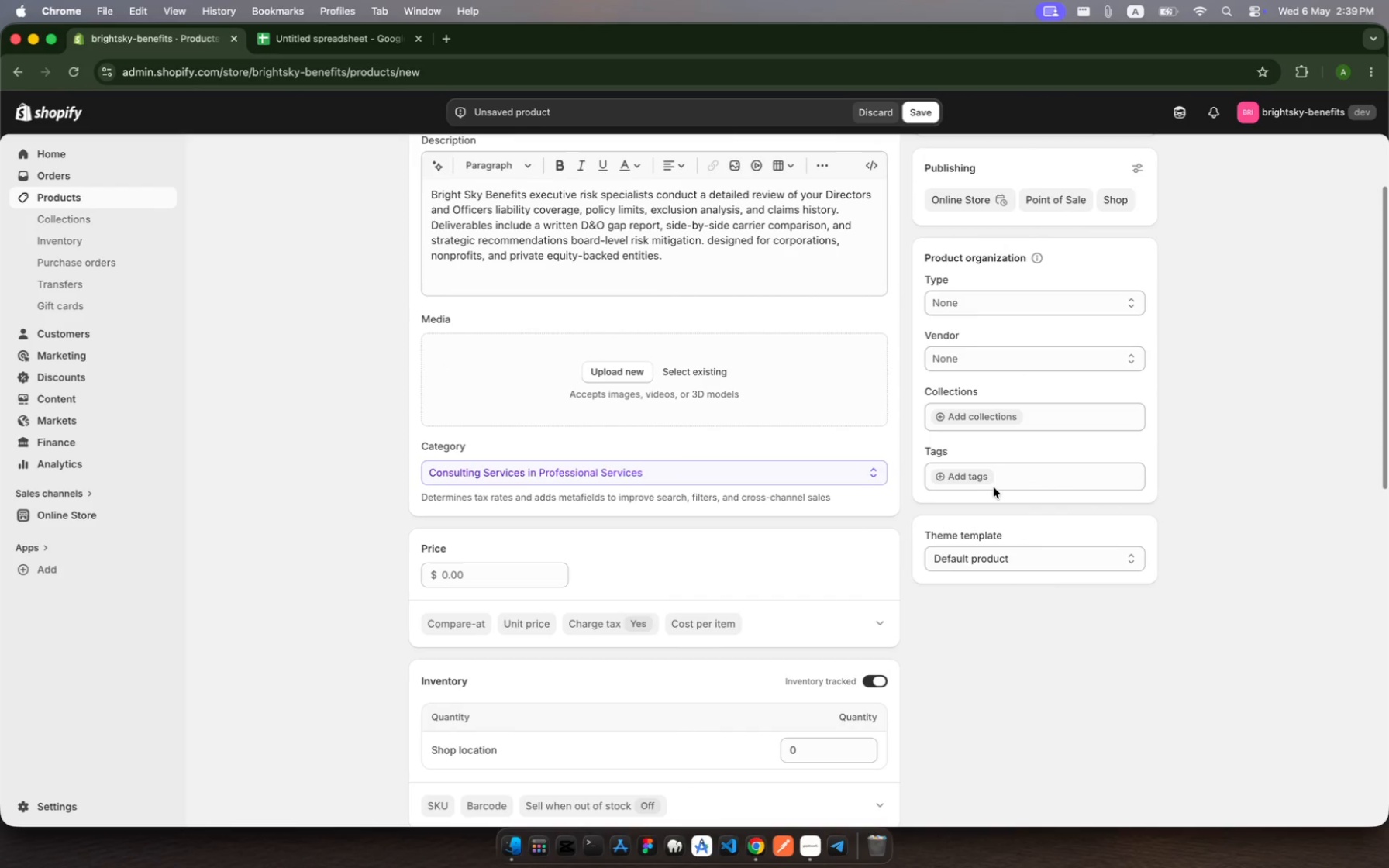 
left_click([994, 487])
 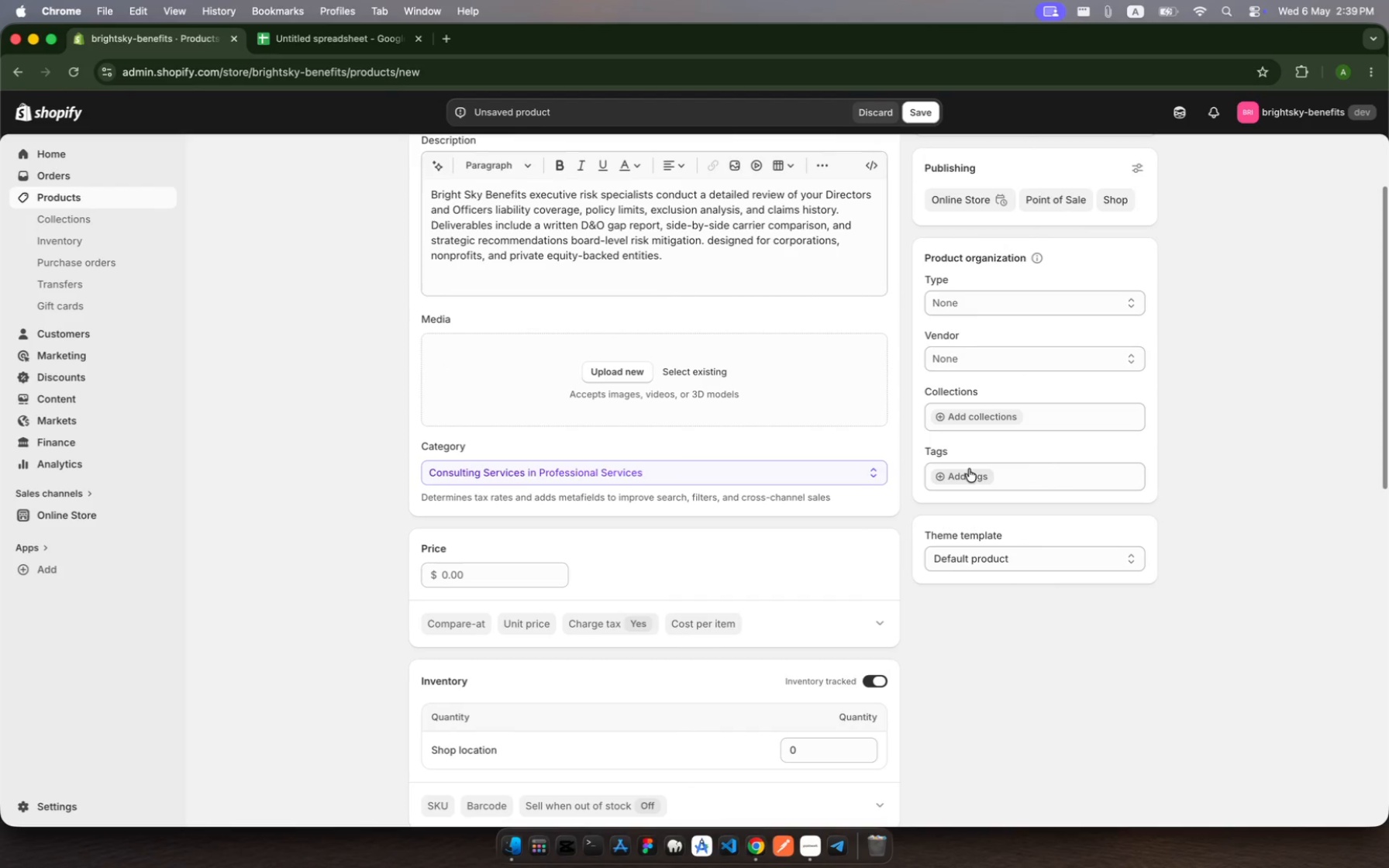 
left_click([969, 469])
 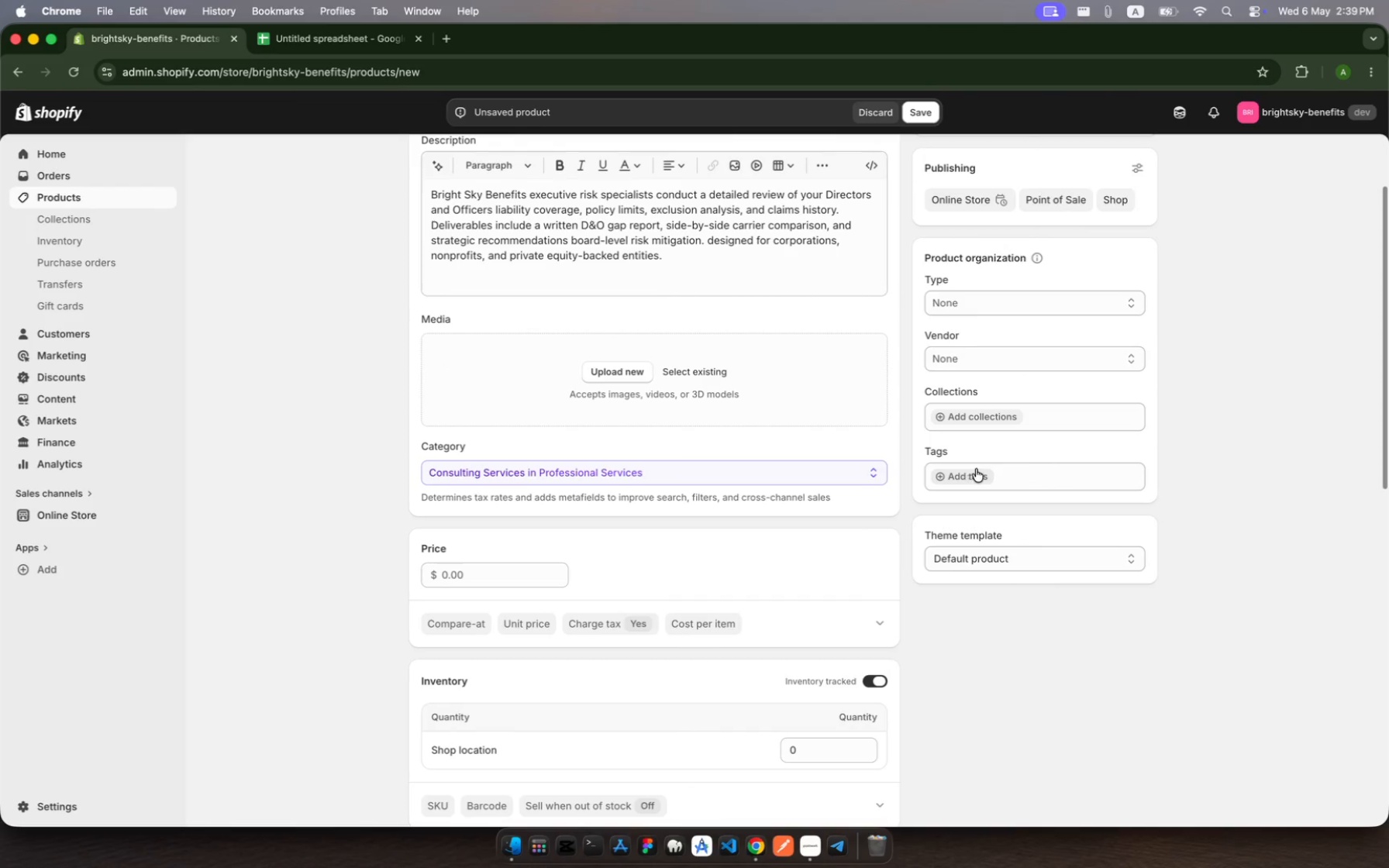 
left_click([982, 470])
 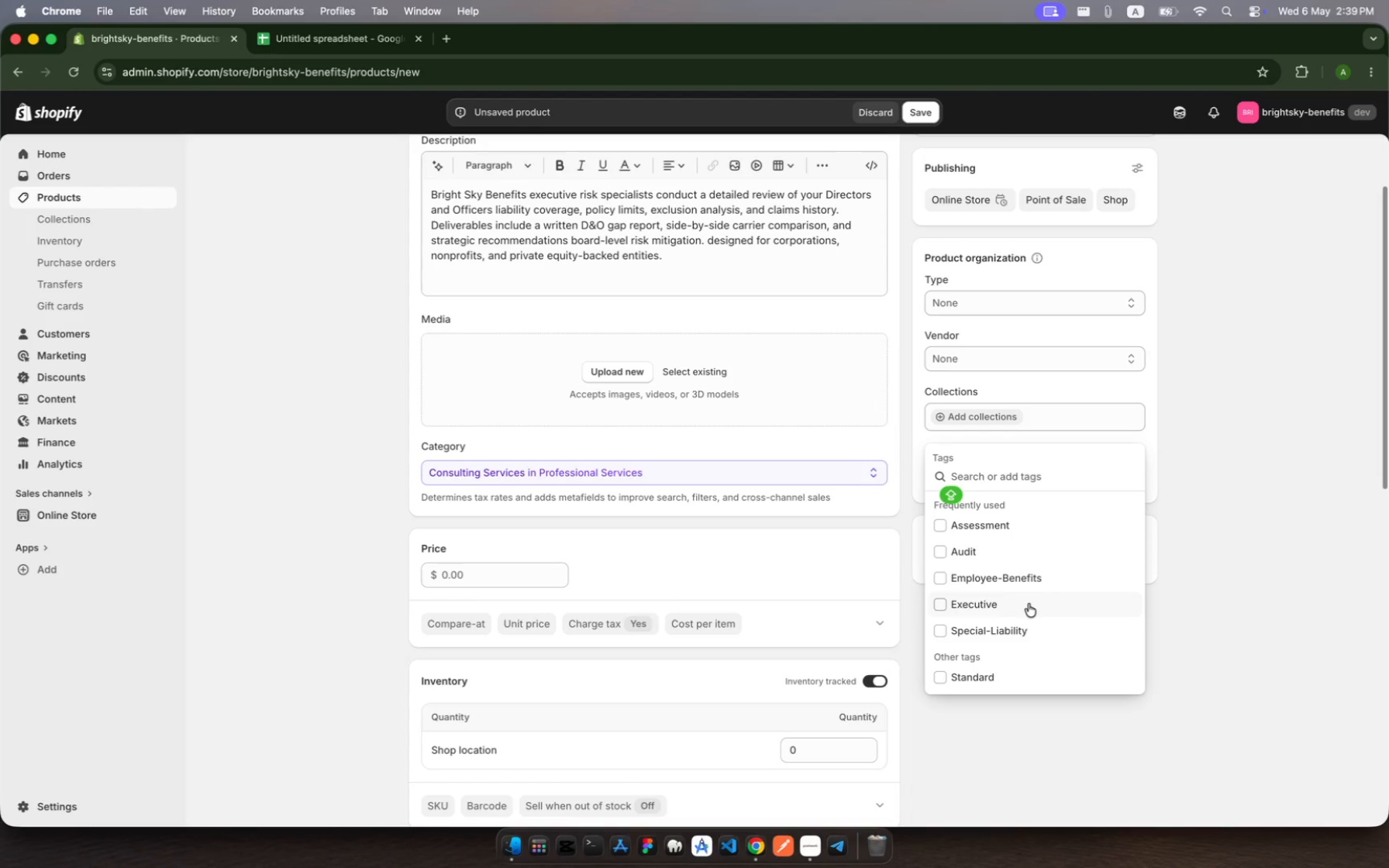 
wait(16.07)
 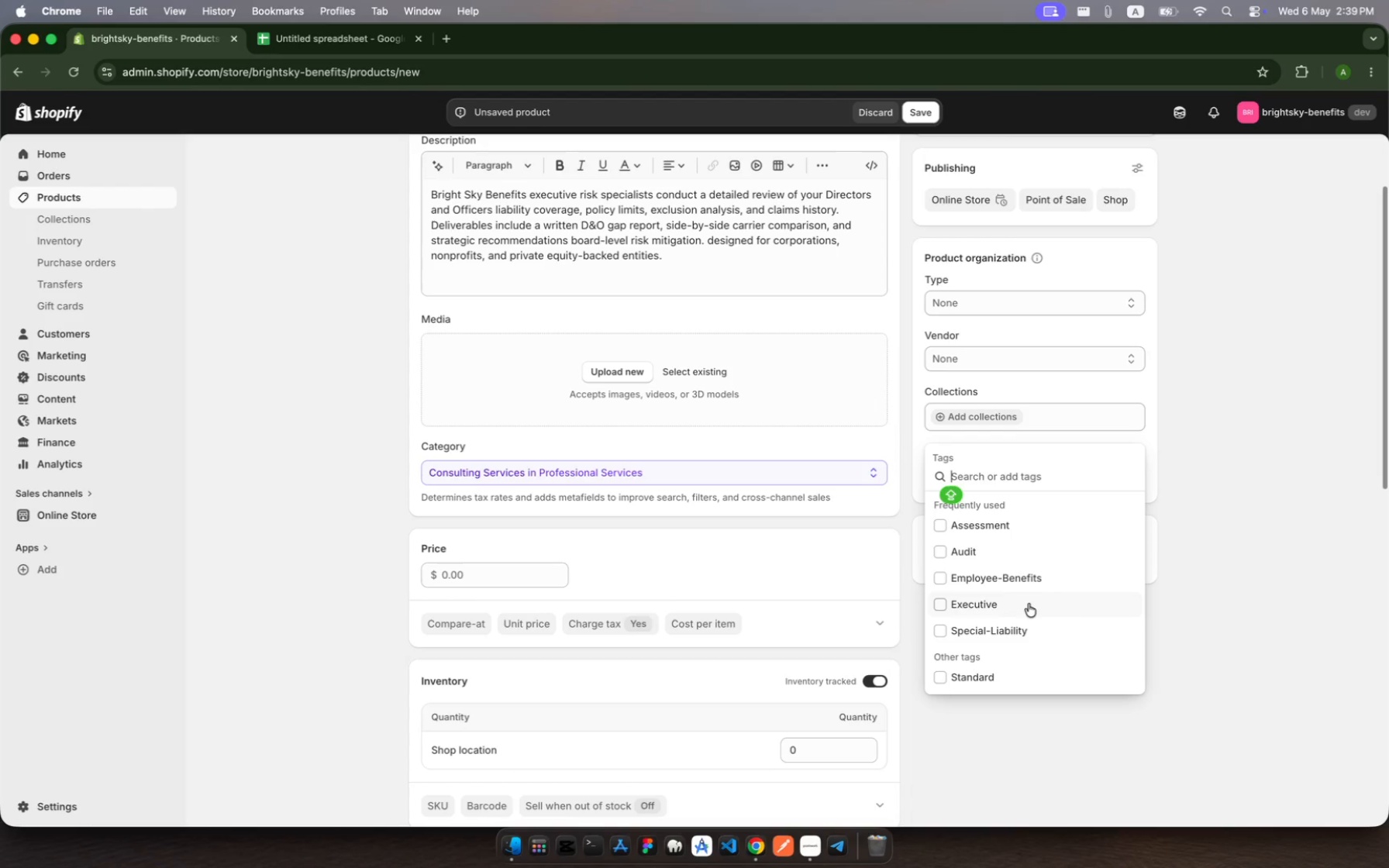 
type(excutive-risk, Enterpri)
 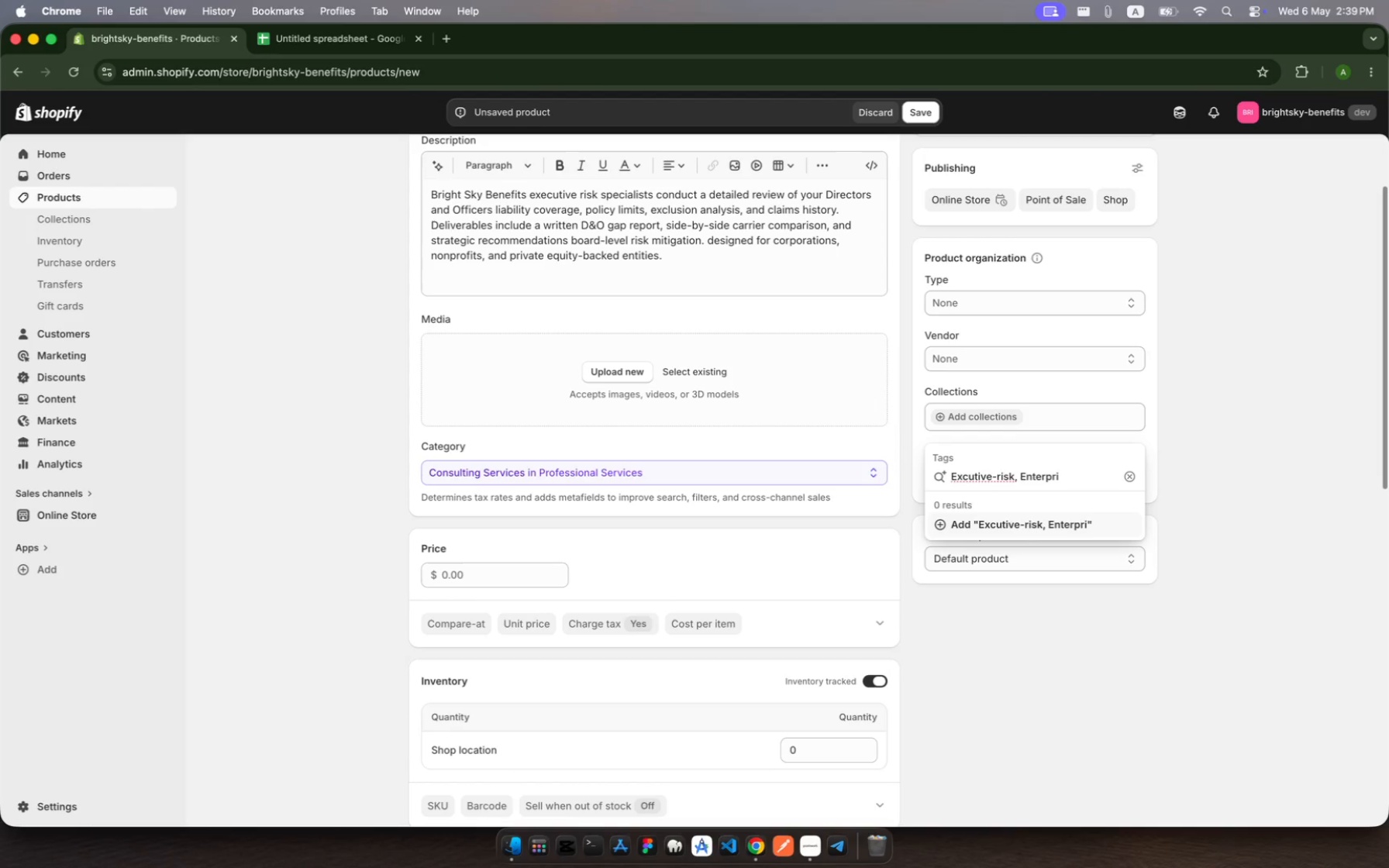 
type(se)
 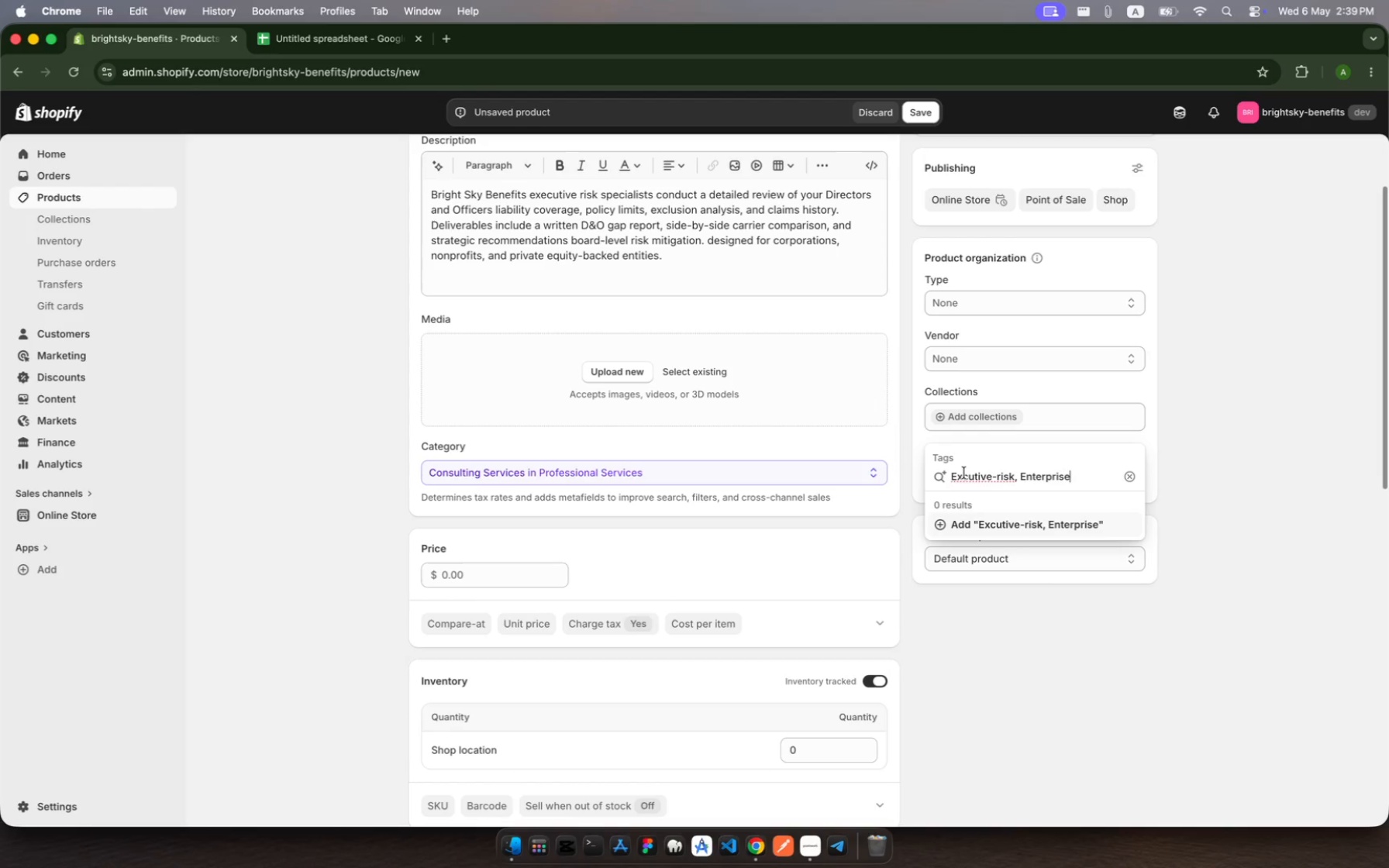 
left_click([963, 474])
 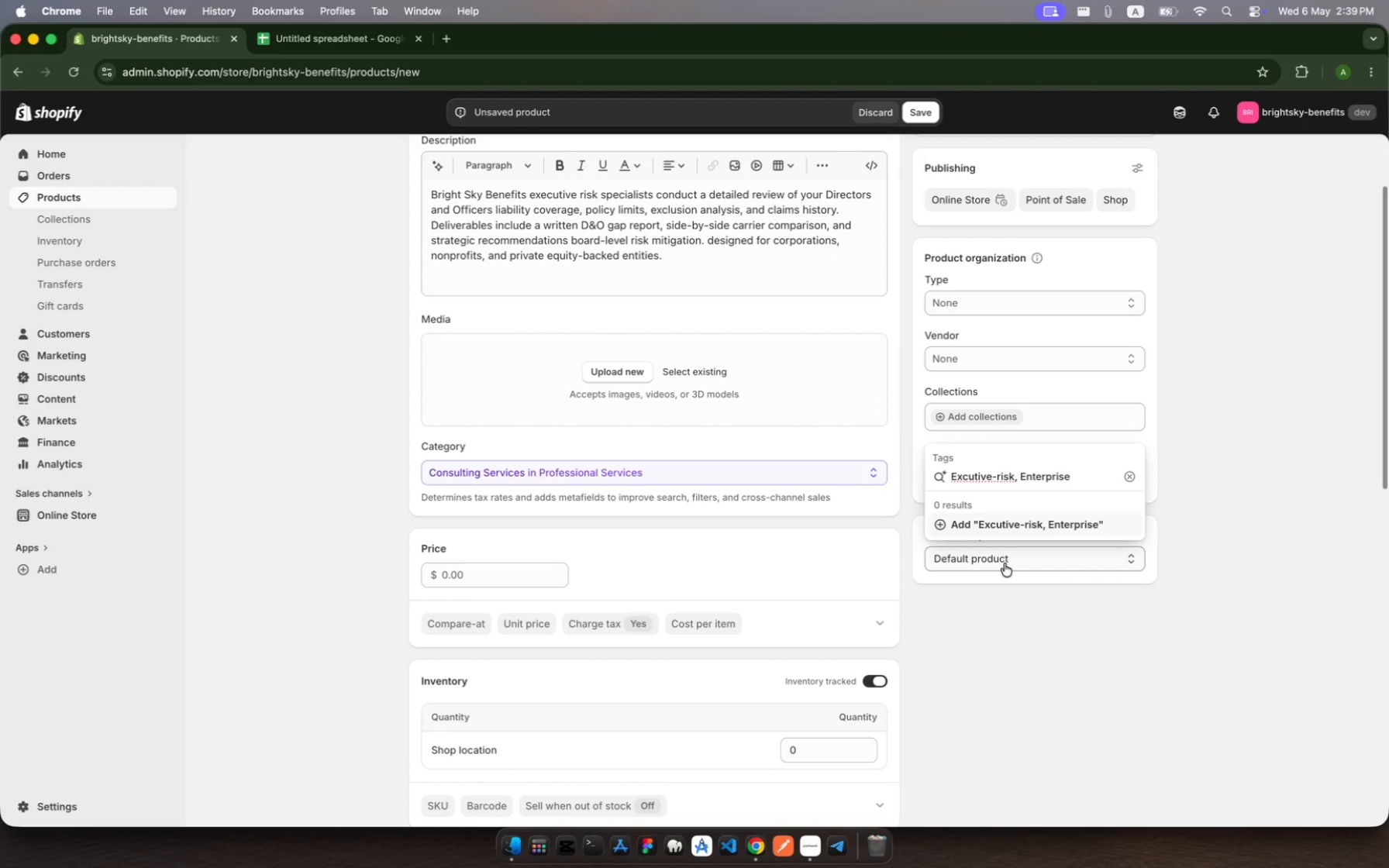 
key(E)
 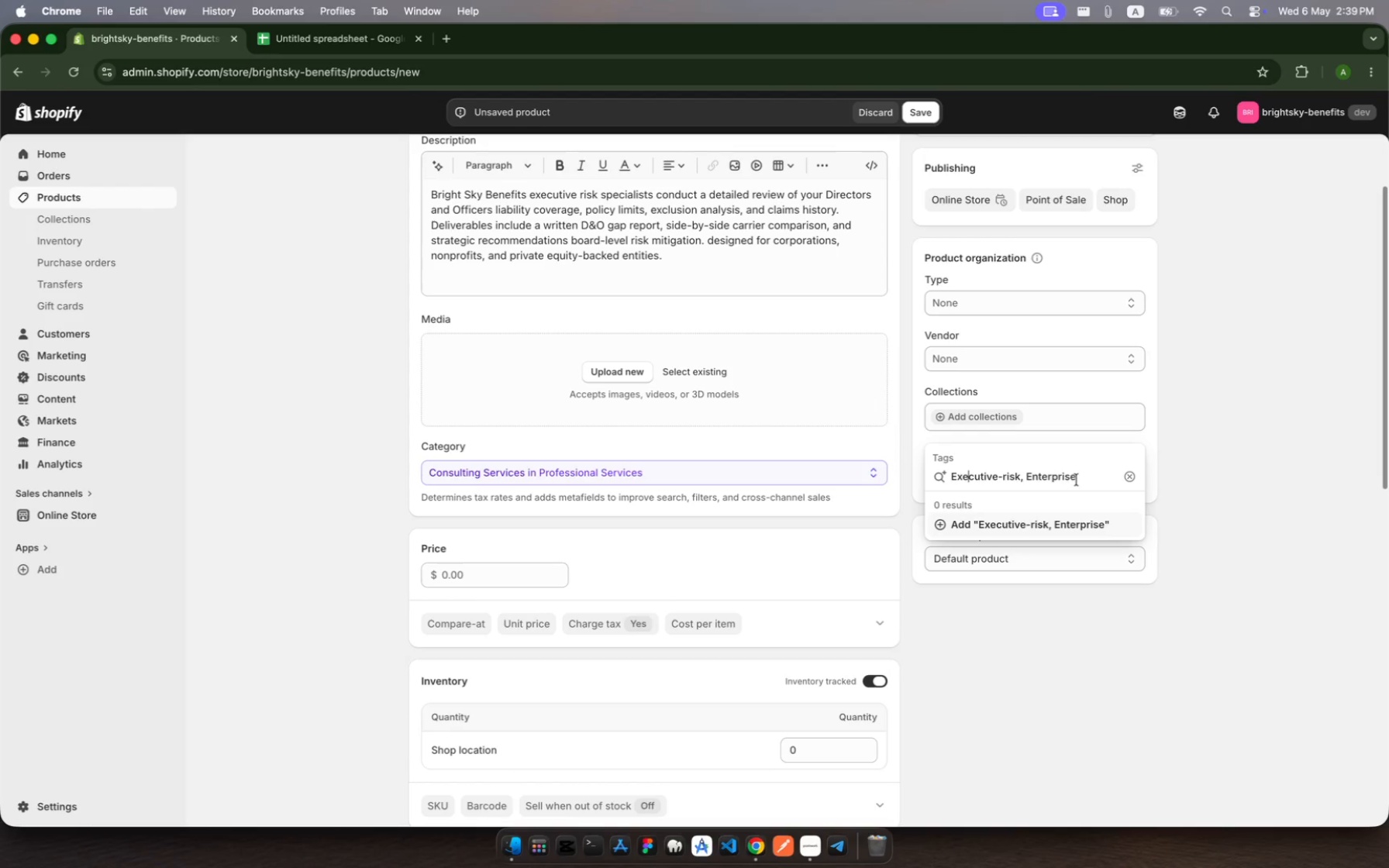 
left_click([1079, 475])
 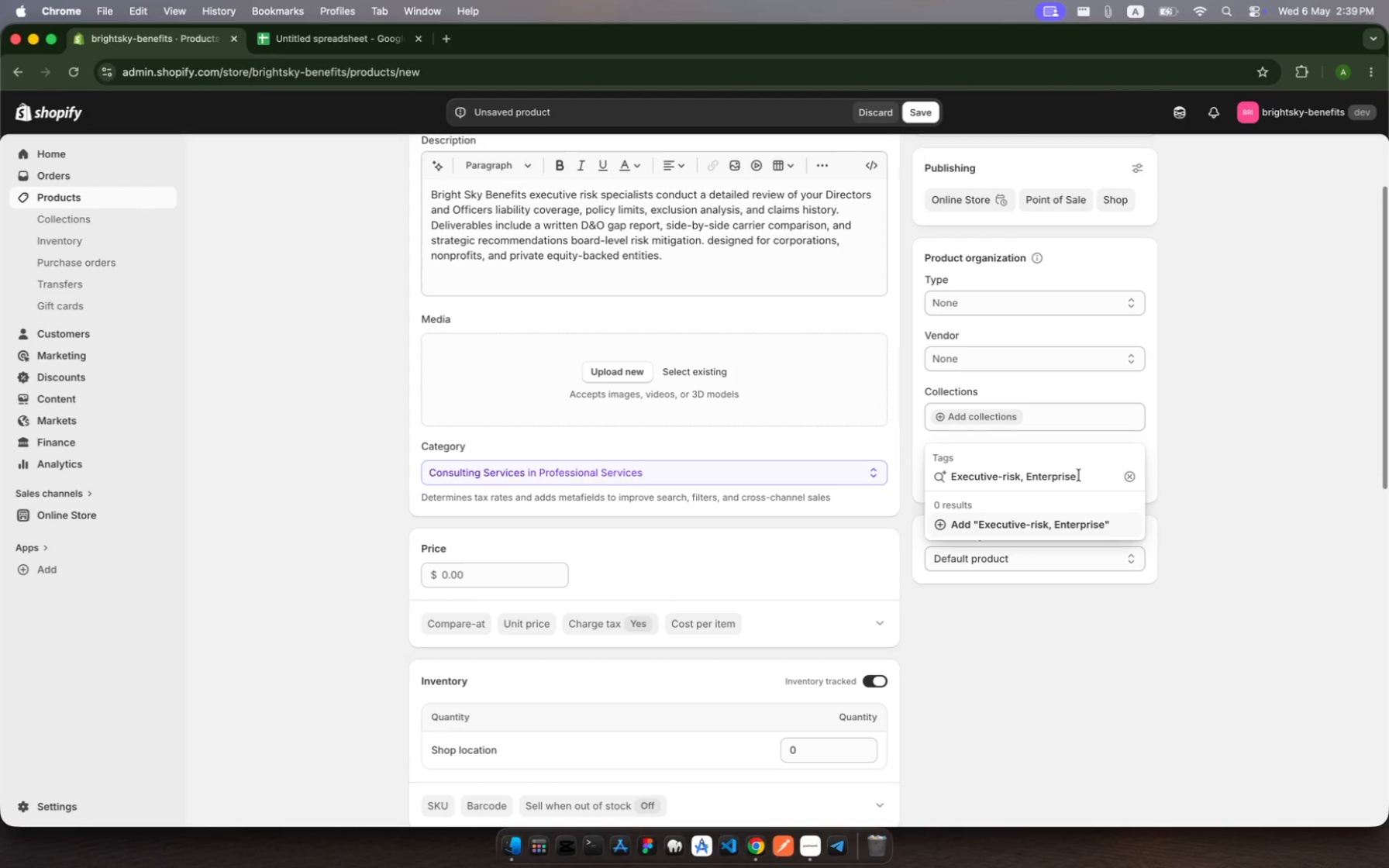 
key(Comma)
 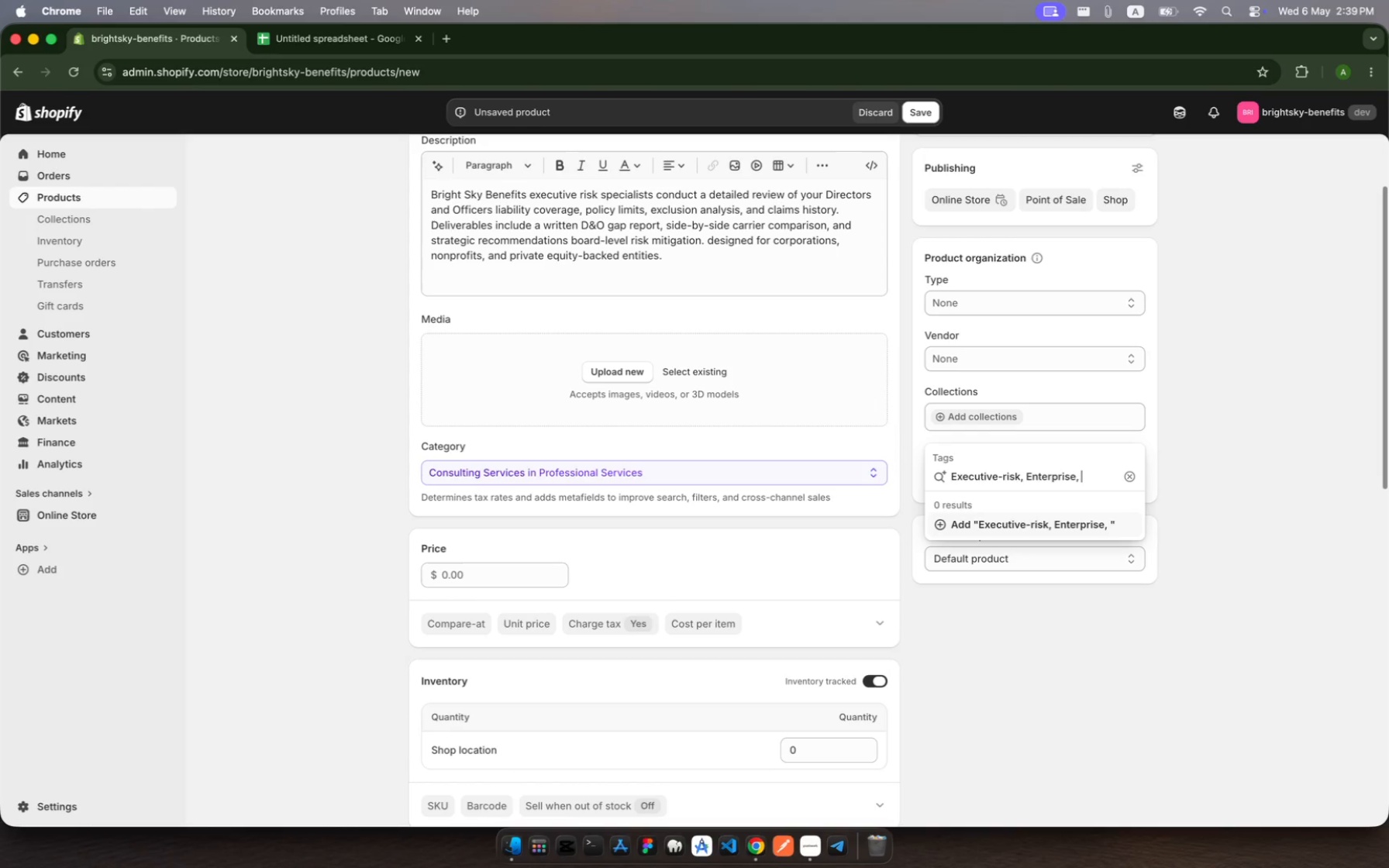 
key(Space)
 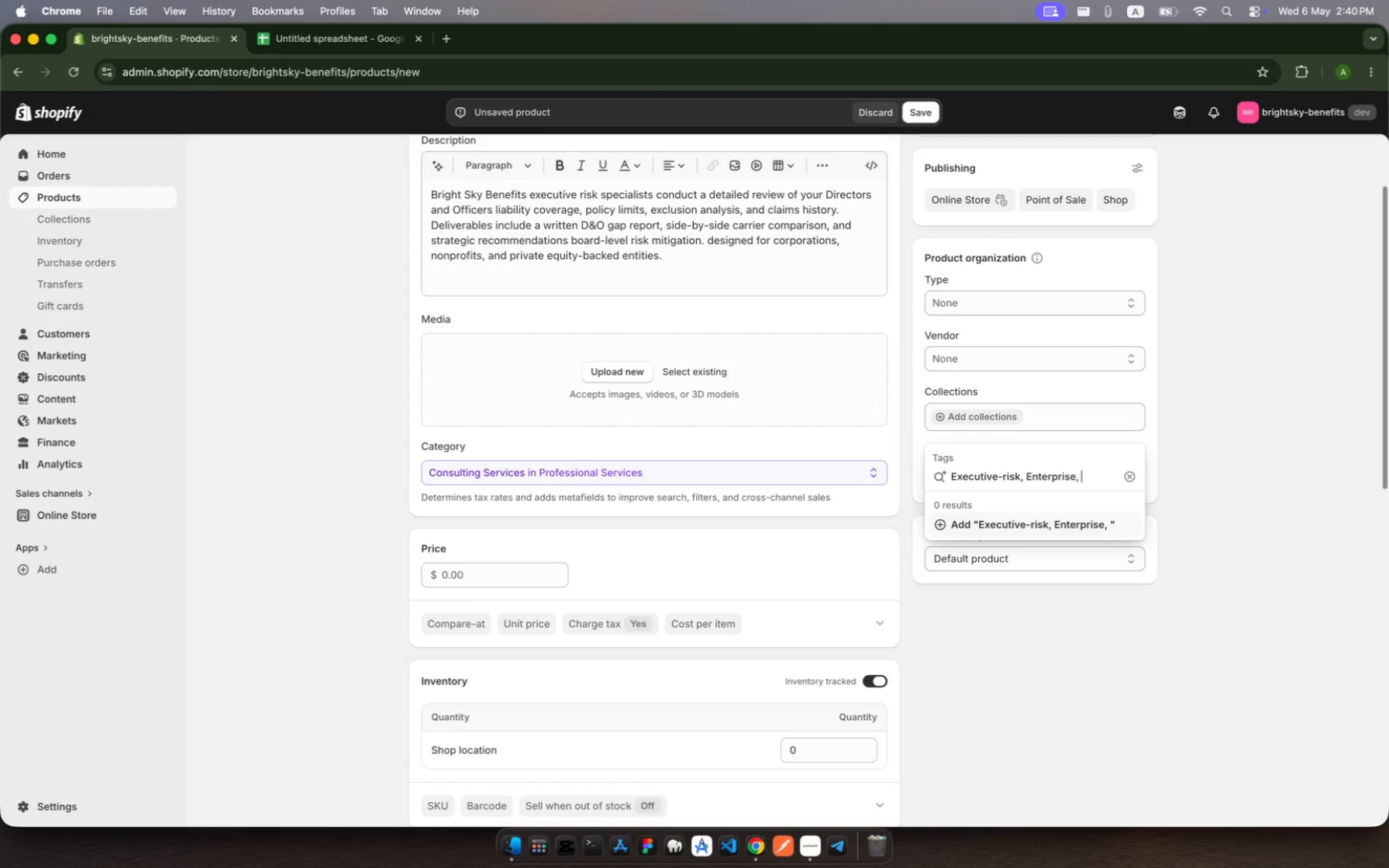 
type(Review)
 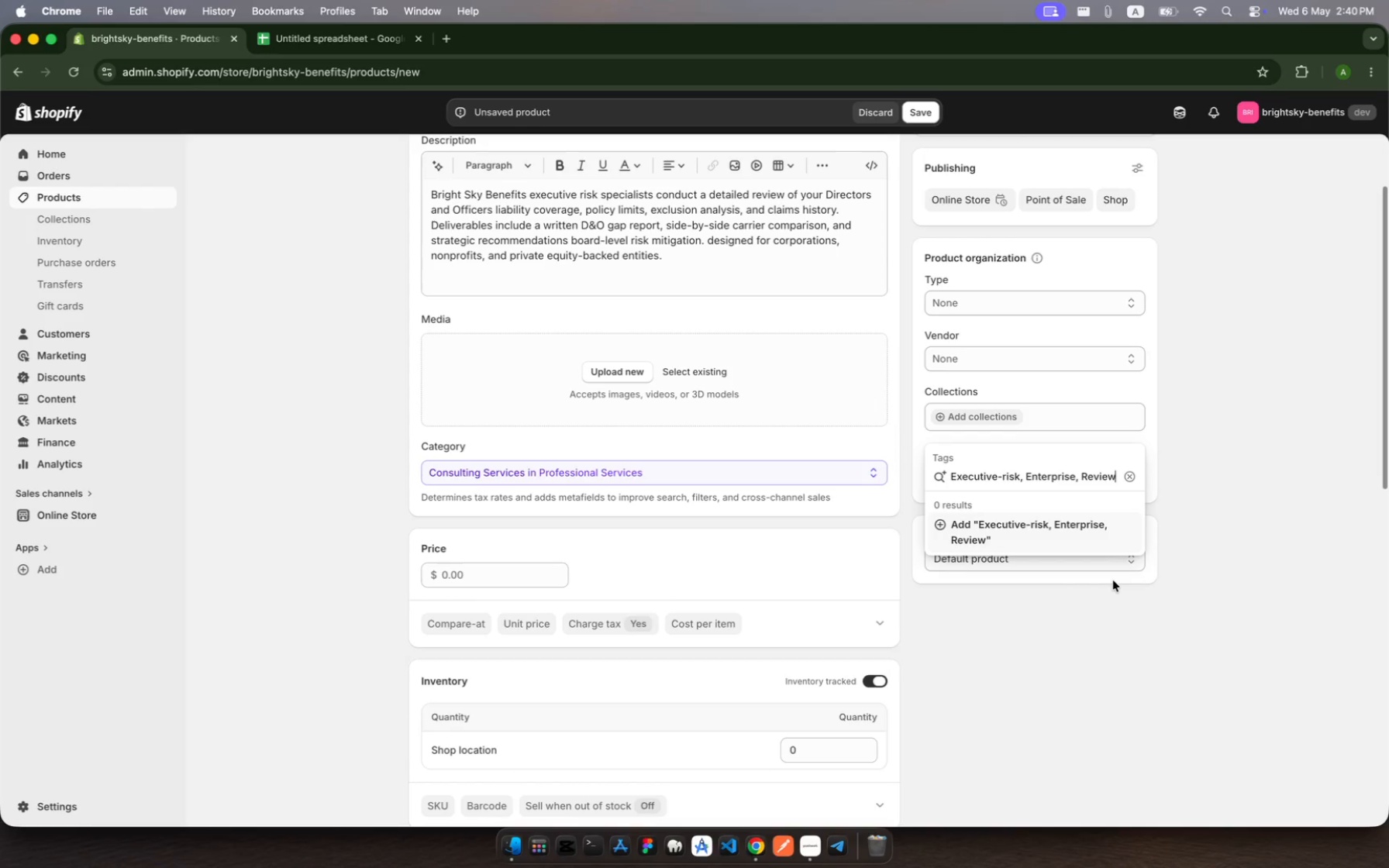 
key(Enter)
 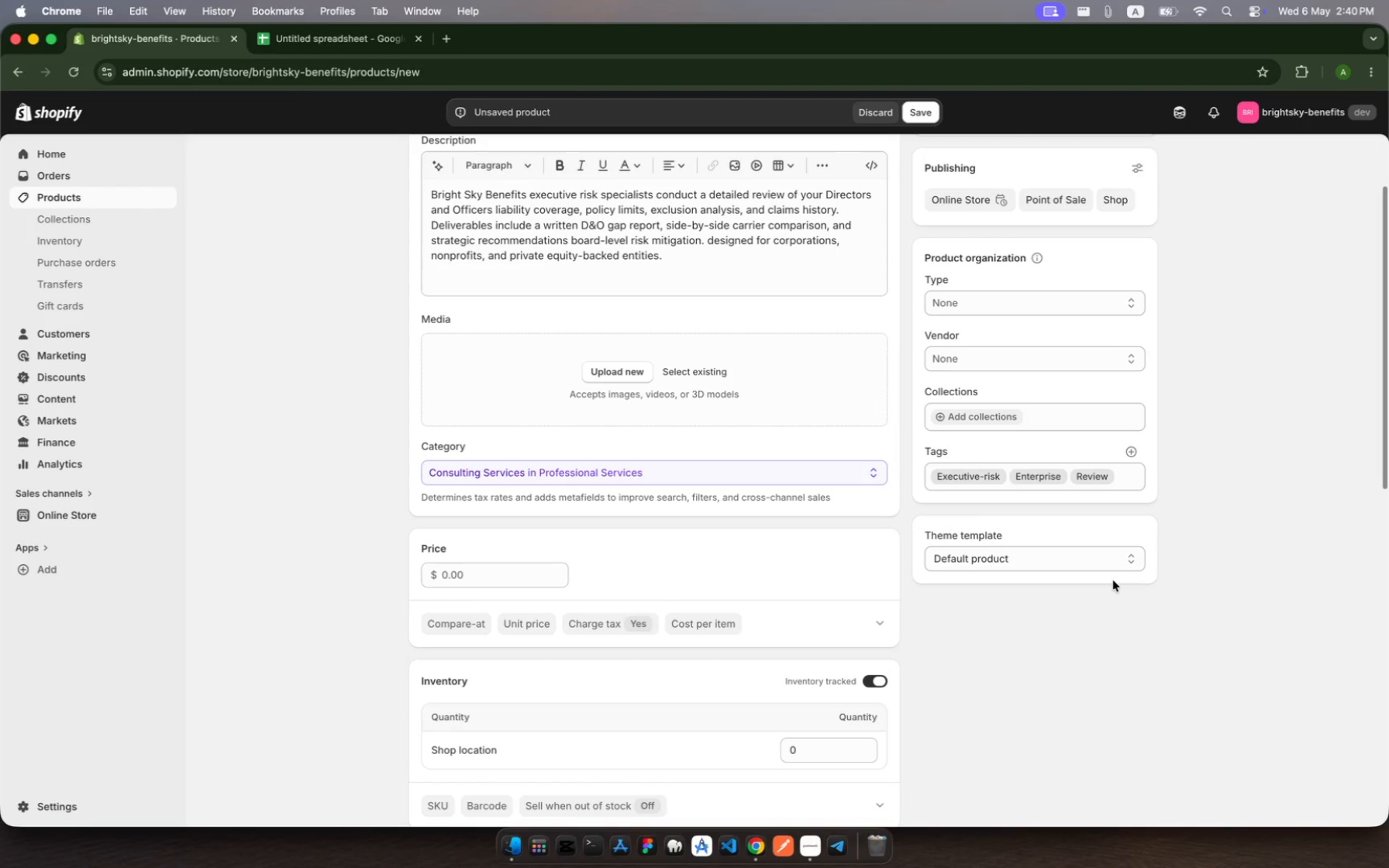 
wait(6.18)
 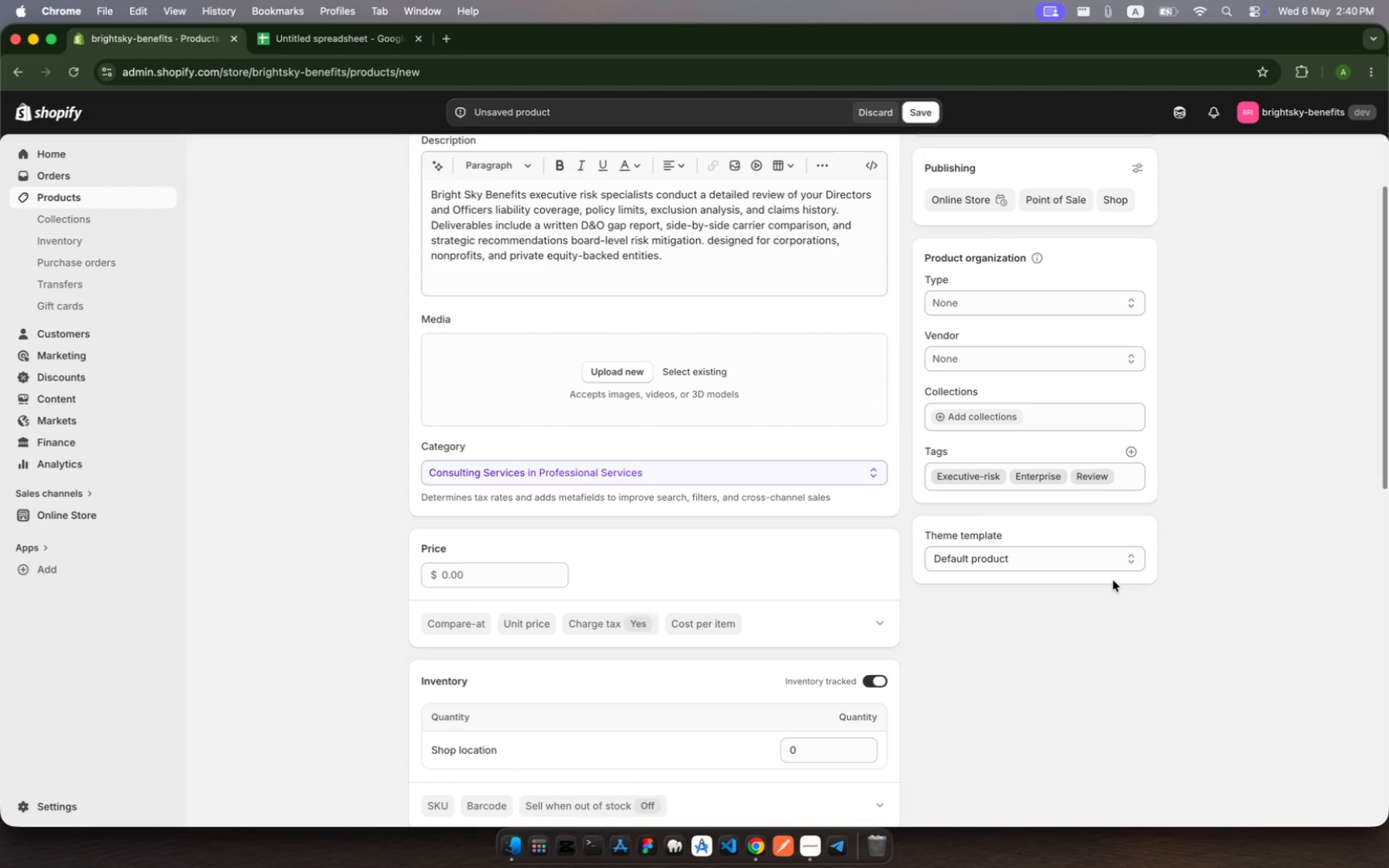 
scroll: coordinate [830, 691], scroll_direction: down, amount: 17.0
 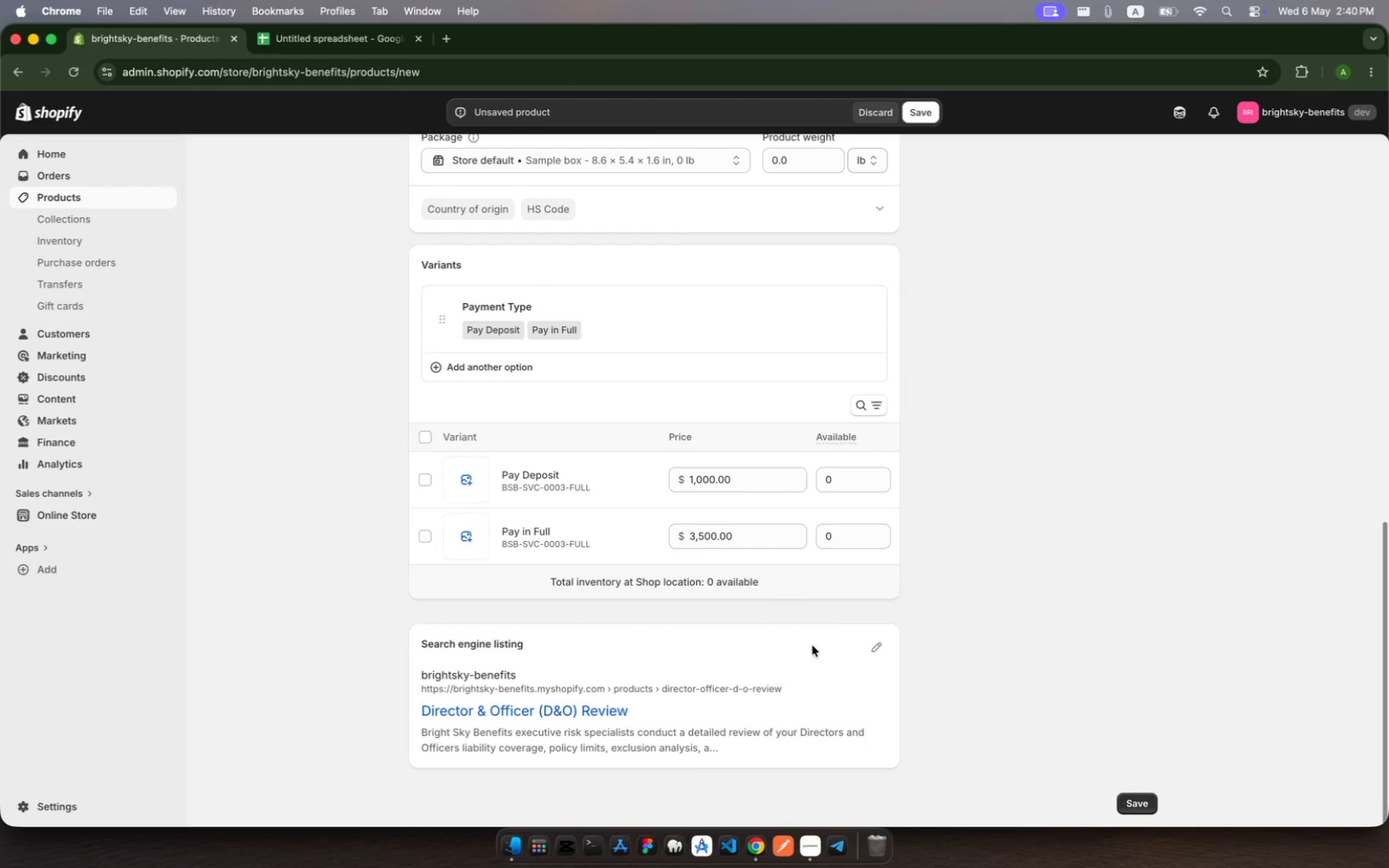 
left_click([870, 646])
 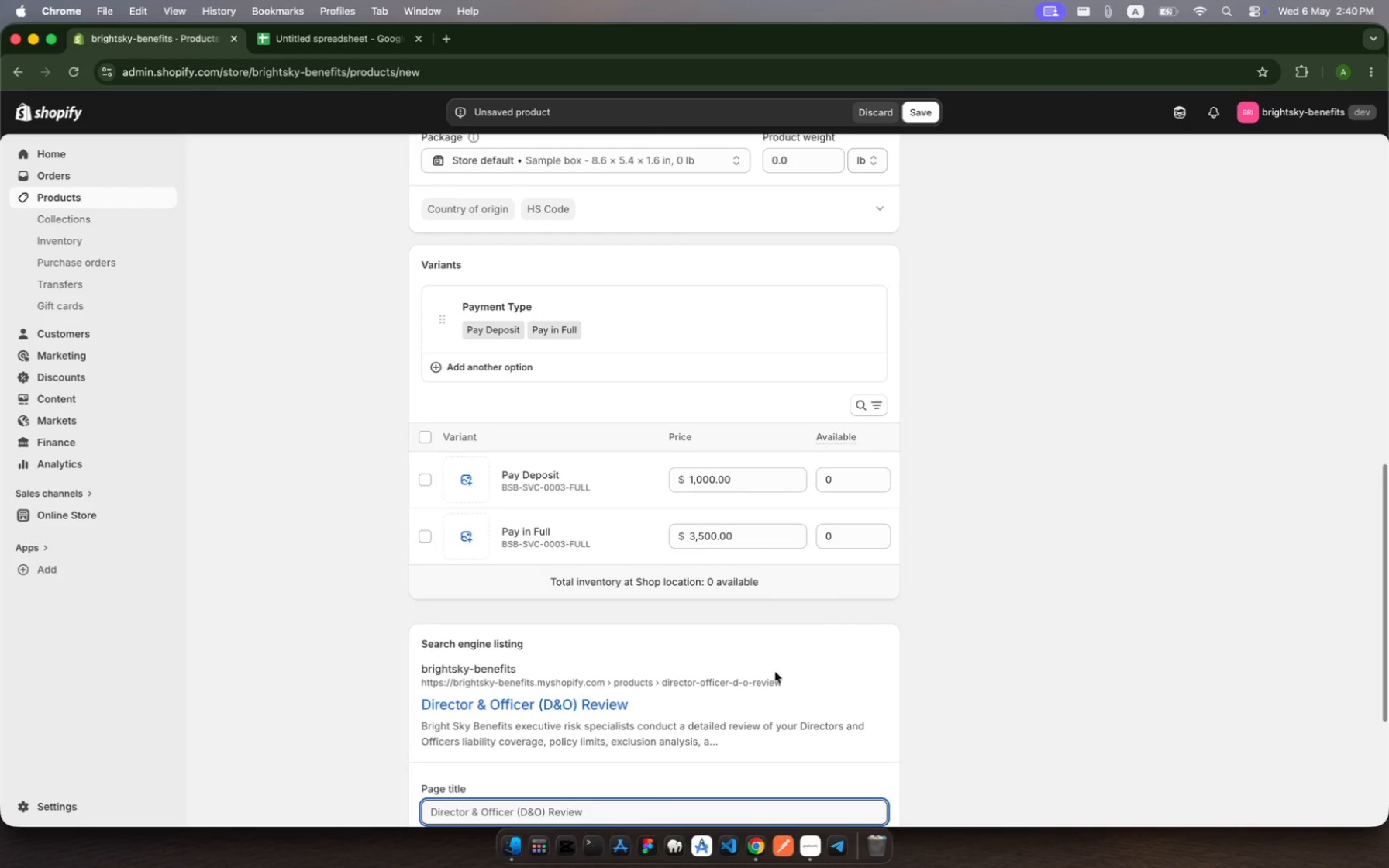 
scroll: coordinate [775, 686], scroll_direction: down, amount: 16.0
 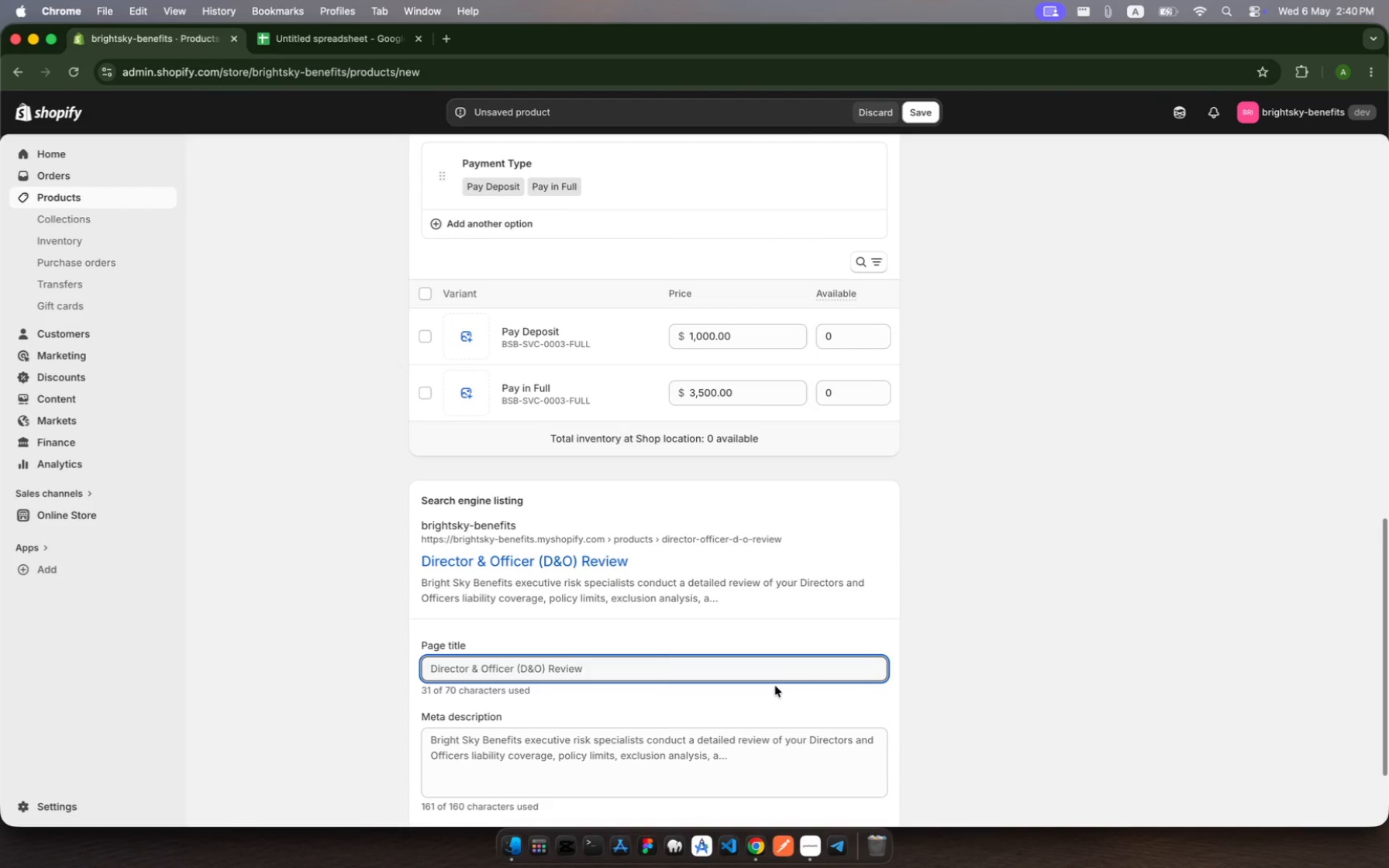 
wait(8.4)
 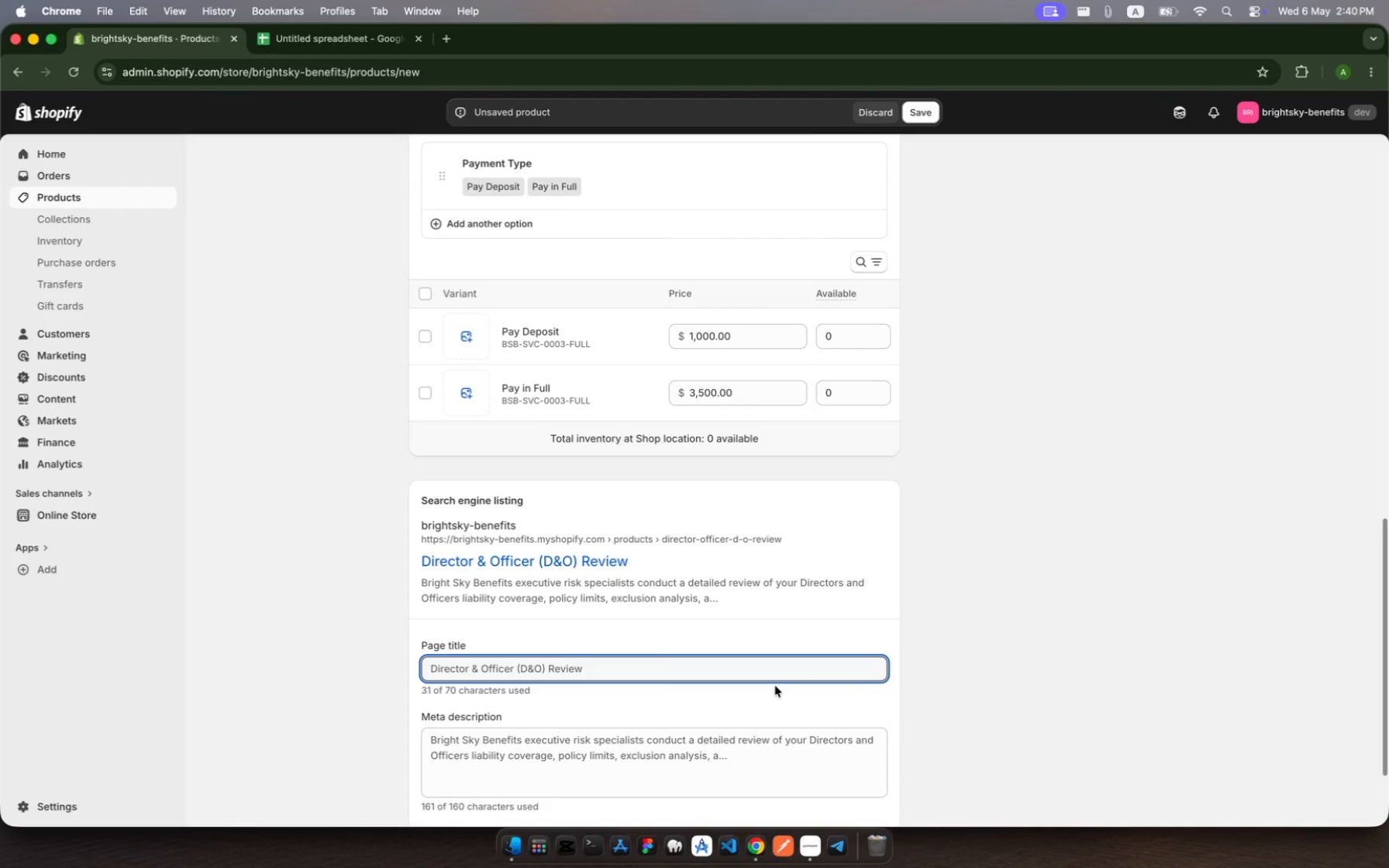 
left_click([625, 670])
 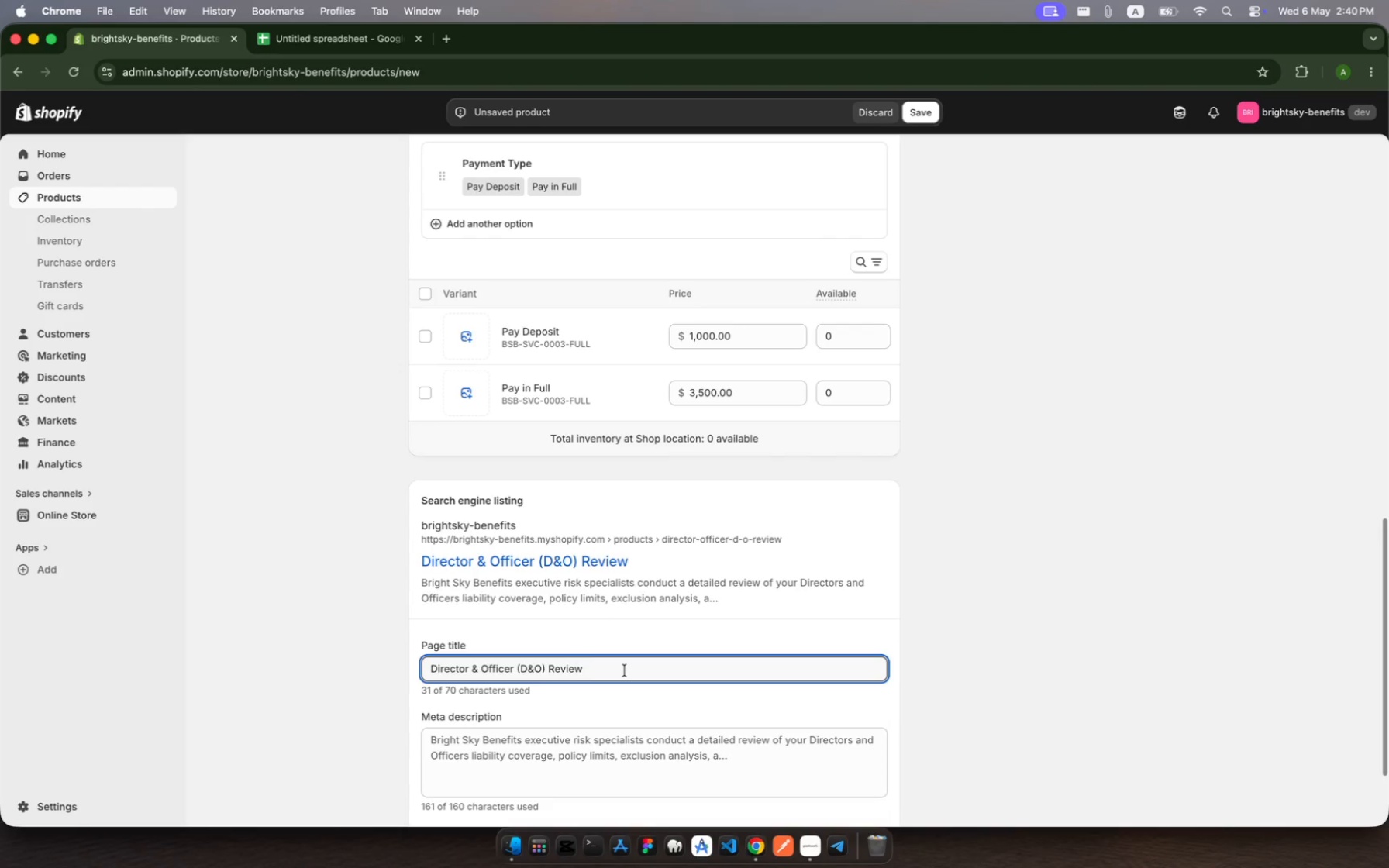 
type( | Bright Sky Benefits)
 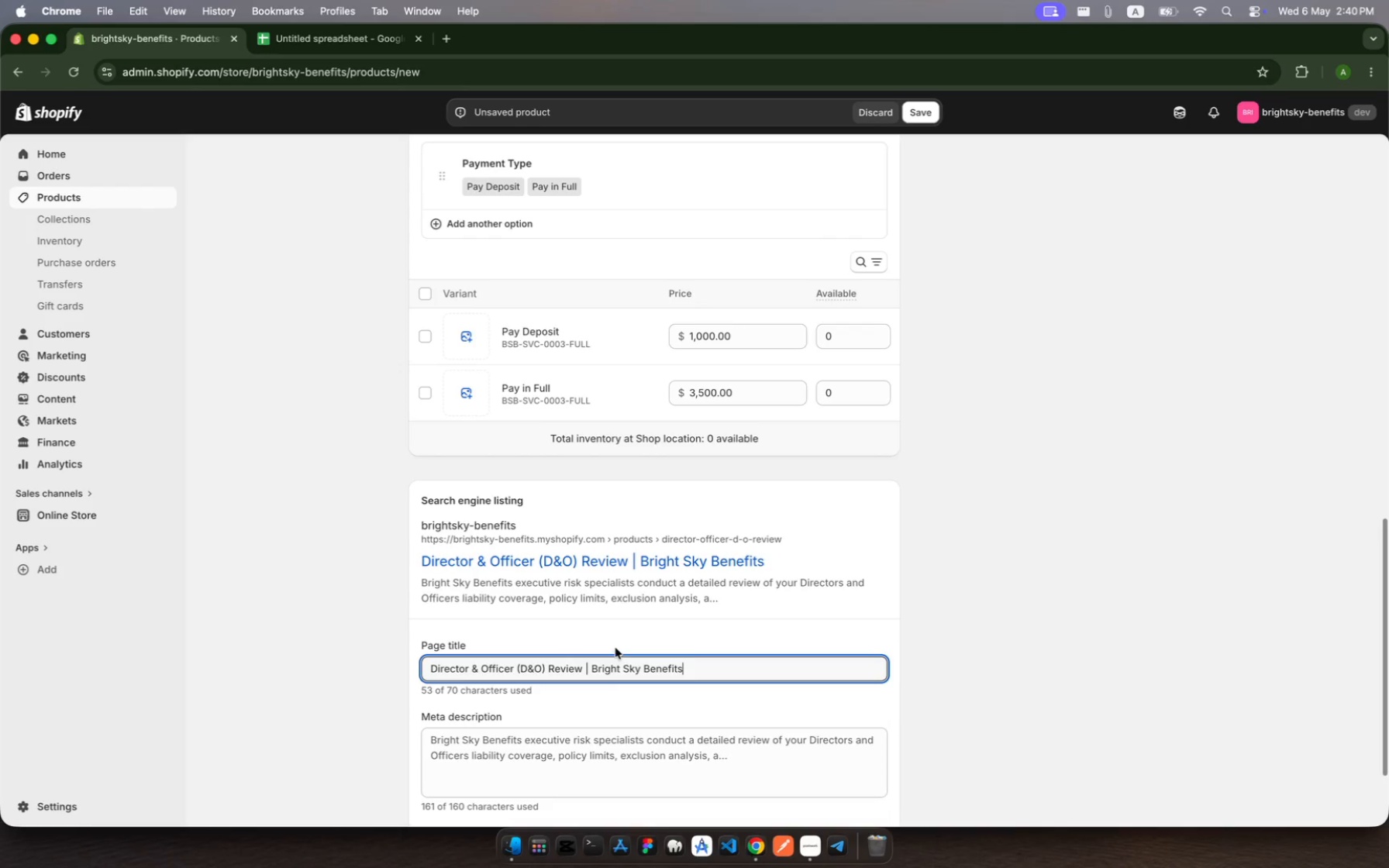 
scroll: coordinate [619, 684], scroll_direction: down, amount: 75.0
 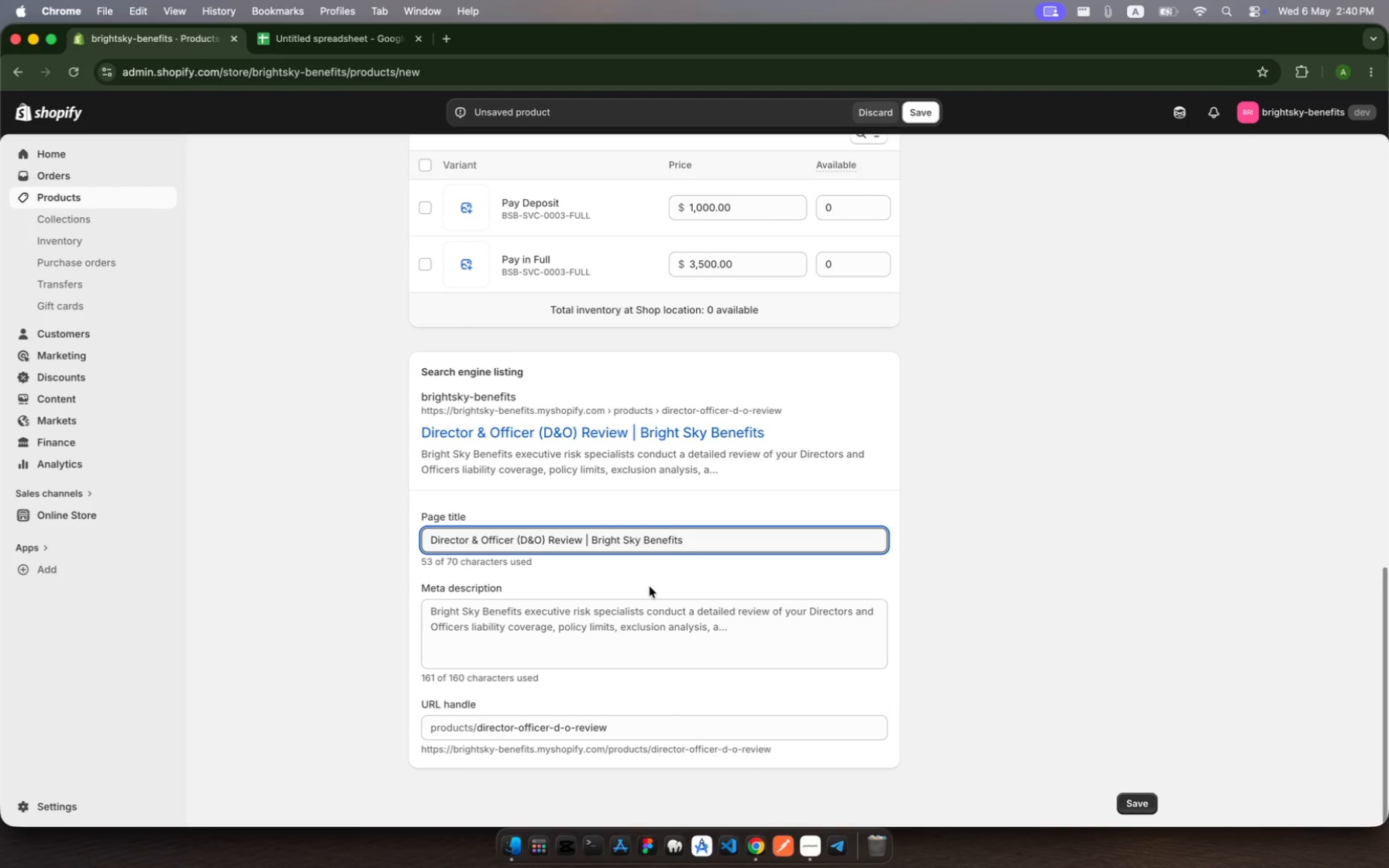 
left_click([650, 587])
 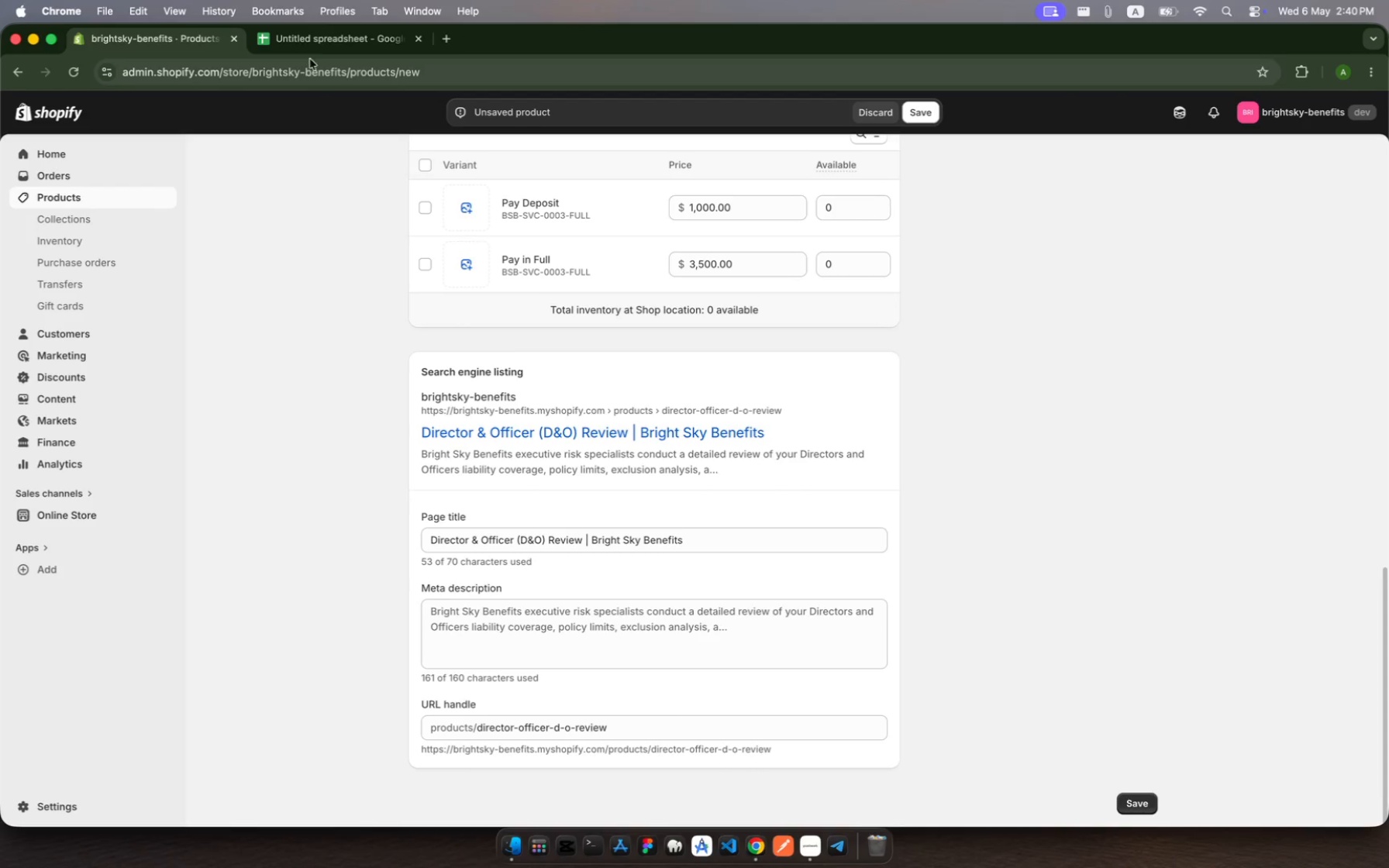 
left_click([315, 43])
 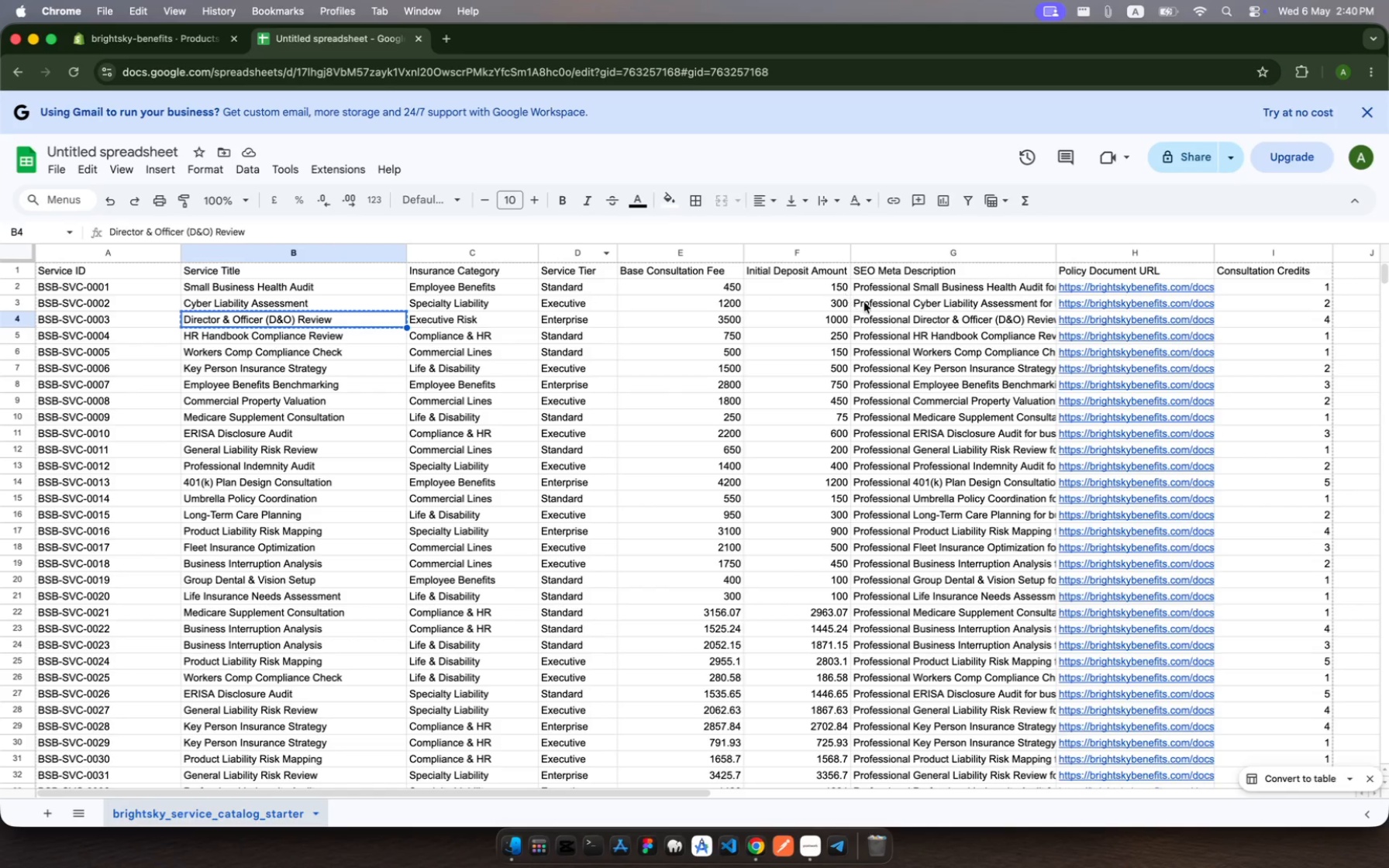 
left_click([916, 322])
 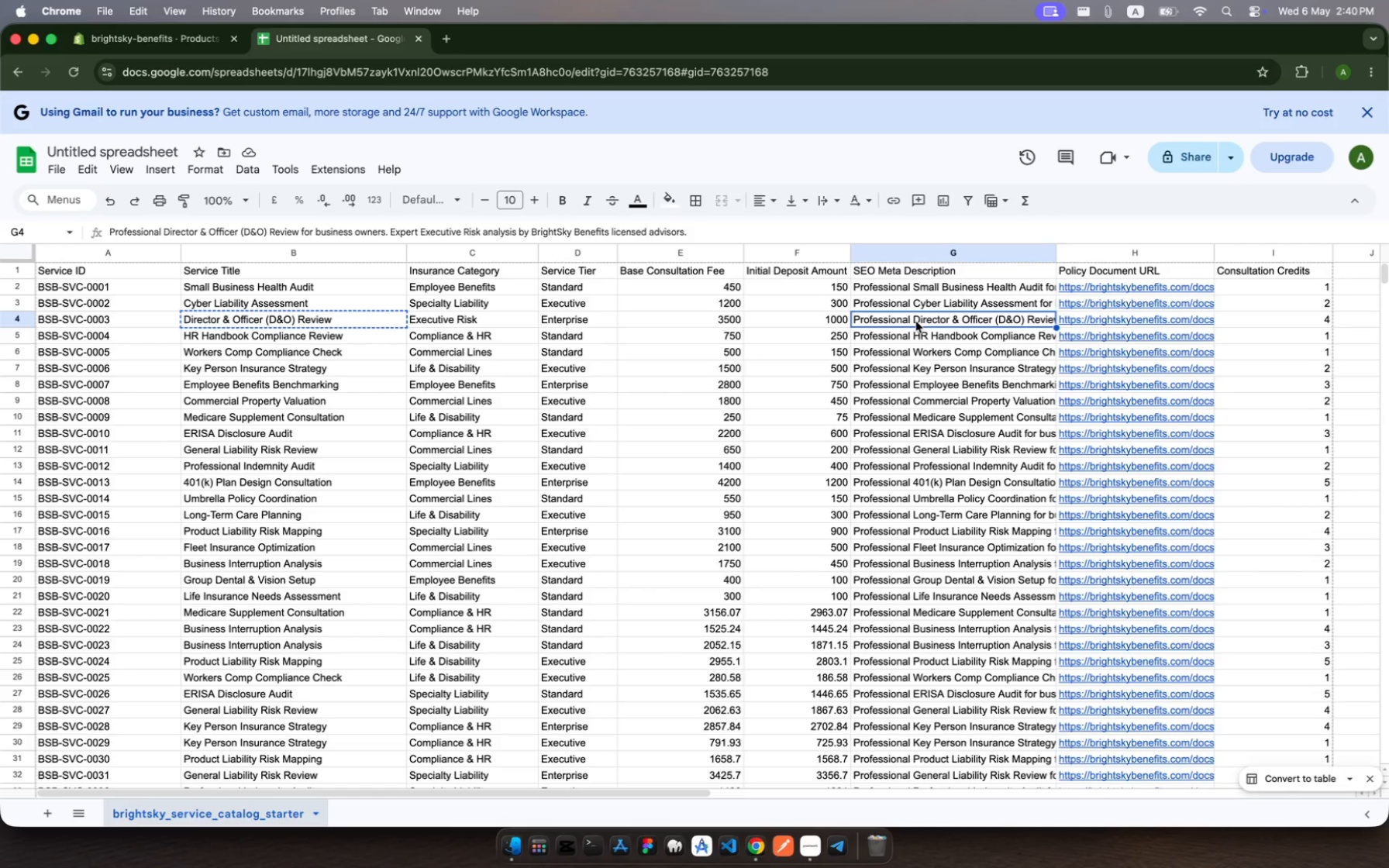 
key(Meta+C)
 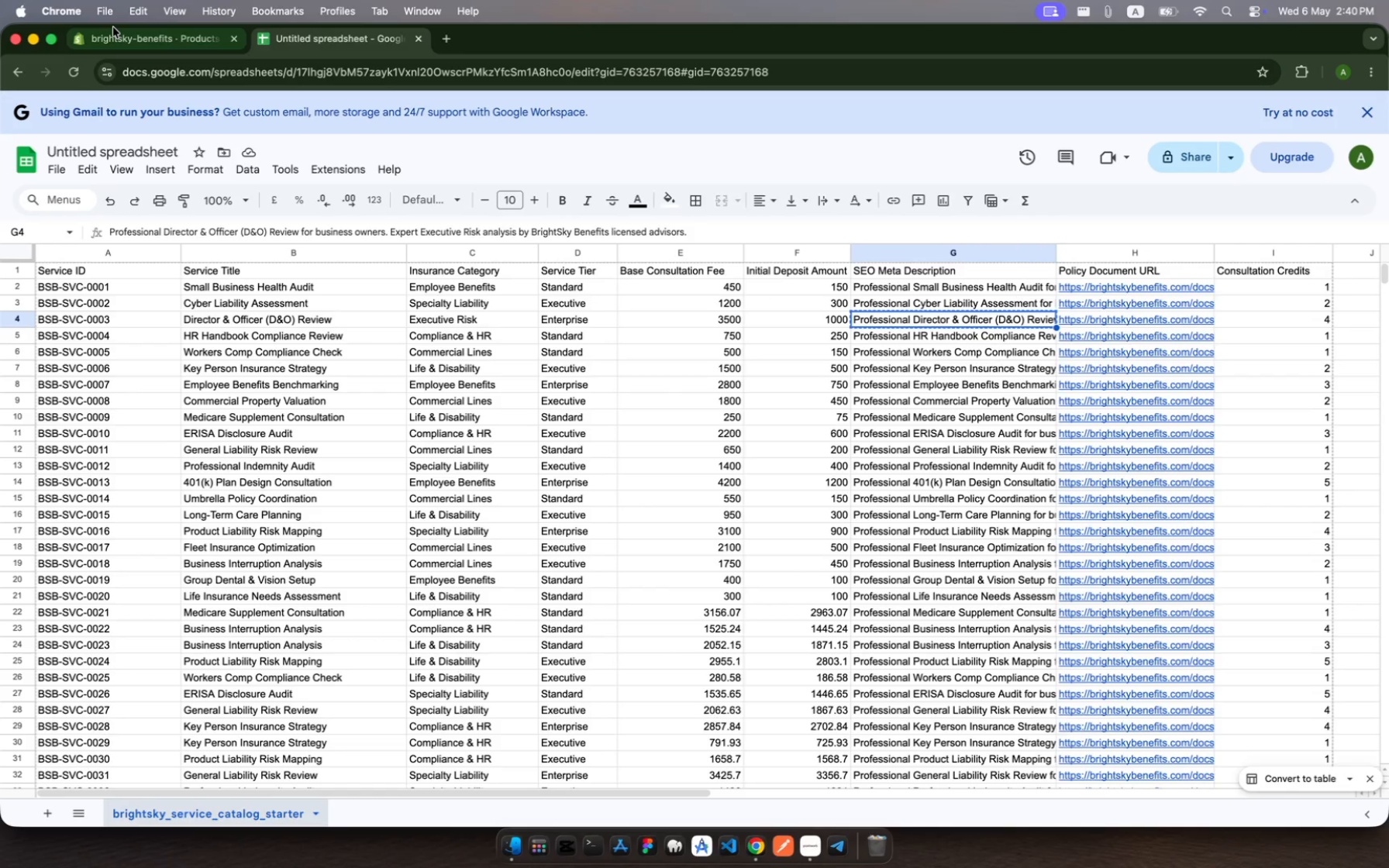 
left_click([113, 27])
 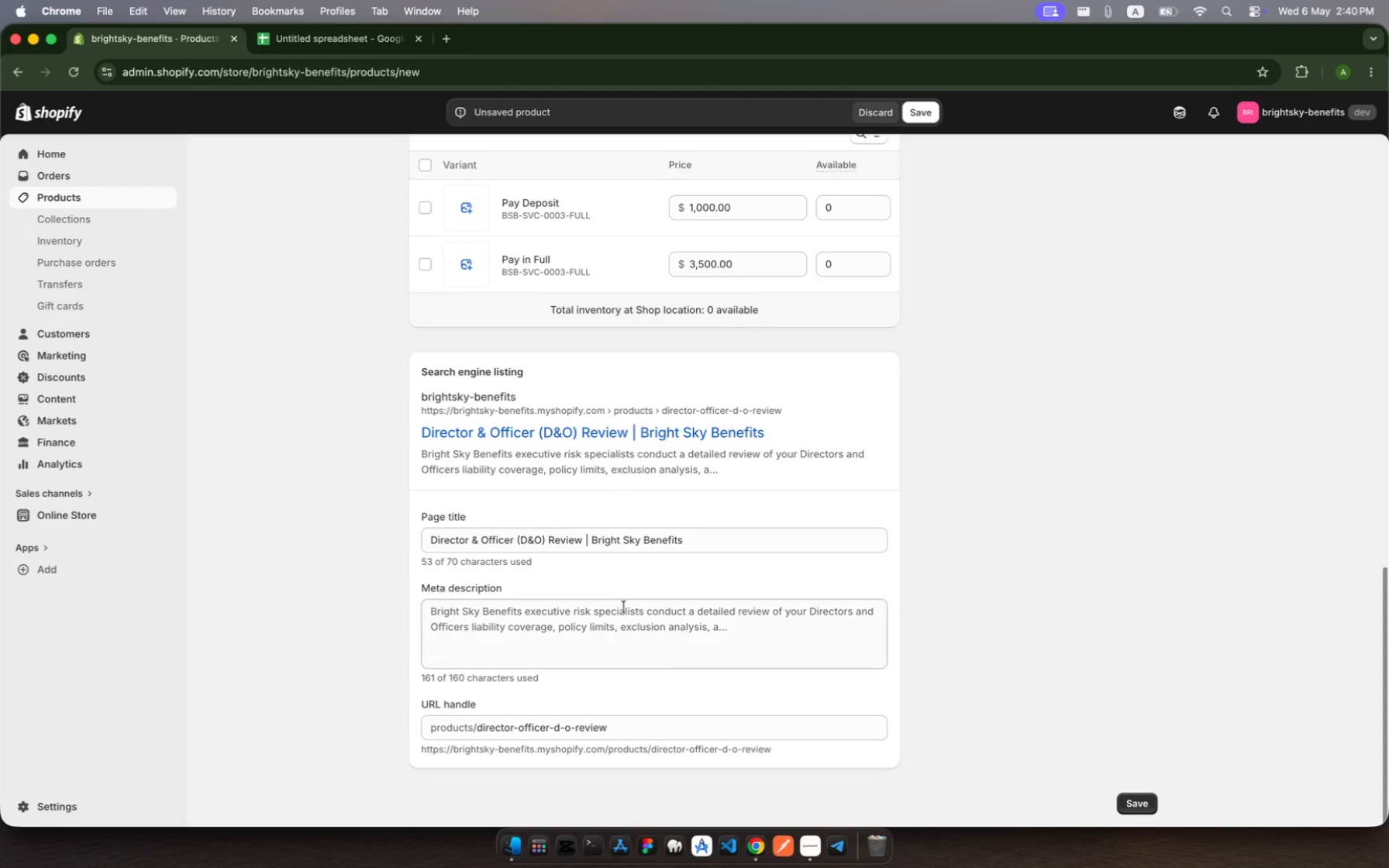 
left_click([624, 622])
 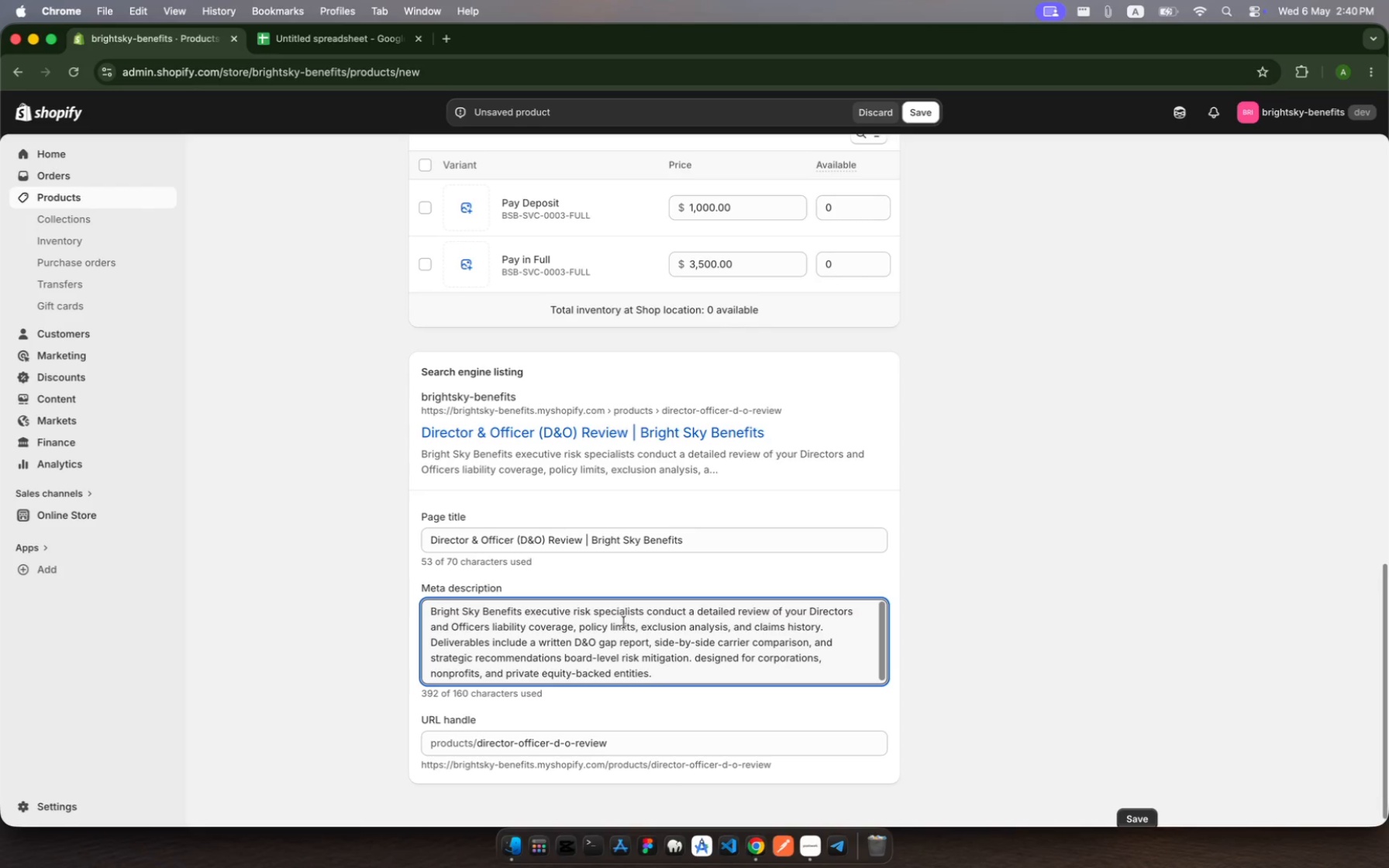 
key(Meta+A)
 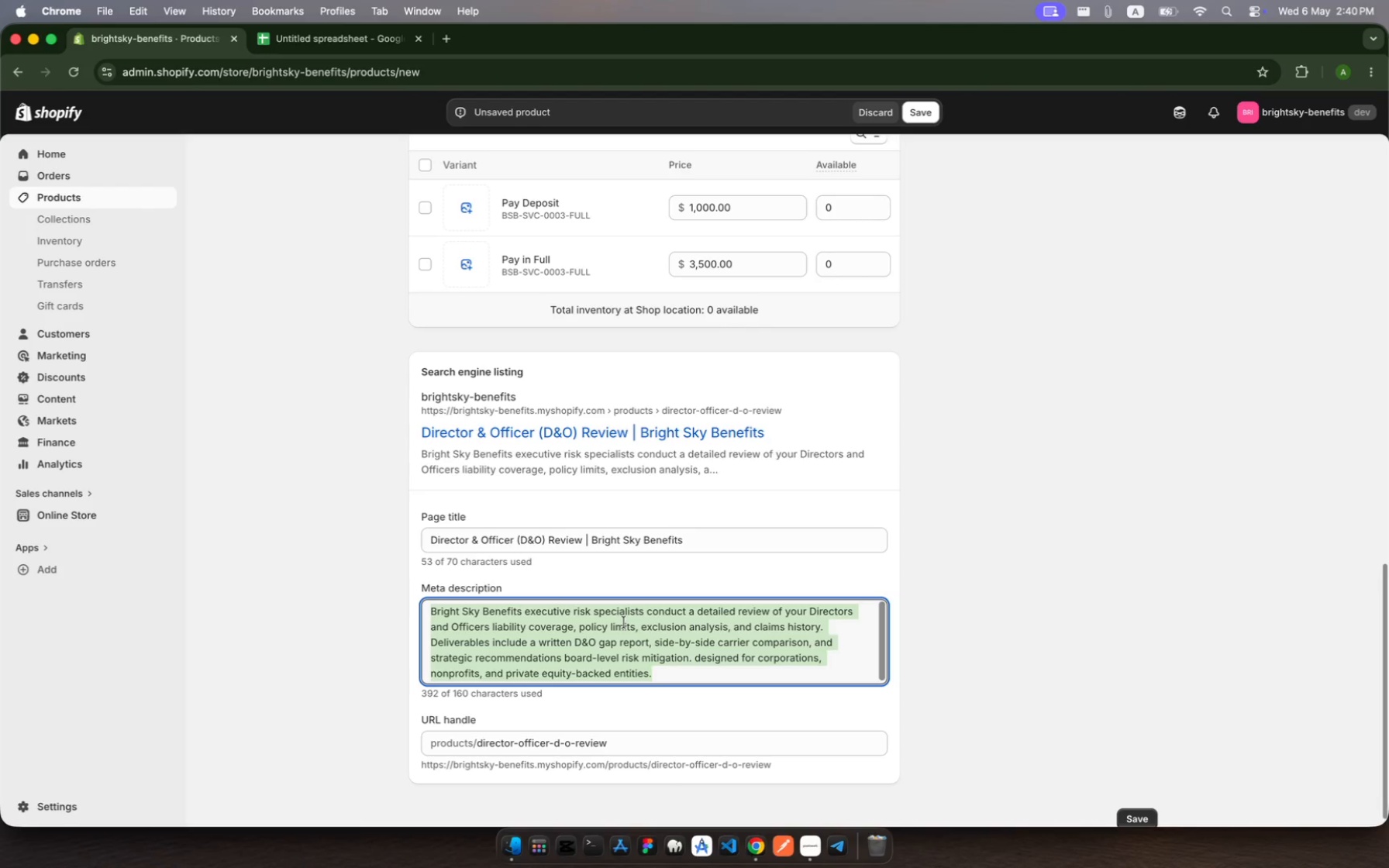 
key(Meta+V)
 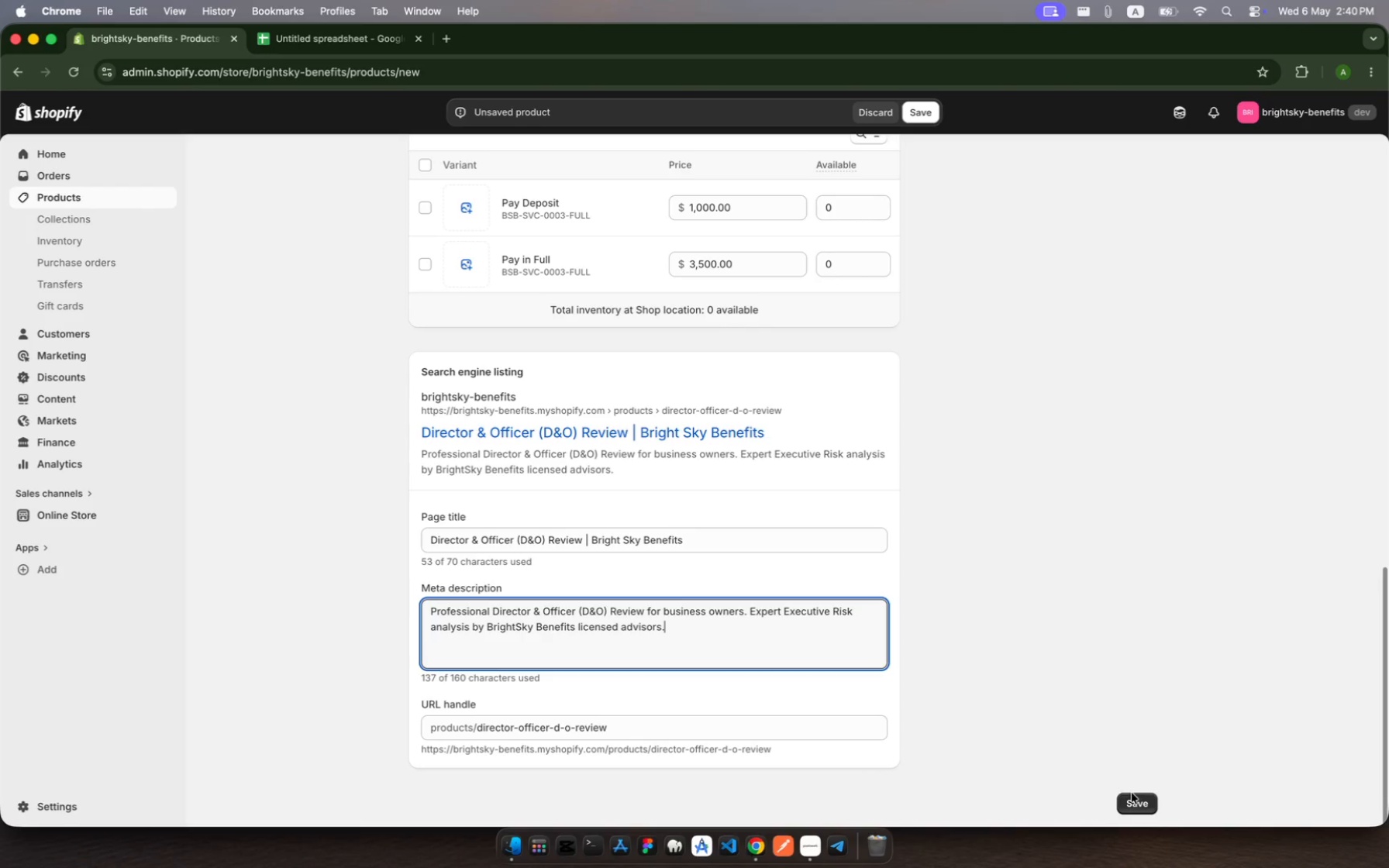 
left_click([1143, 801])
 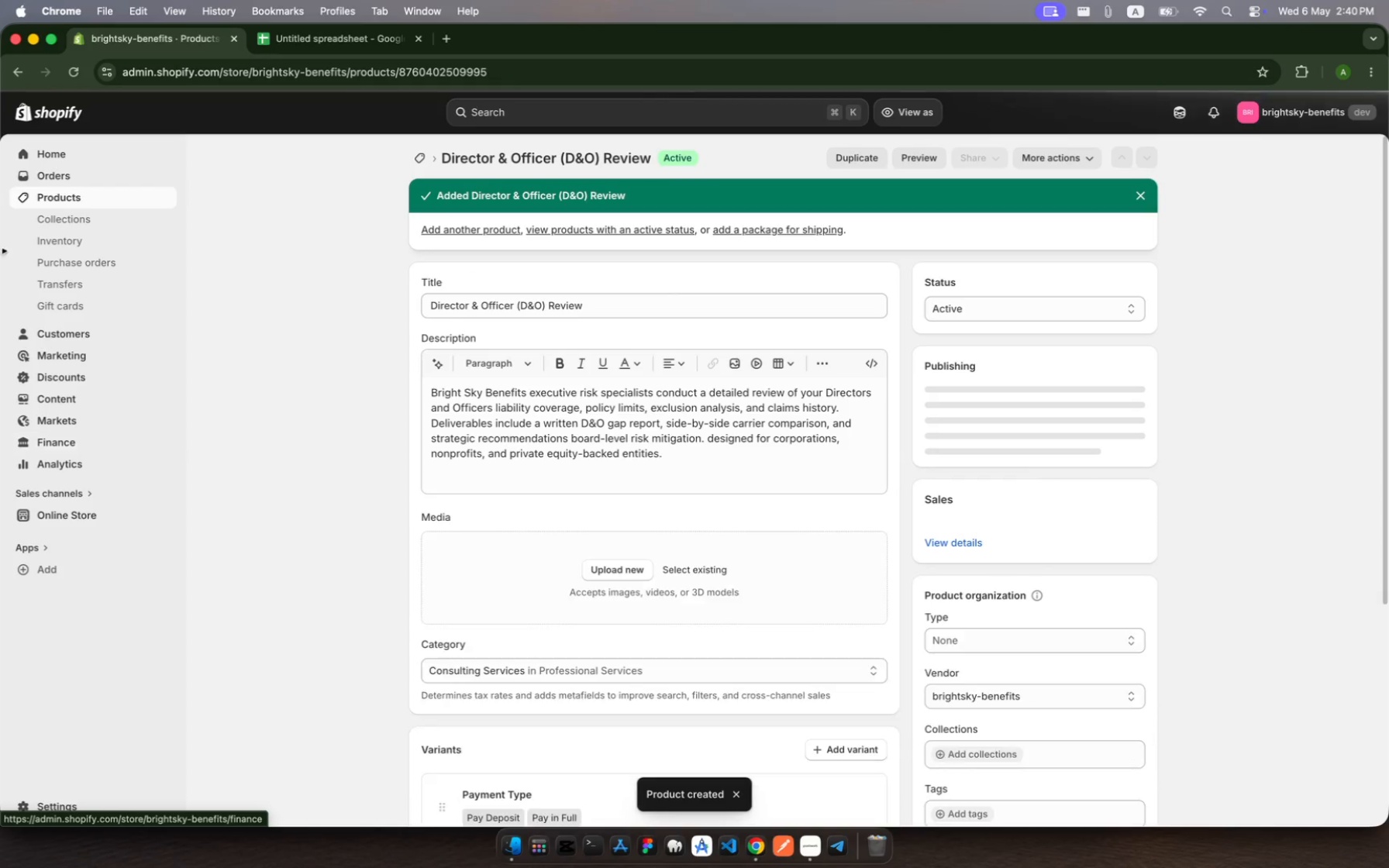 
wait(7.54)
 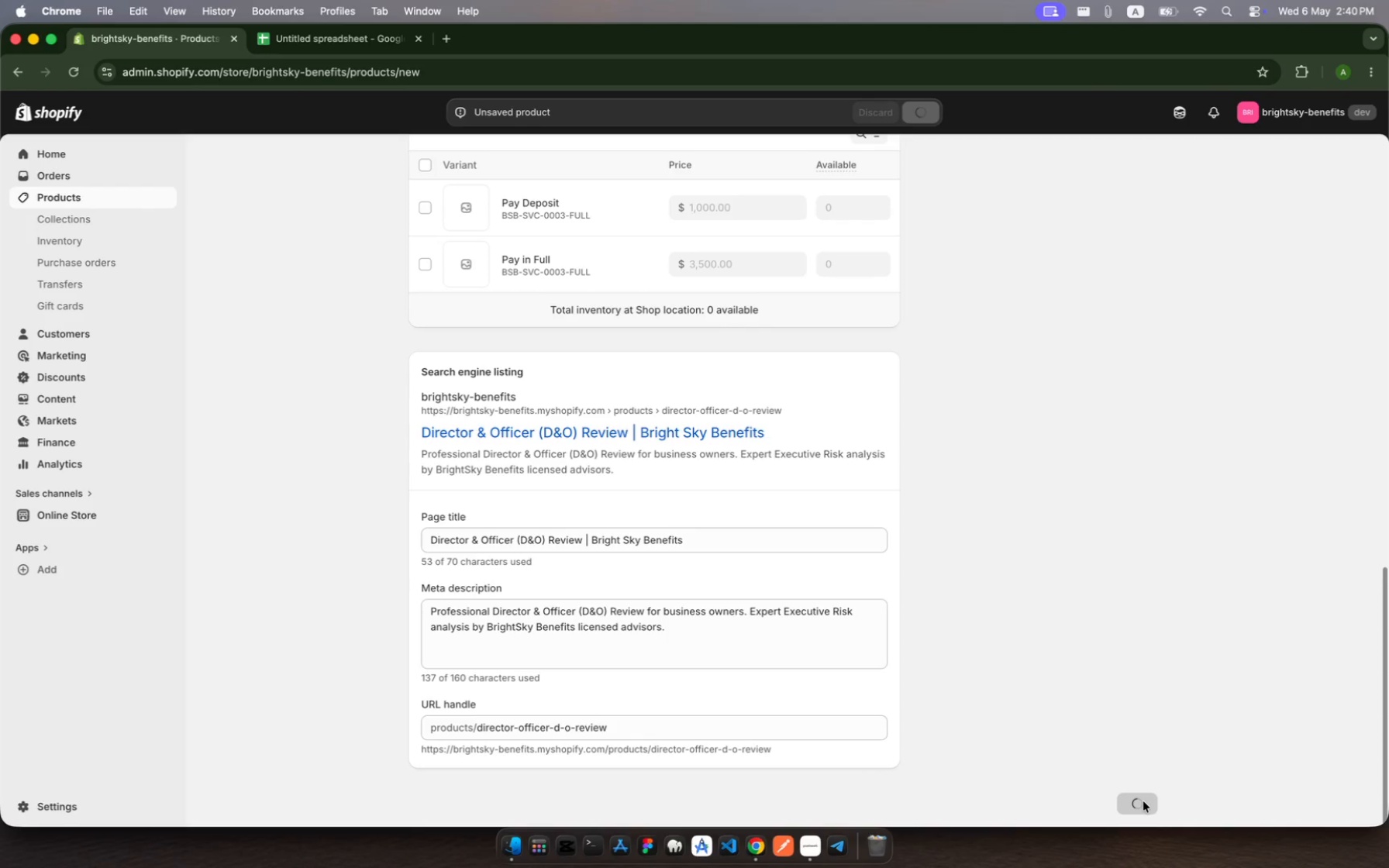 
left_click([39, 188])
 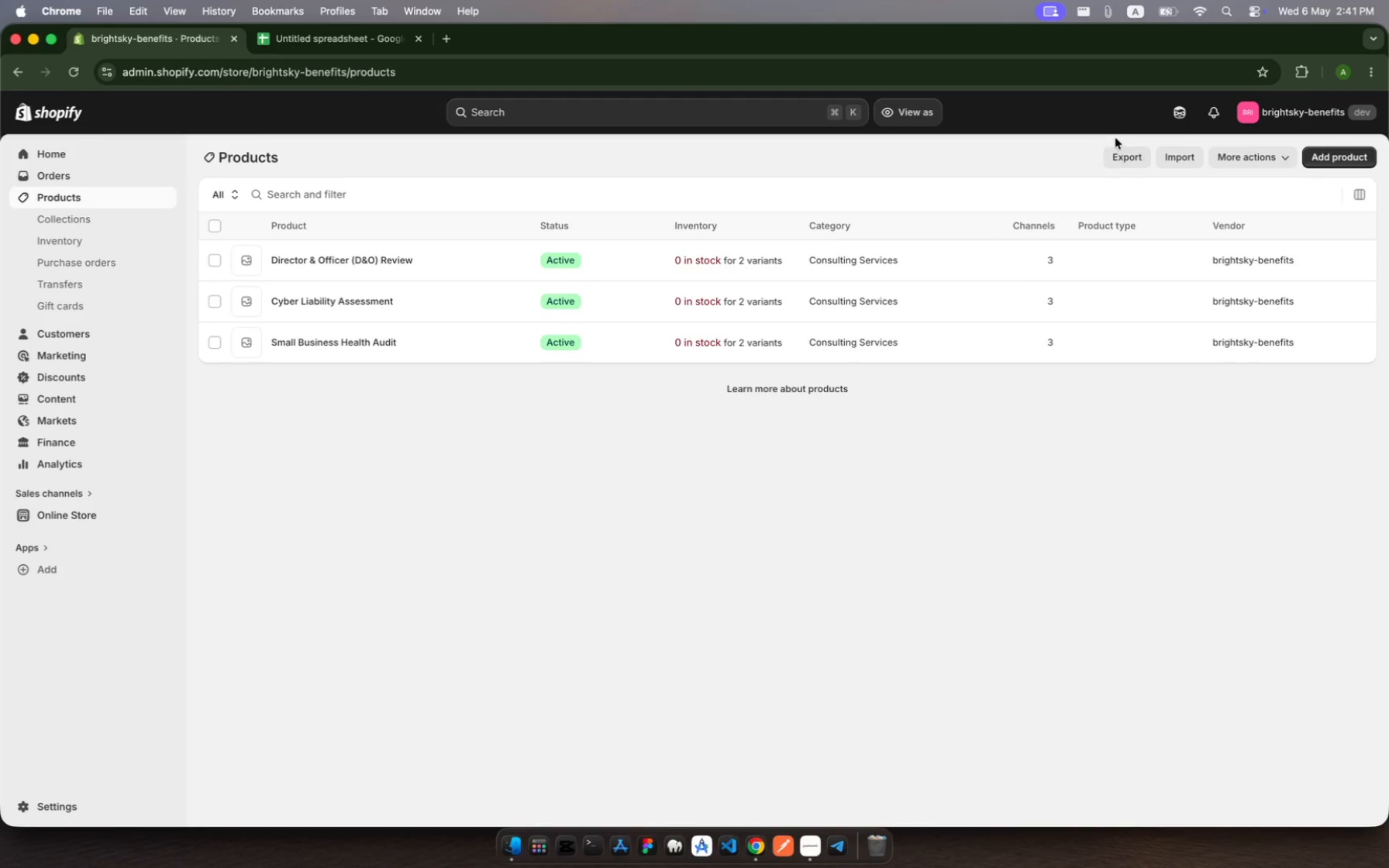 
left_click([1324, 159])
 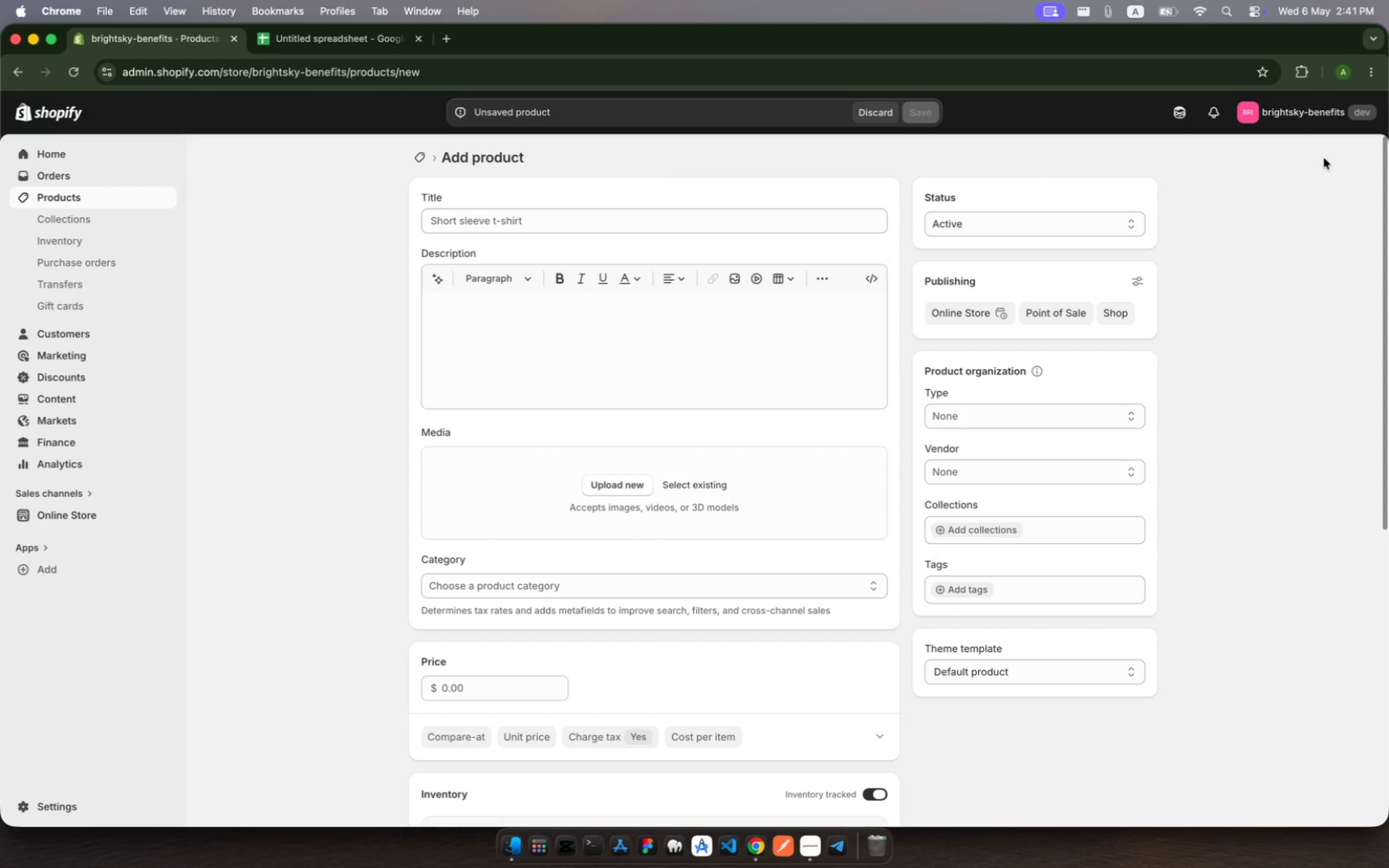 
wait(12.39)
 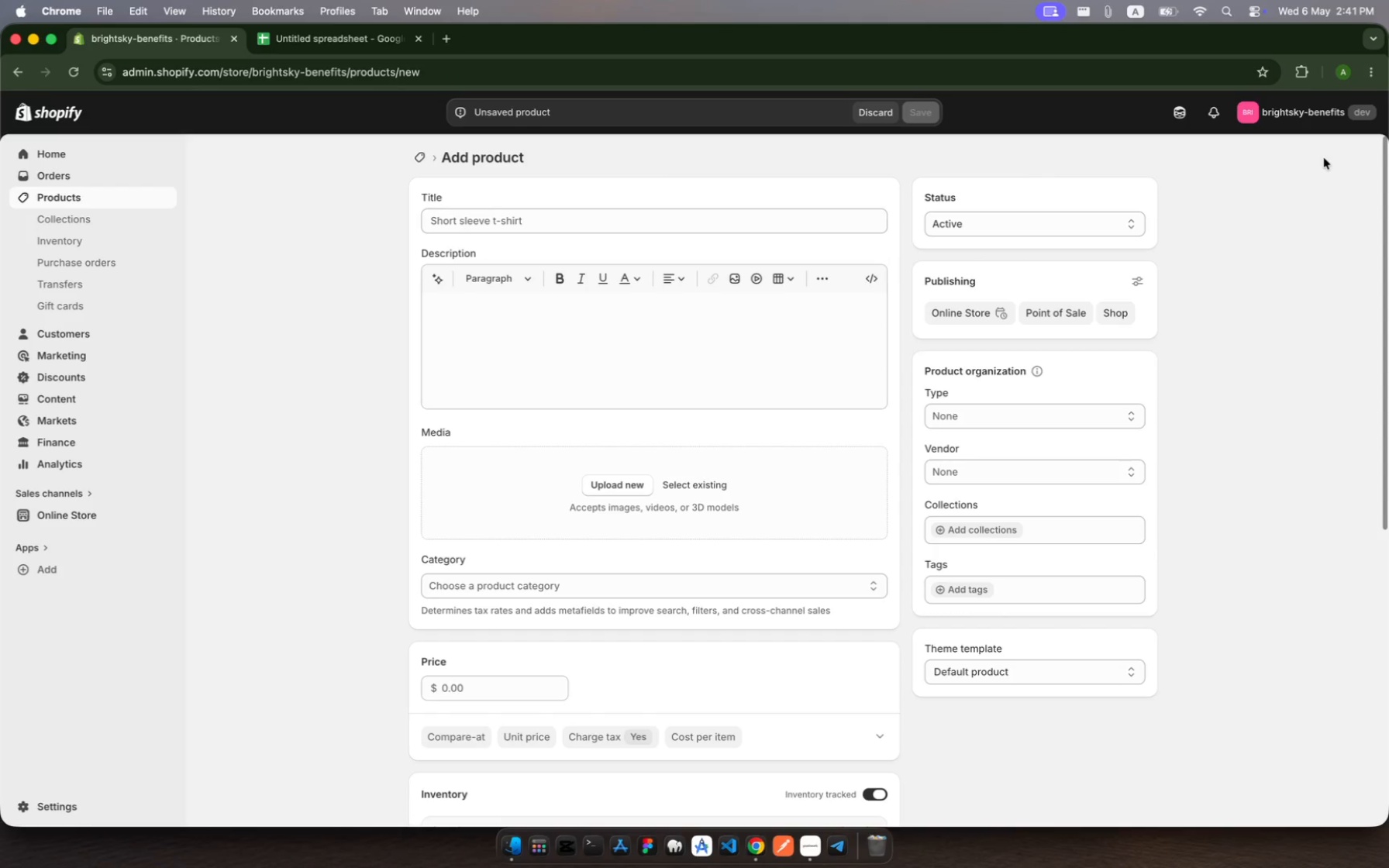 
left_click([603, 215])
 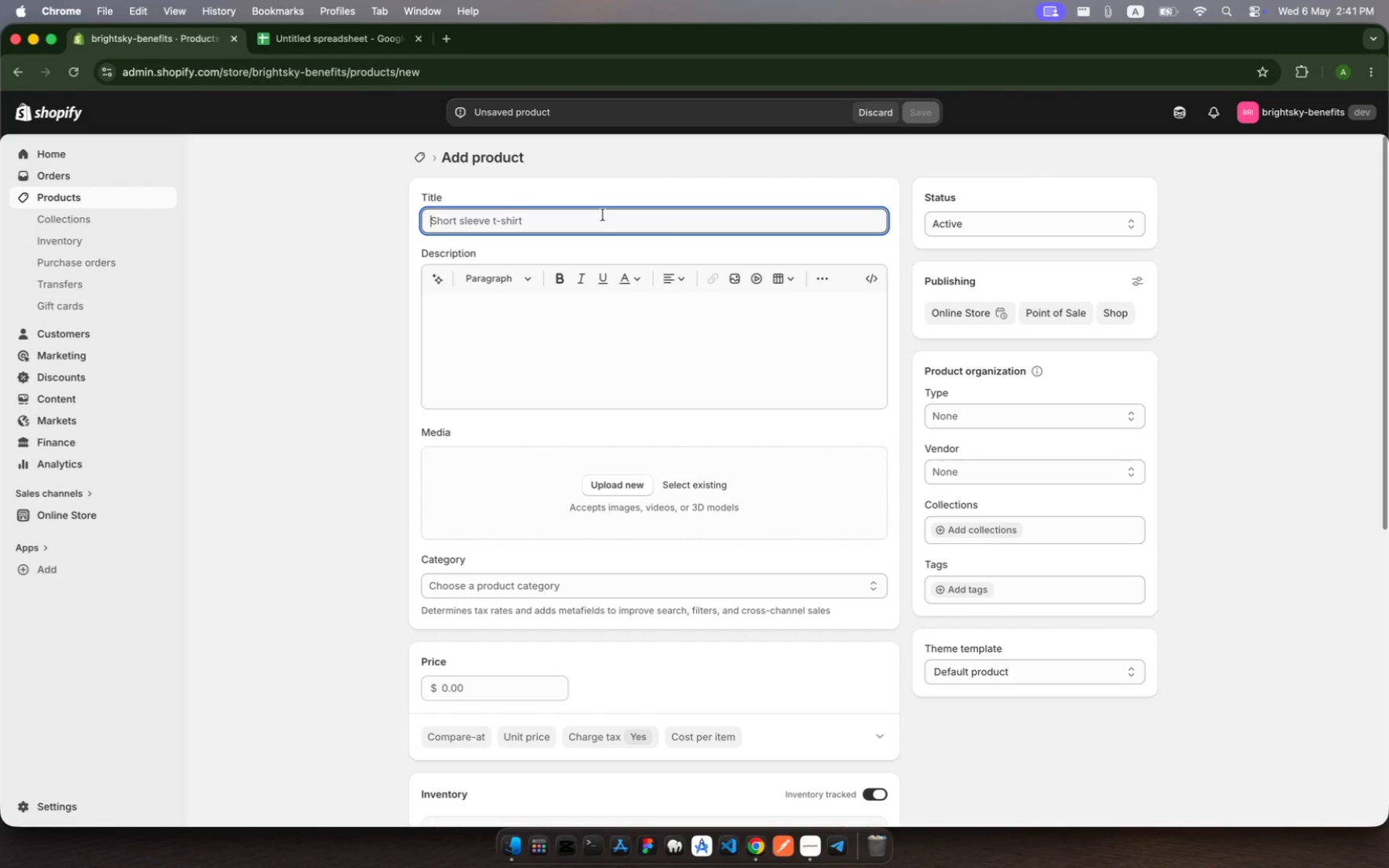 
type(r HANDBOOOK )
key(Backspace)
key(Backspace)
key(Backspace)
type(K )
 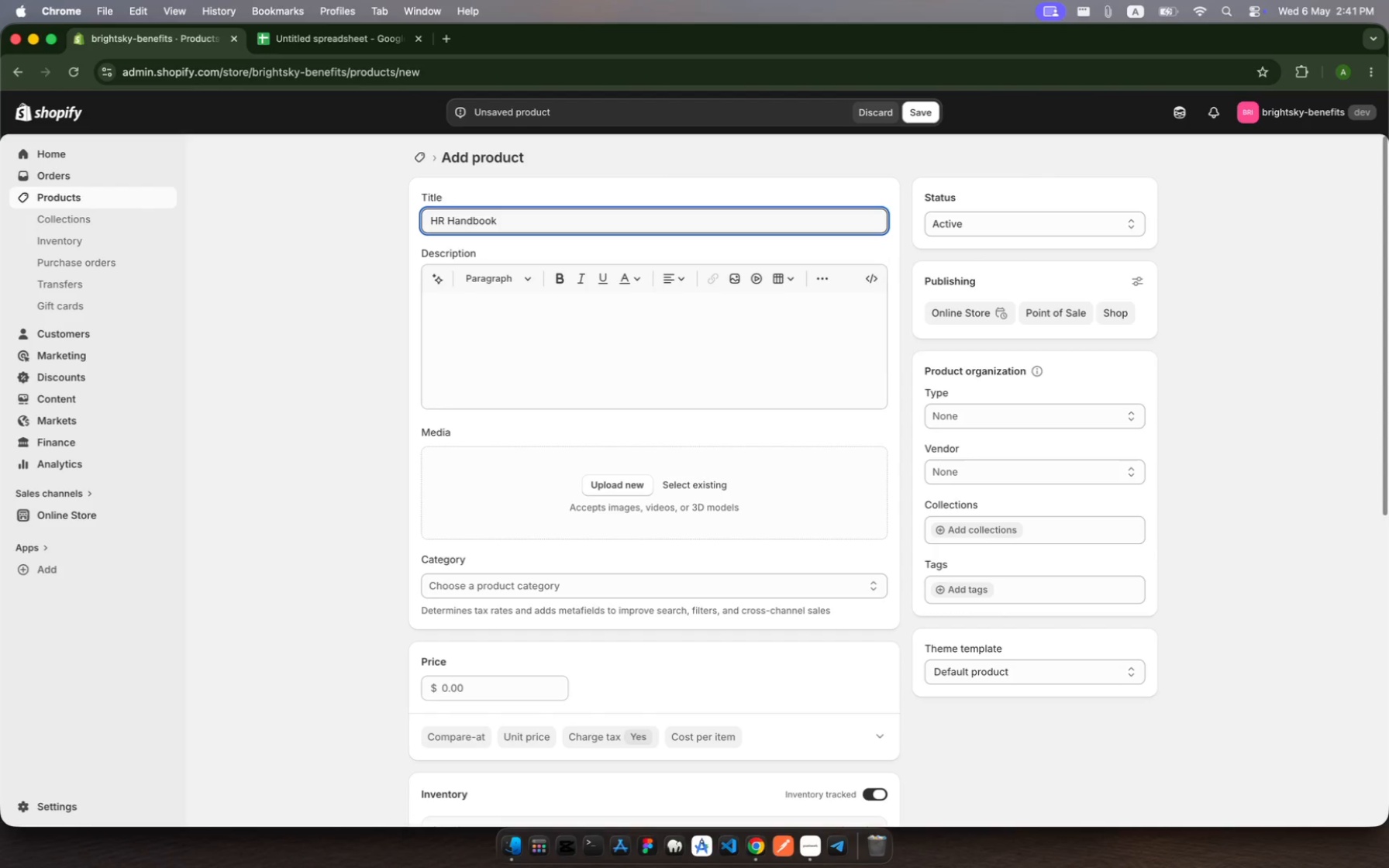 
type(Compliance Review)
 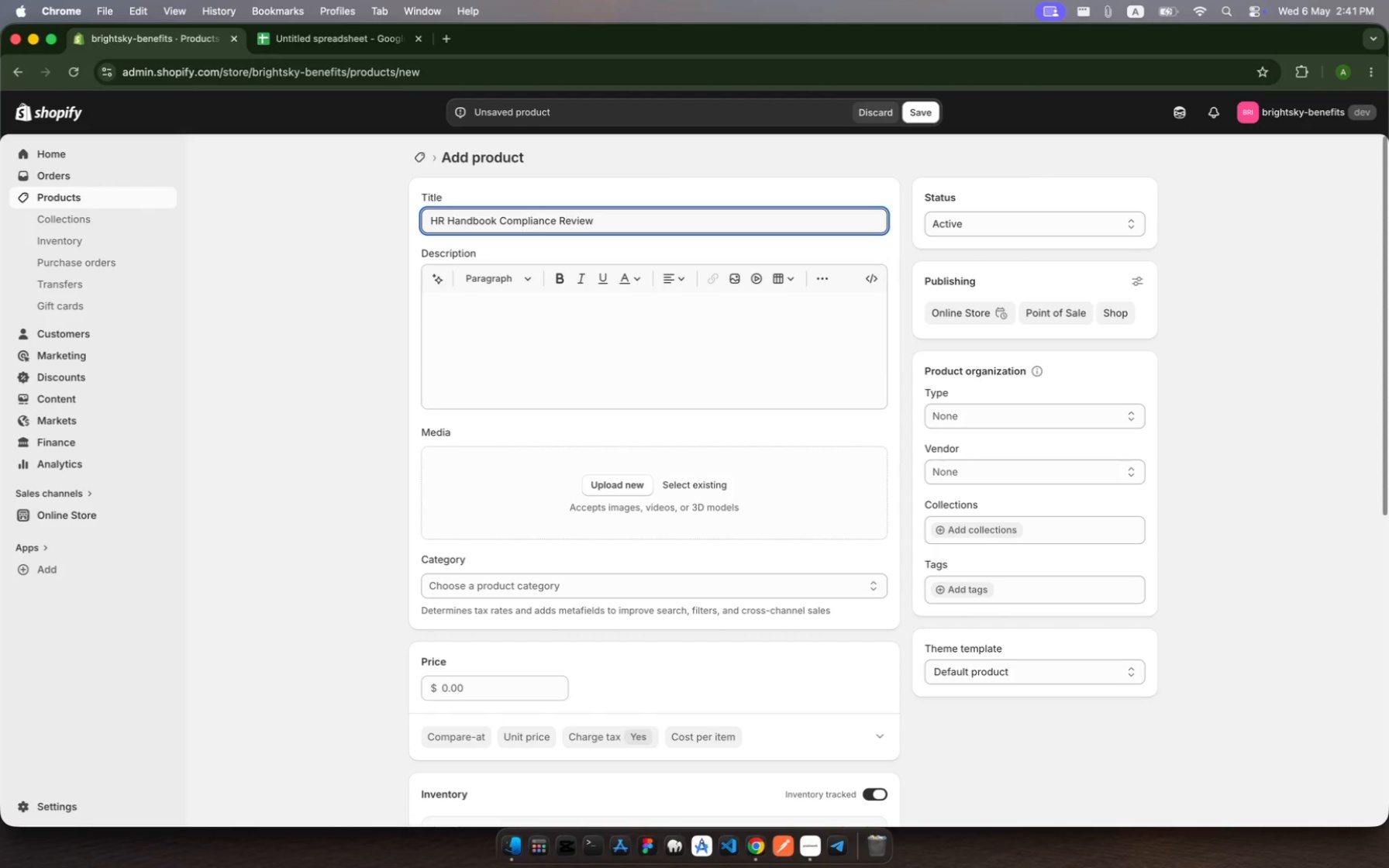 
left_click([640, 320])
 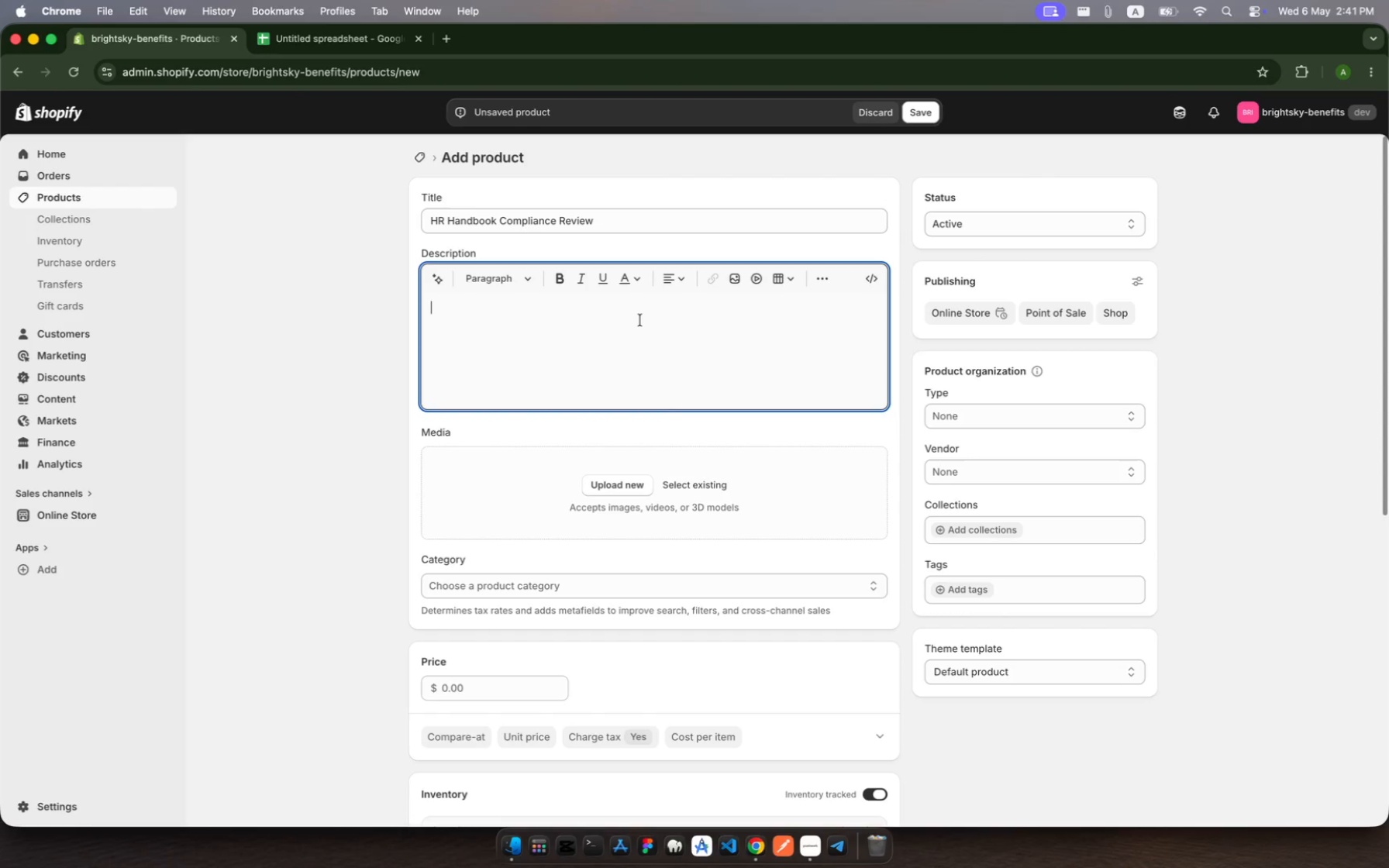 
wait(8.36)
 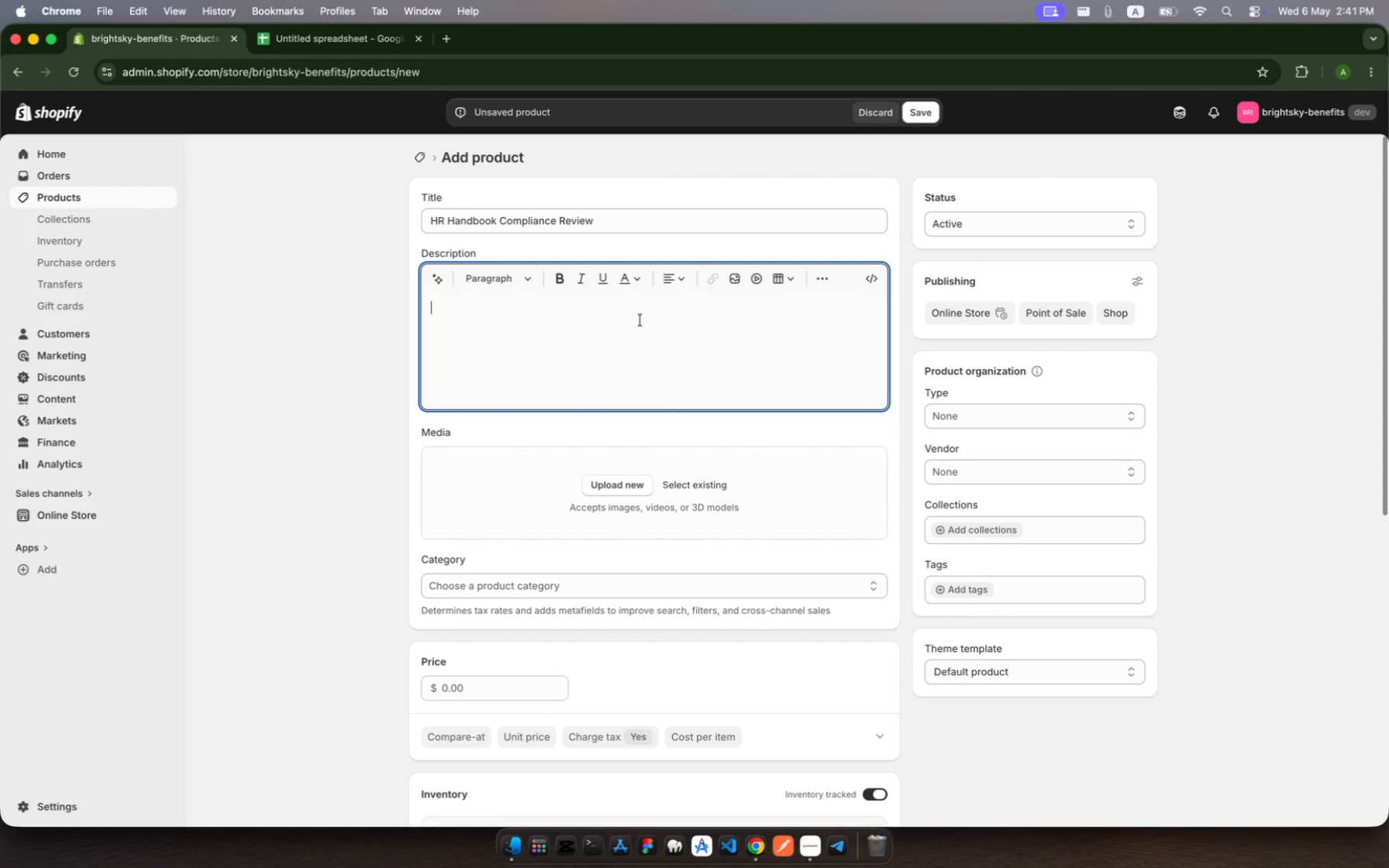 
type(Biht ]Sky )
key(Backspace)
key(Backspace)
key(Backspace)
key(Backspace)
key(Backspace)
key(Backspace)
type(Sky Benefits )
 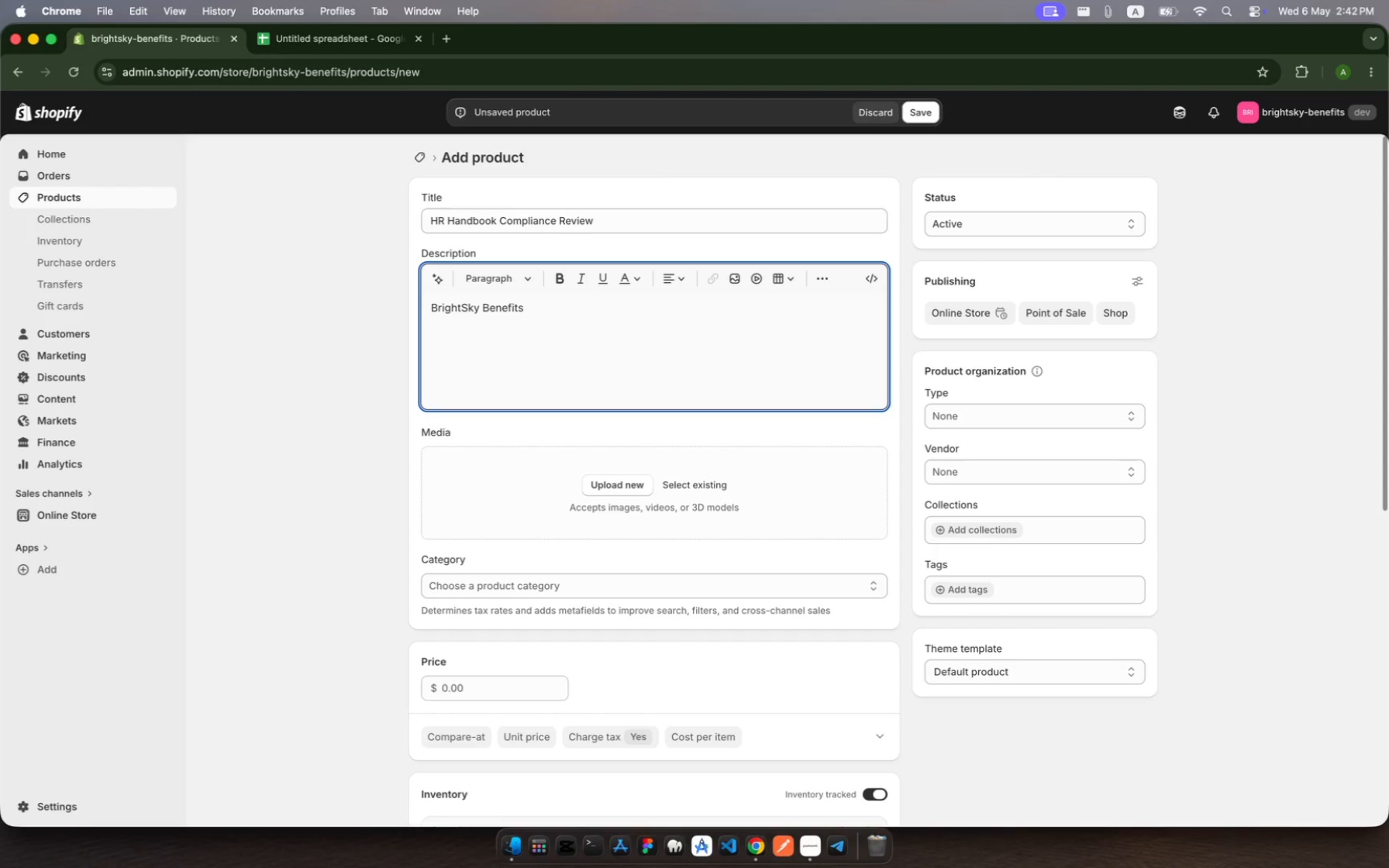 
hold_key(key=R, duration=0.37)
 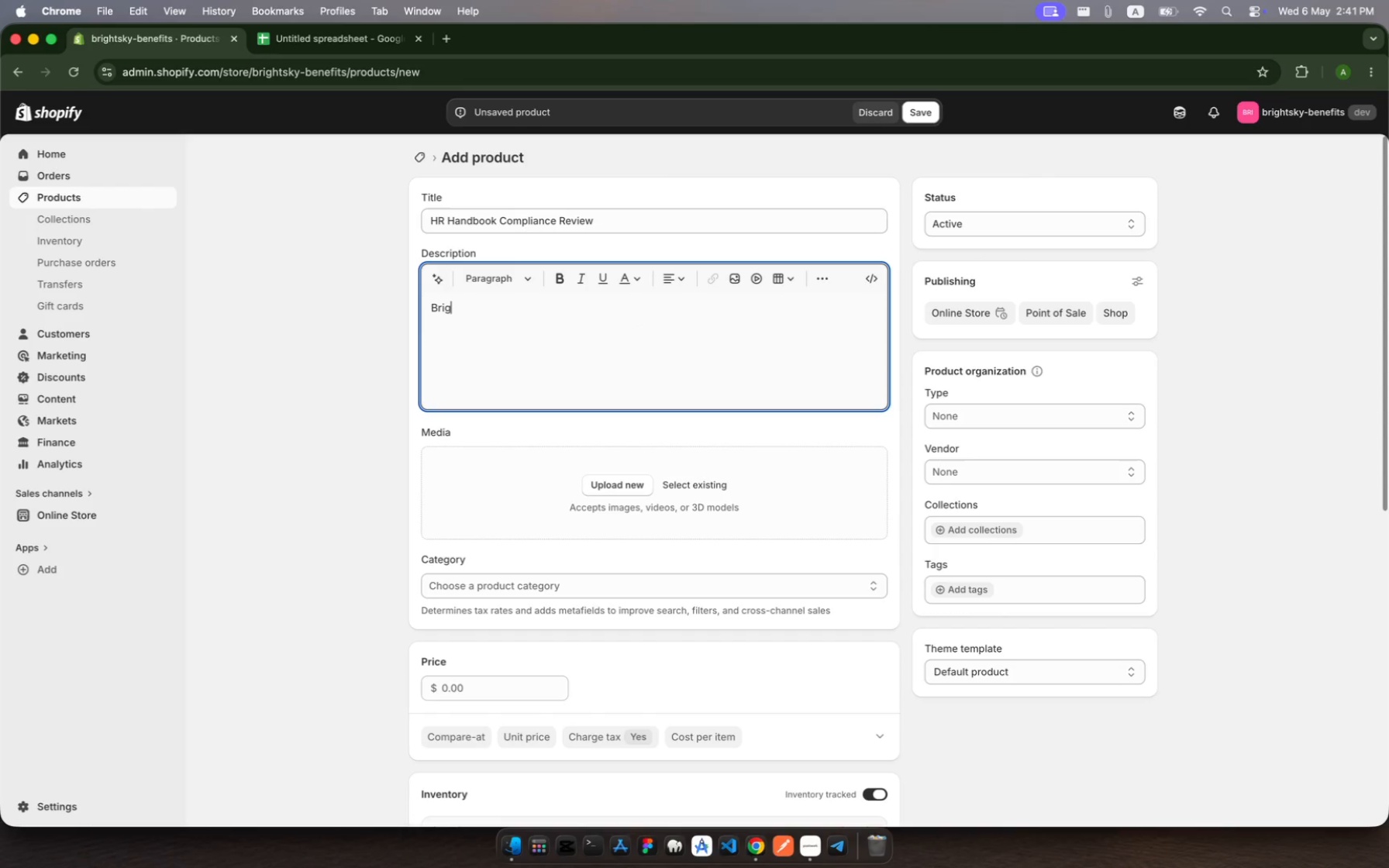 
hold_key(key=G, duration=0.34)
 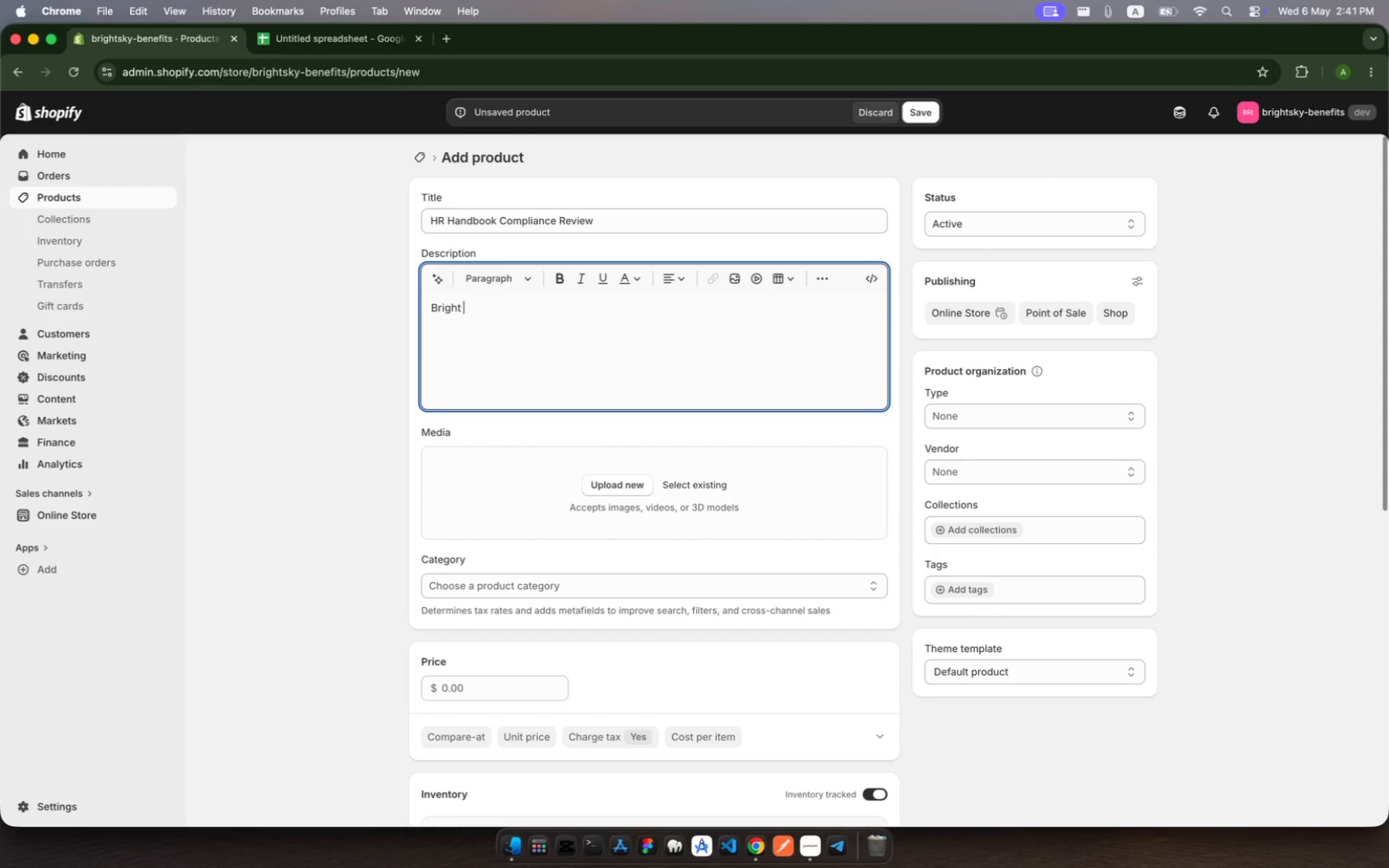 
type(compliance specialists )
 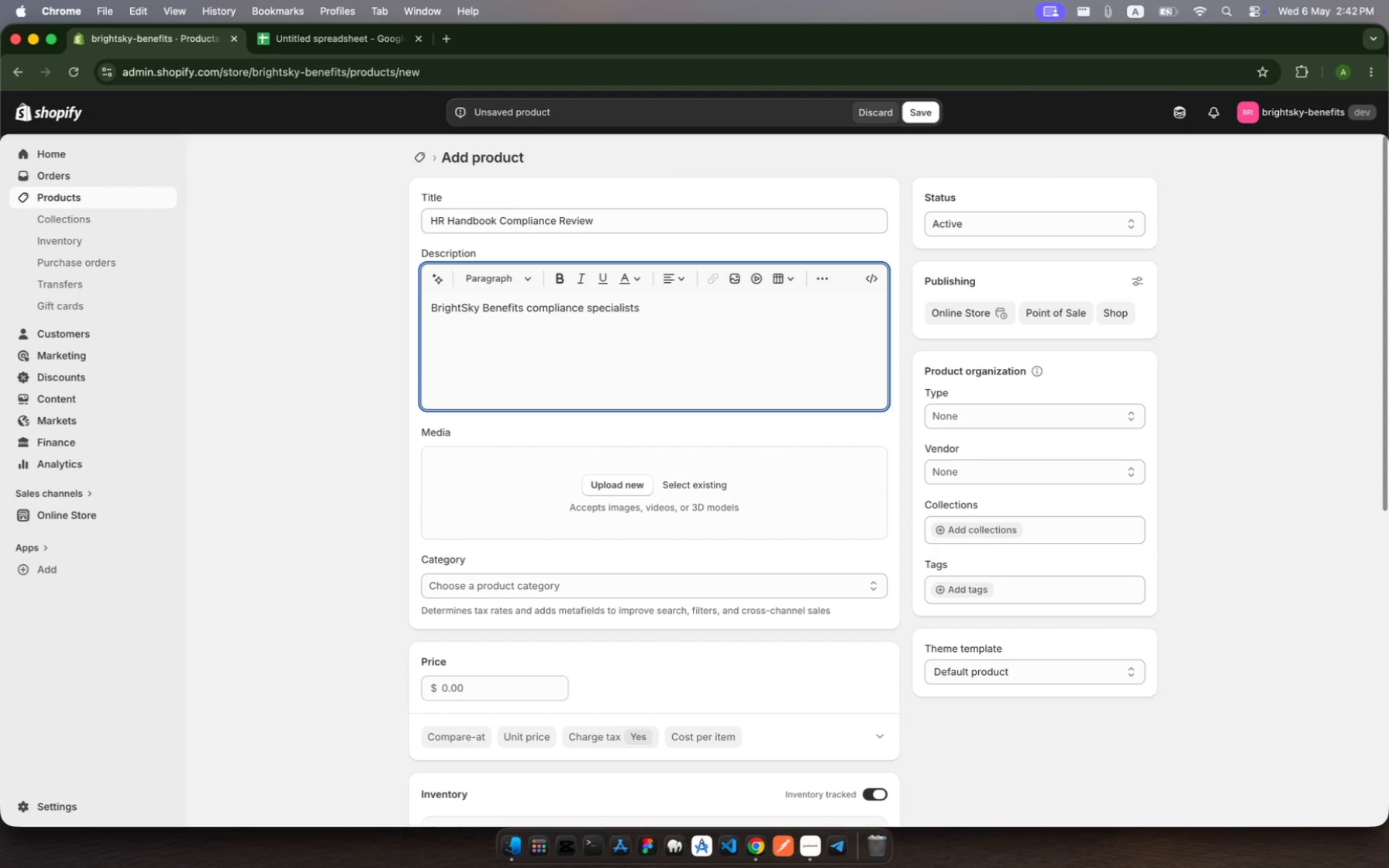 
wait(6.07)
 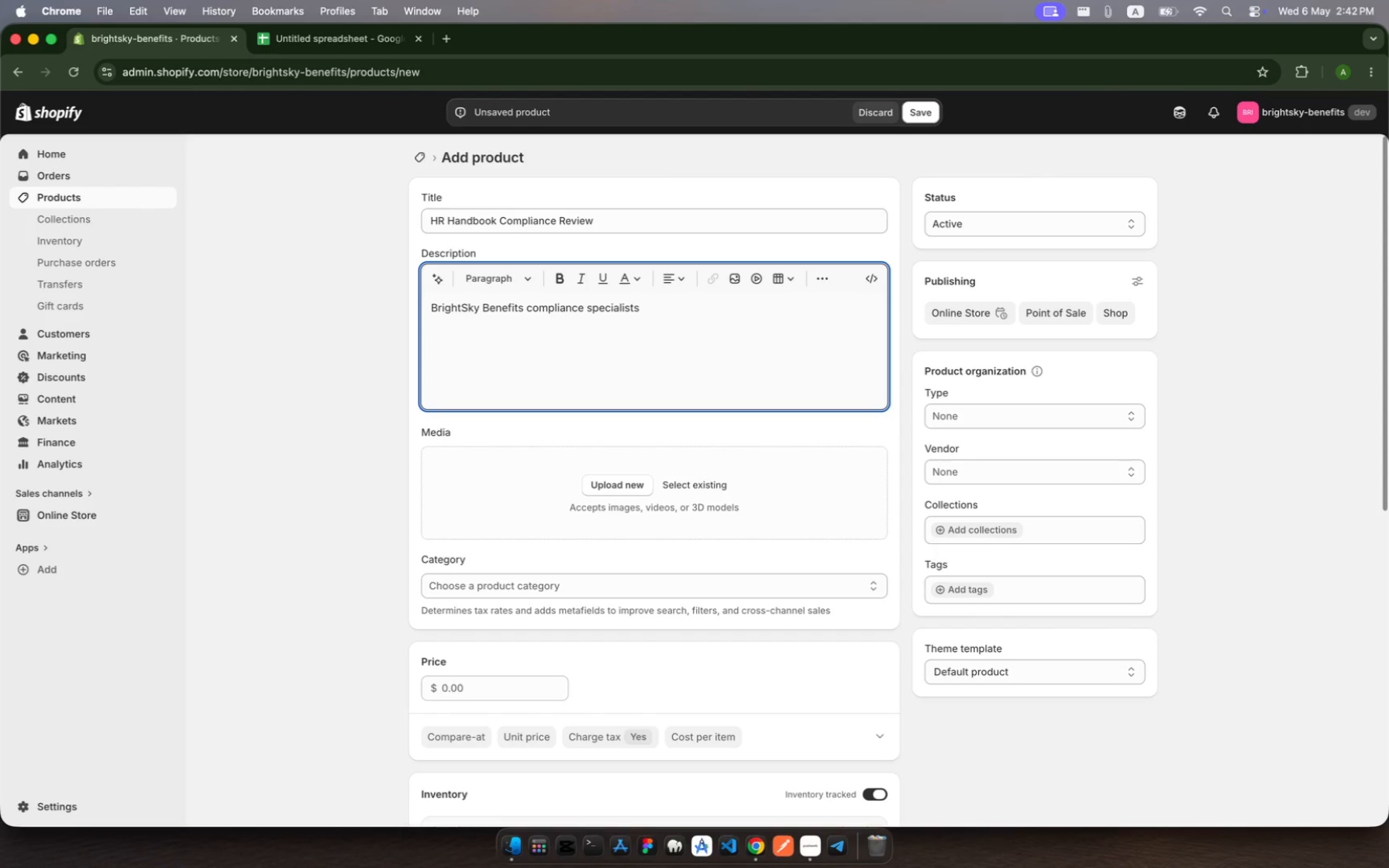 
type(conduct ac)
key(Backspace)
type( line )
key(Backspace)
type(-by-line )
 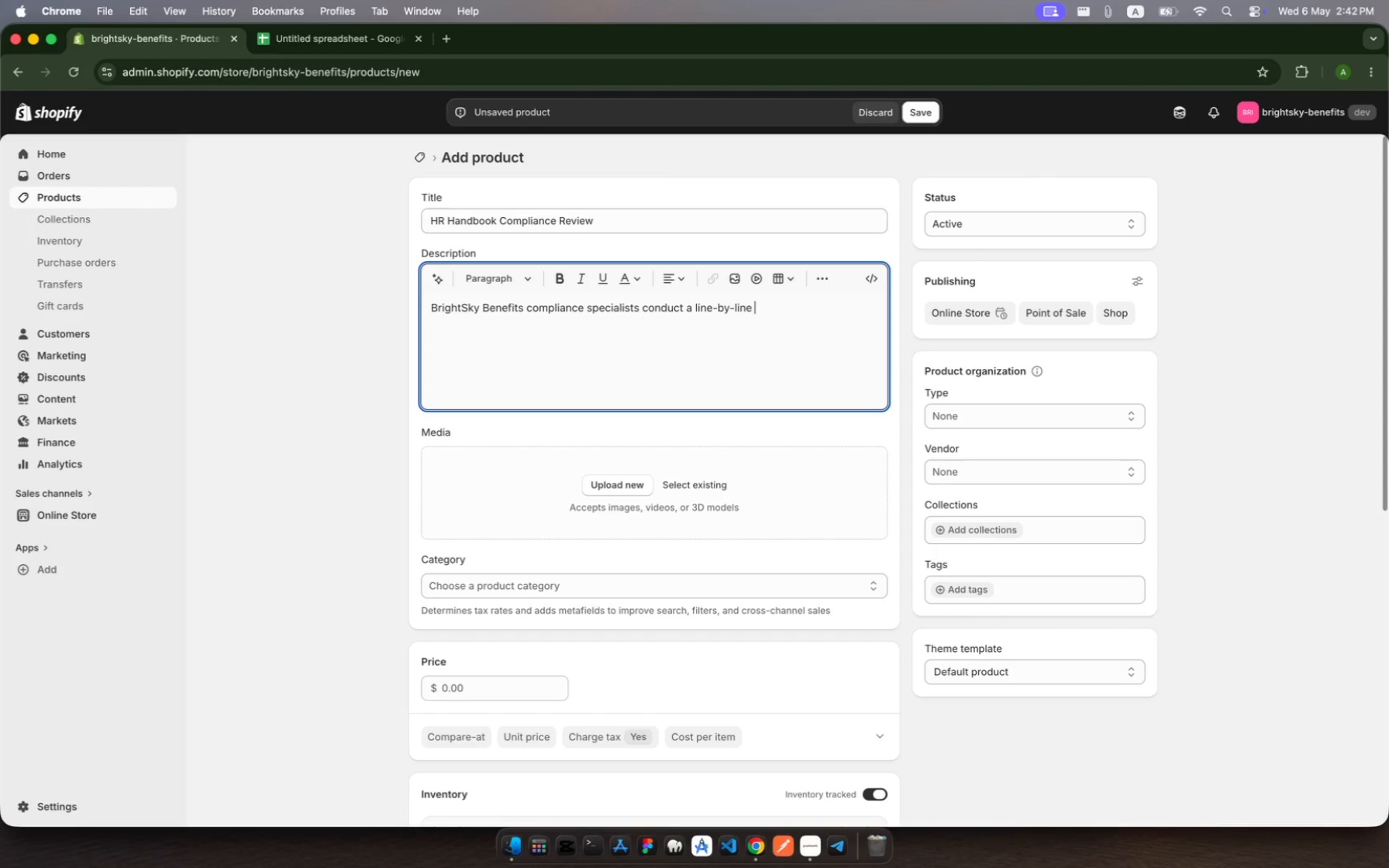 
type(review of your )
 